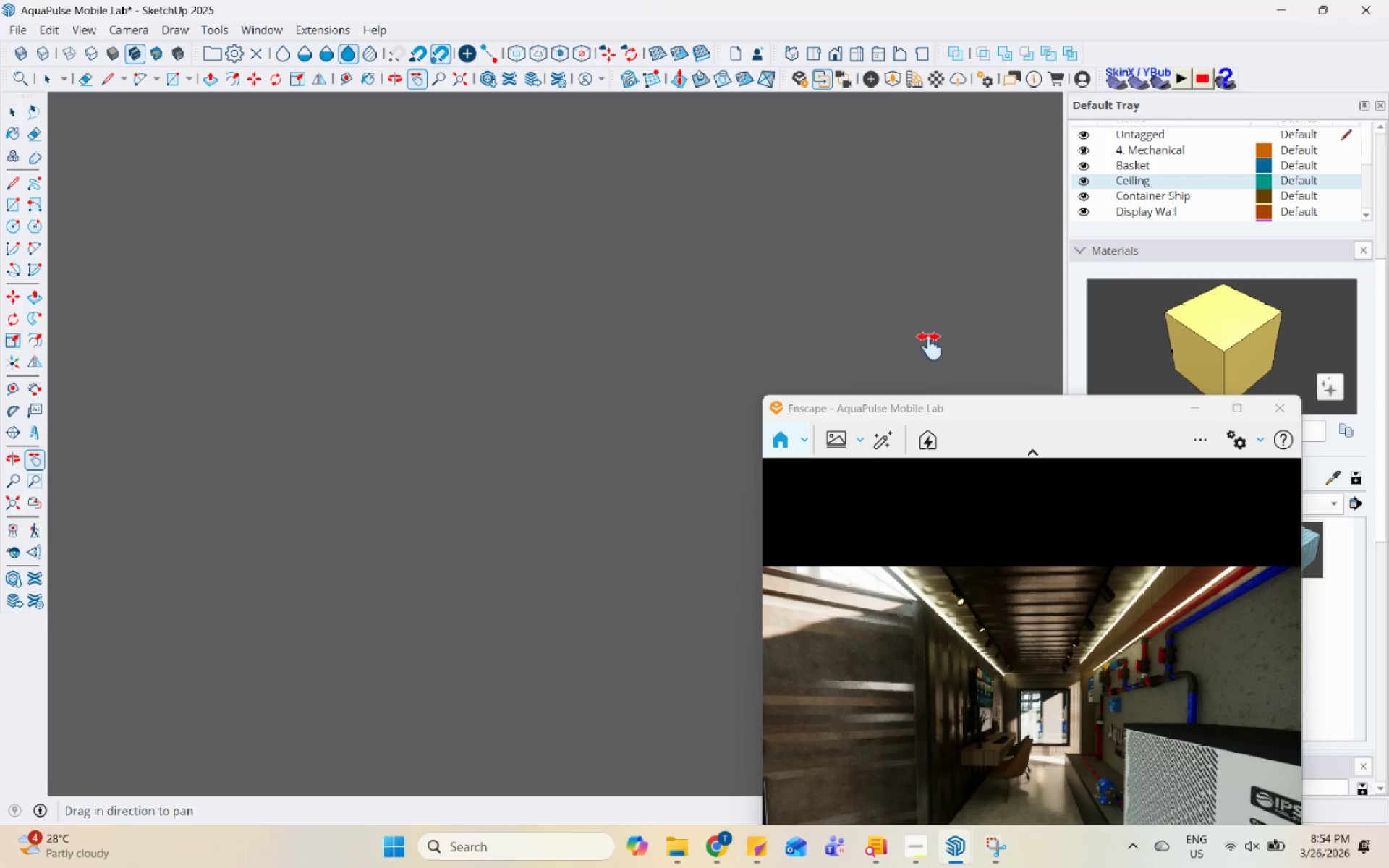 
left_click_drag(start_coordinate=[660, 407], to_coordinate=[974, 337])
 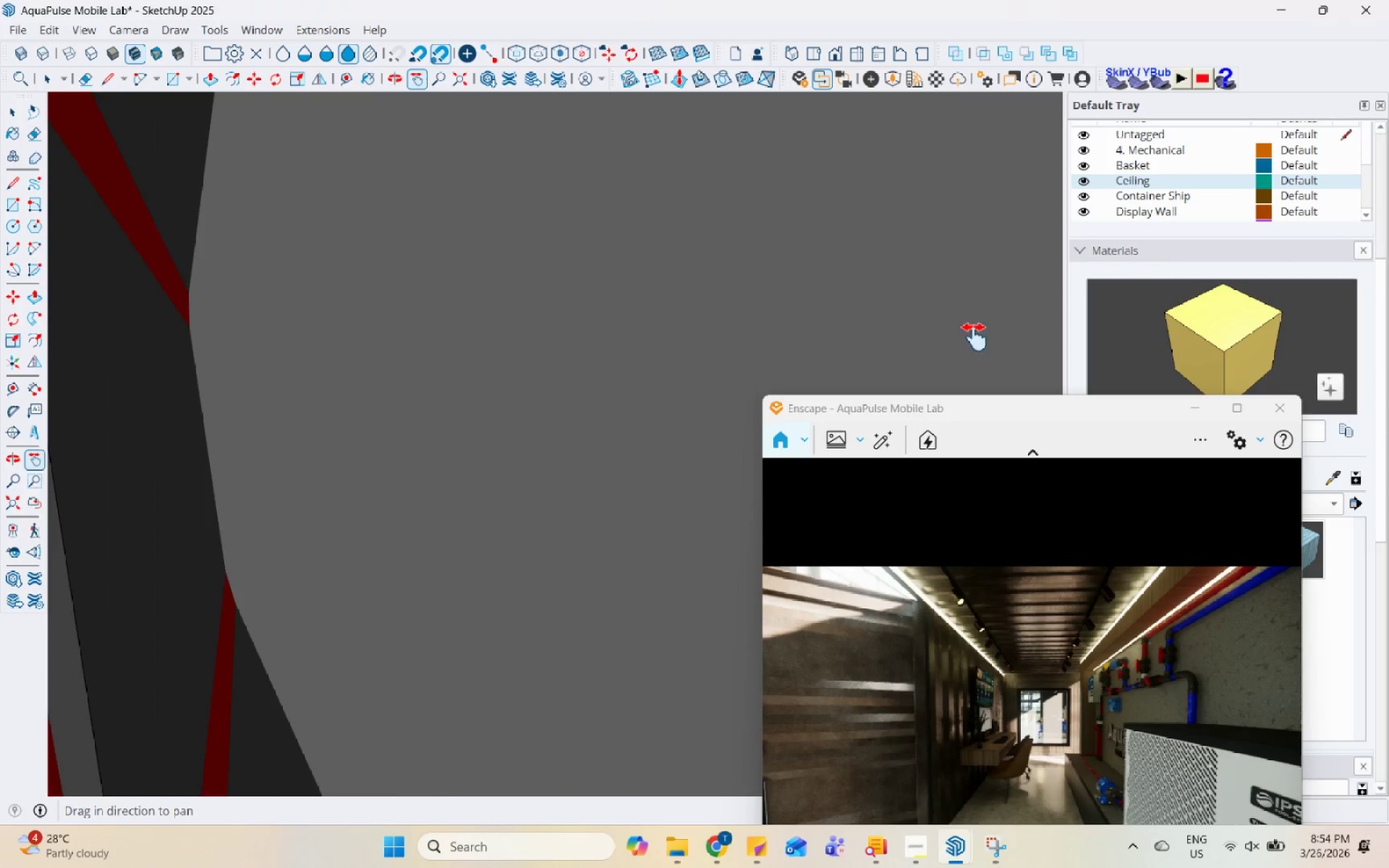 
left_click_drag(start_coordinate=[574, 391], to_coordinate=[891, 350])
 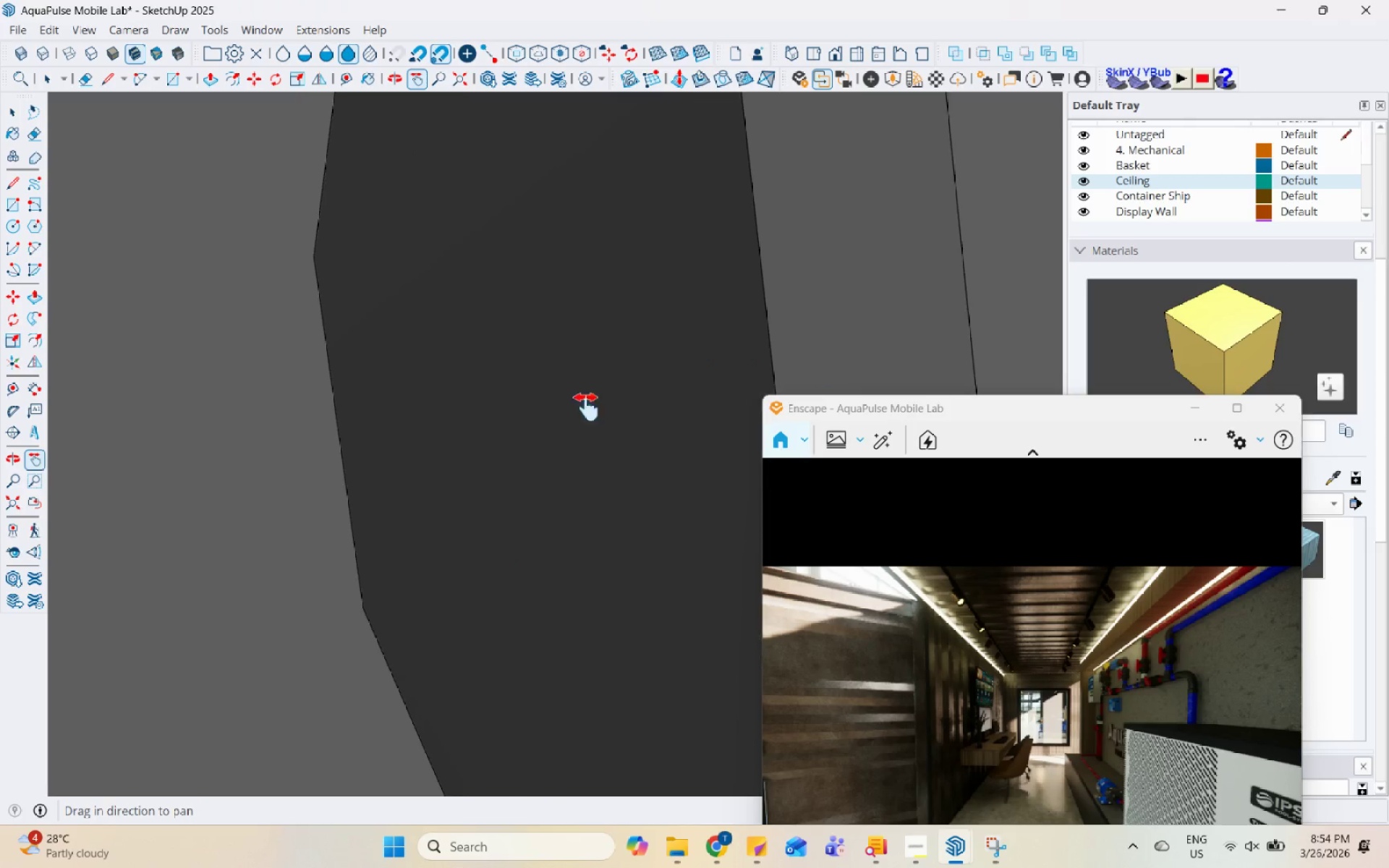 
left_click_drag(start_coordinate=[585, 408], to_coordinate=[967, 410])
 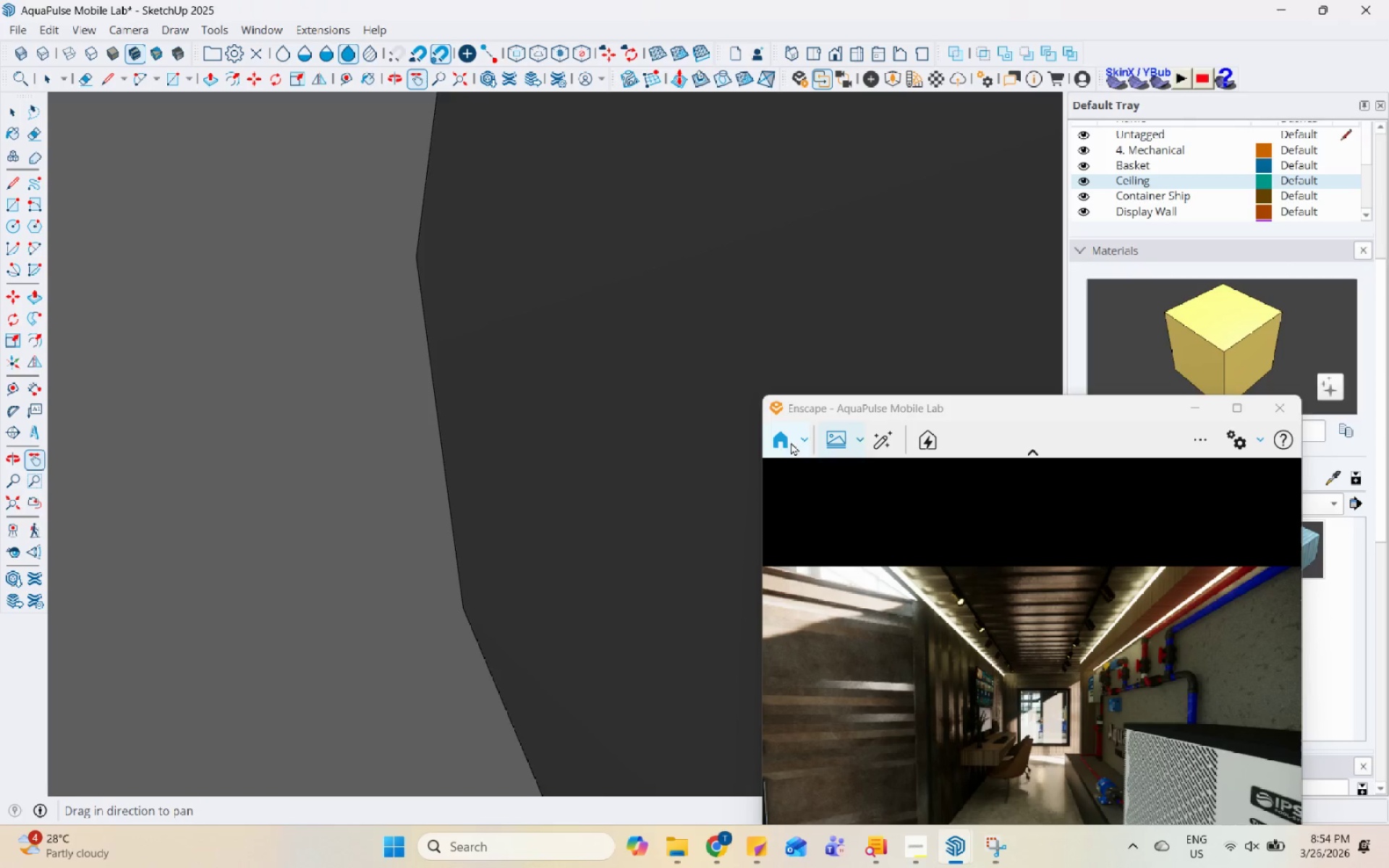 
left_click_drag(start_coordinate=[465, 399], to_coordinate=[925, 346])
 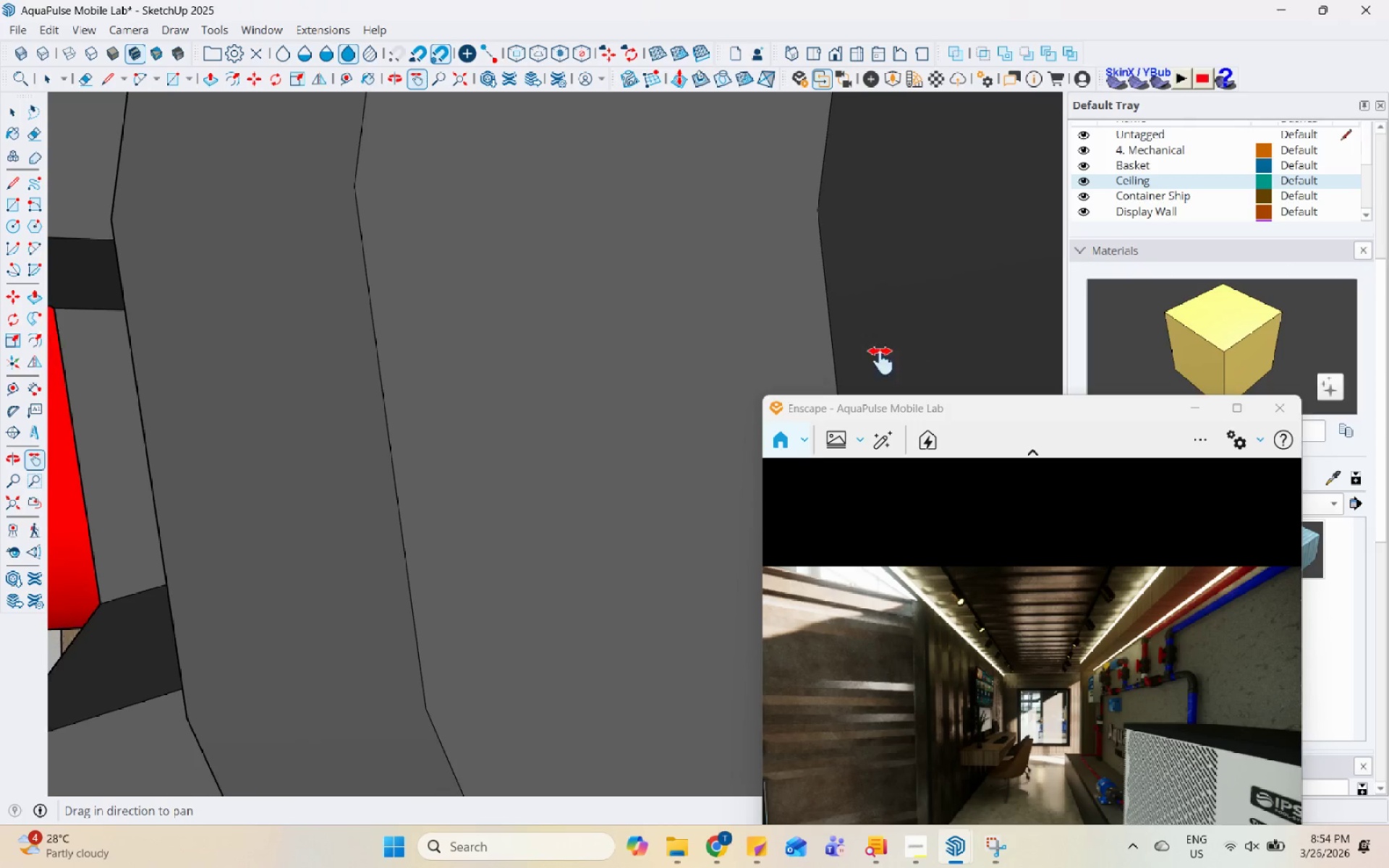 
left_click_drag(start_coordinate=[521, 399], to_coordinate=[799, 377])
 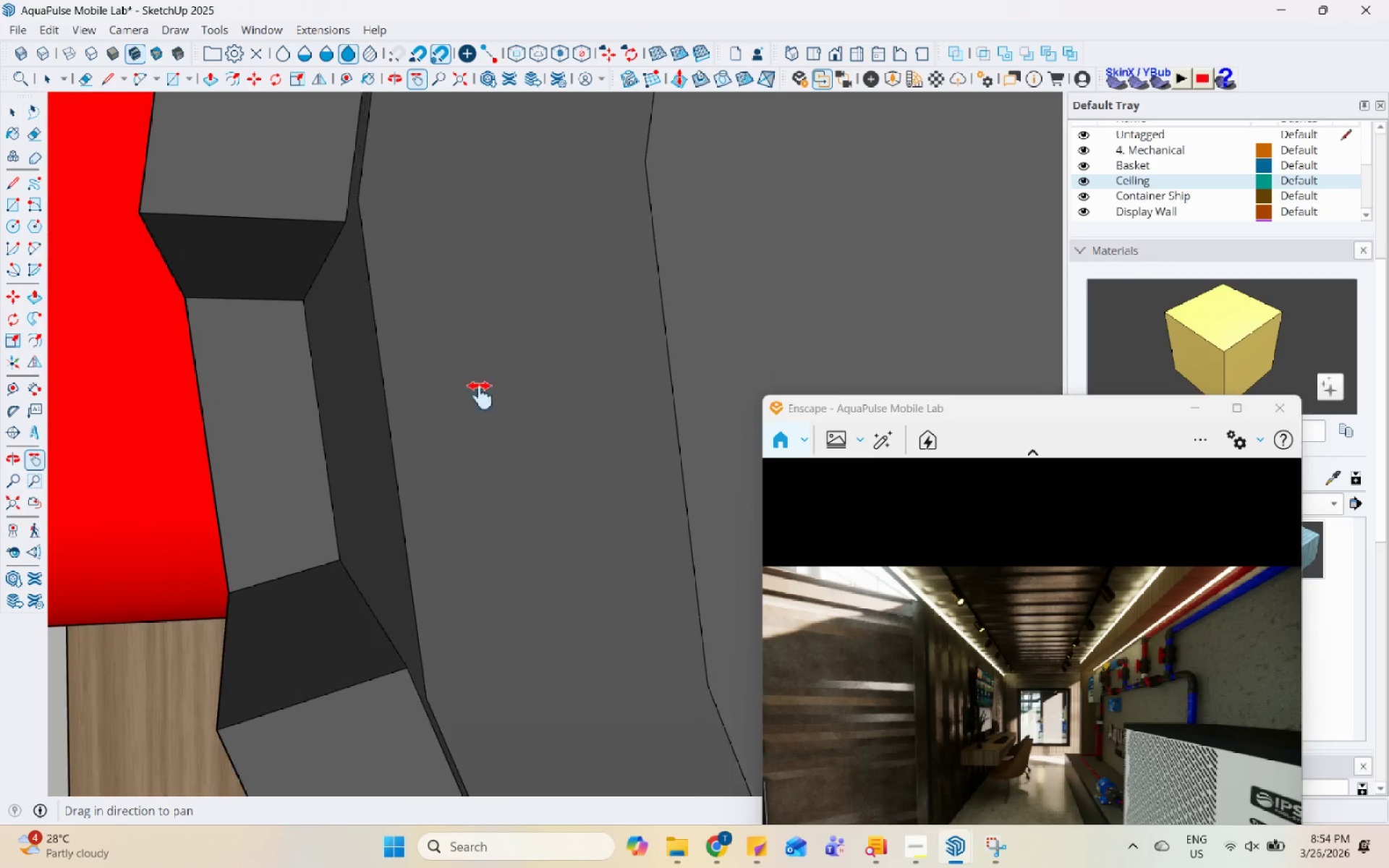 
left_click_drag(start_coordinate=[431, 398], to_coordinate=[874, 401])
 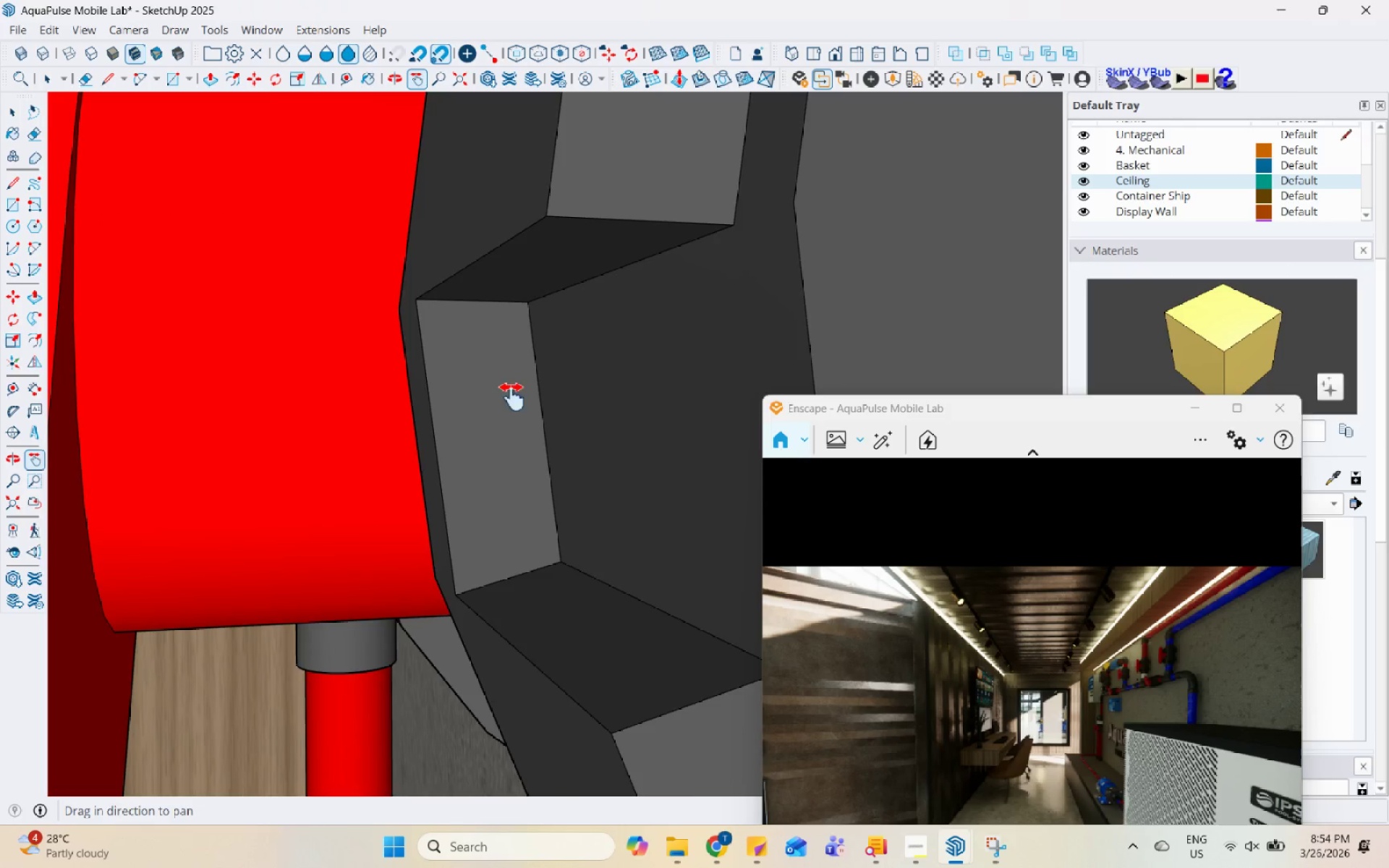 
left_click_drag(start_coordinate=[432, 395], to_coordinate=[981, 366])
 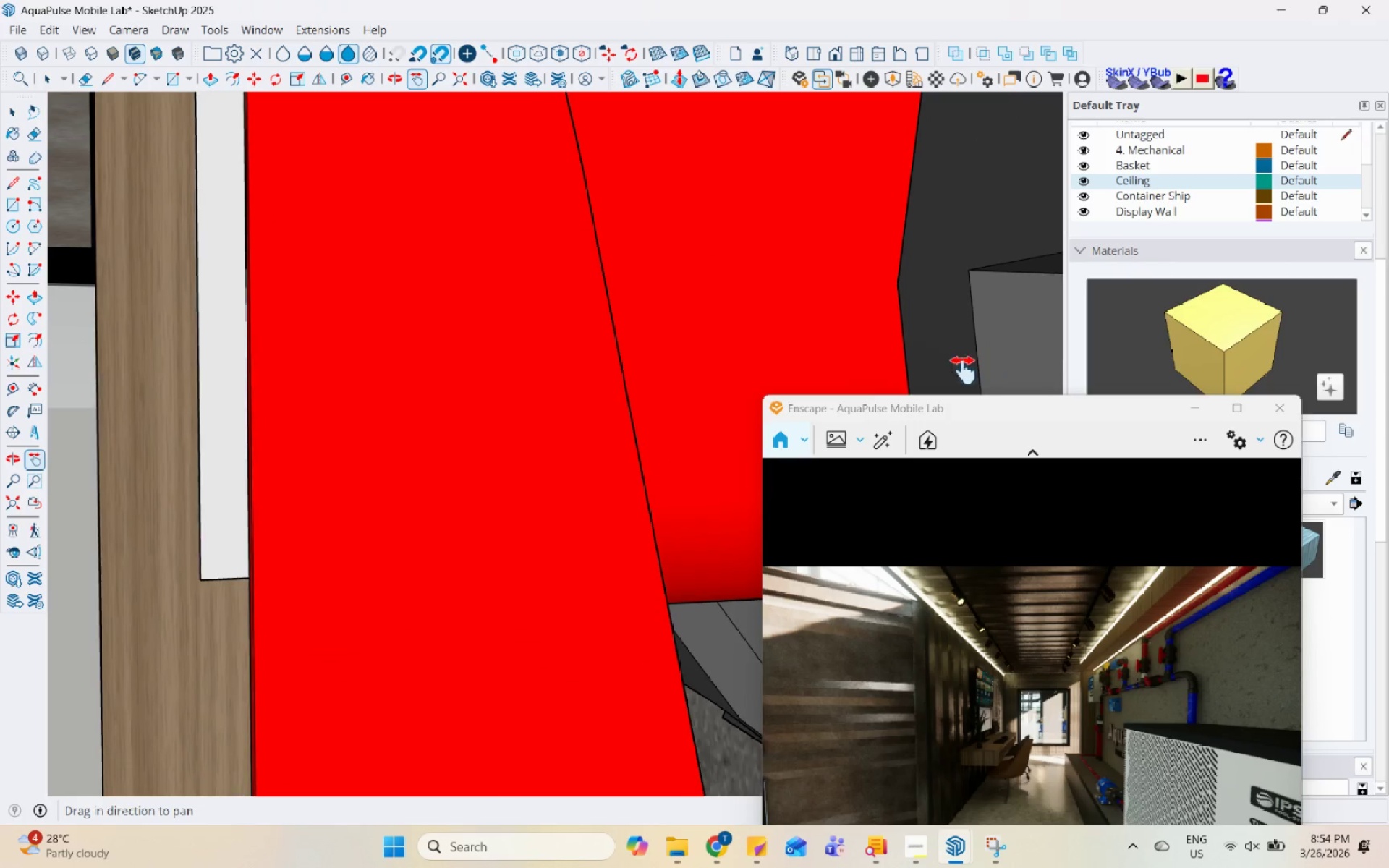 
left_click_drag(start_coordinate=[866, 378], to_coordinate=[900, 345])
 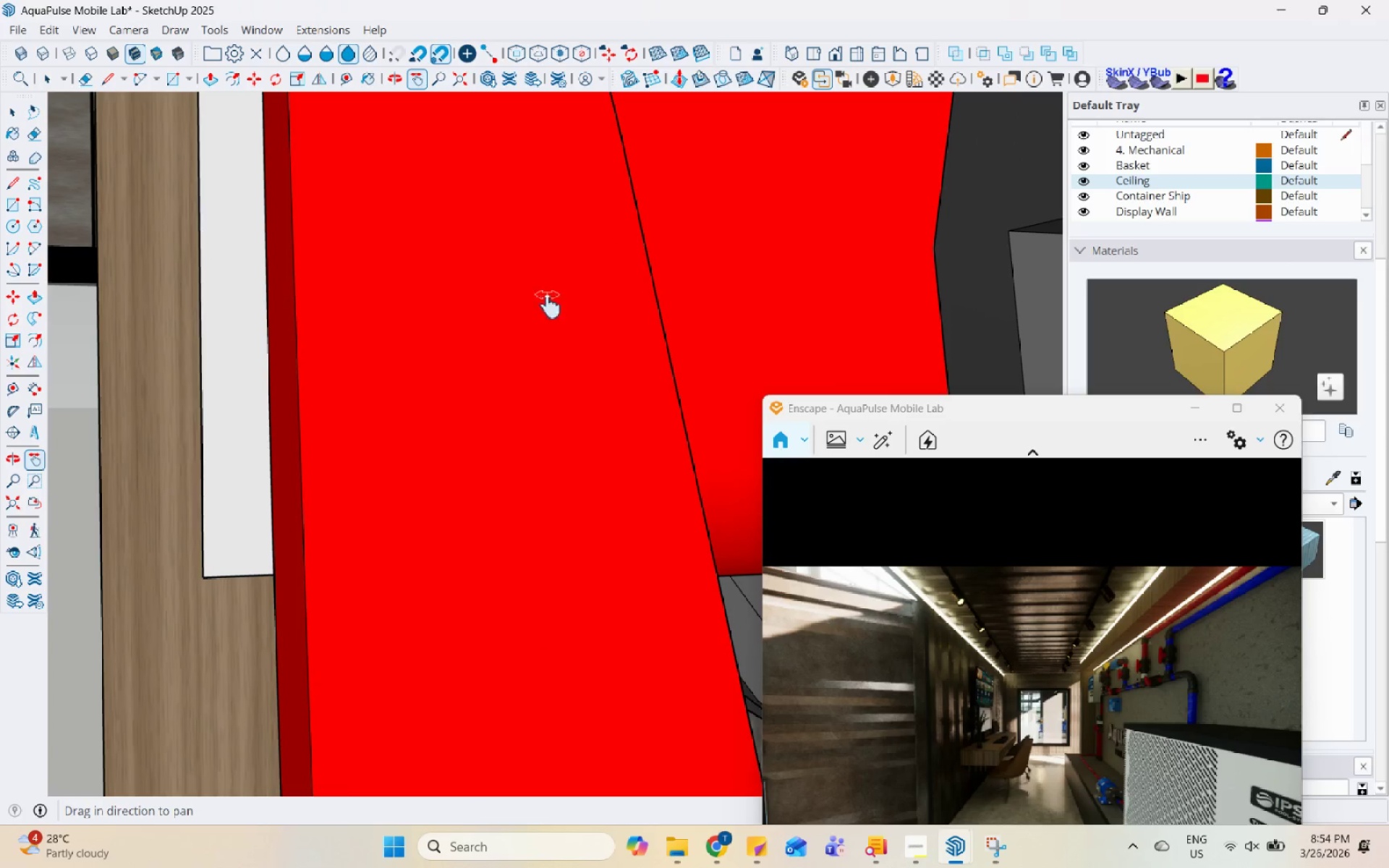 
scroll: coordinate [595, 327], scroll_direction: down, amount: 24.0
 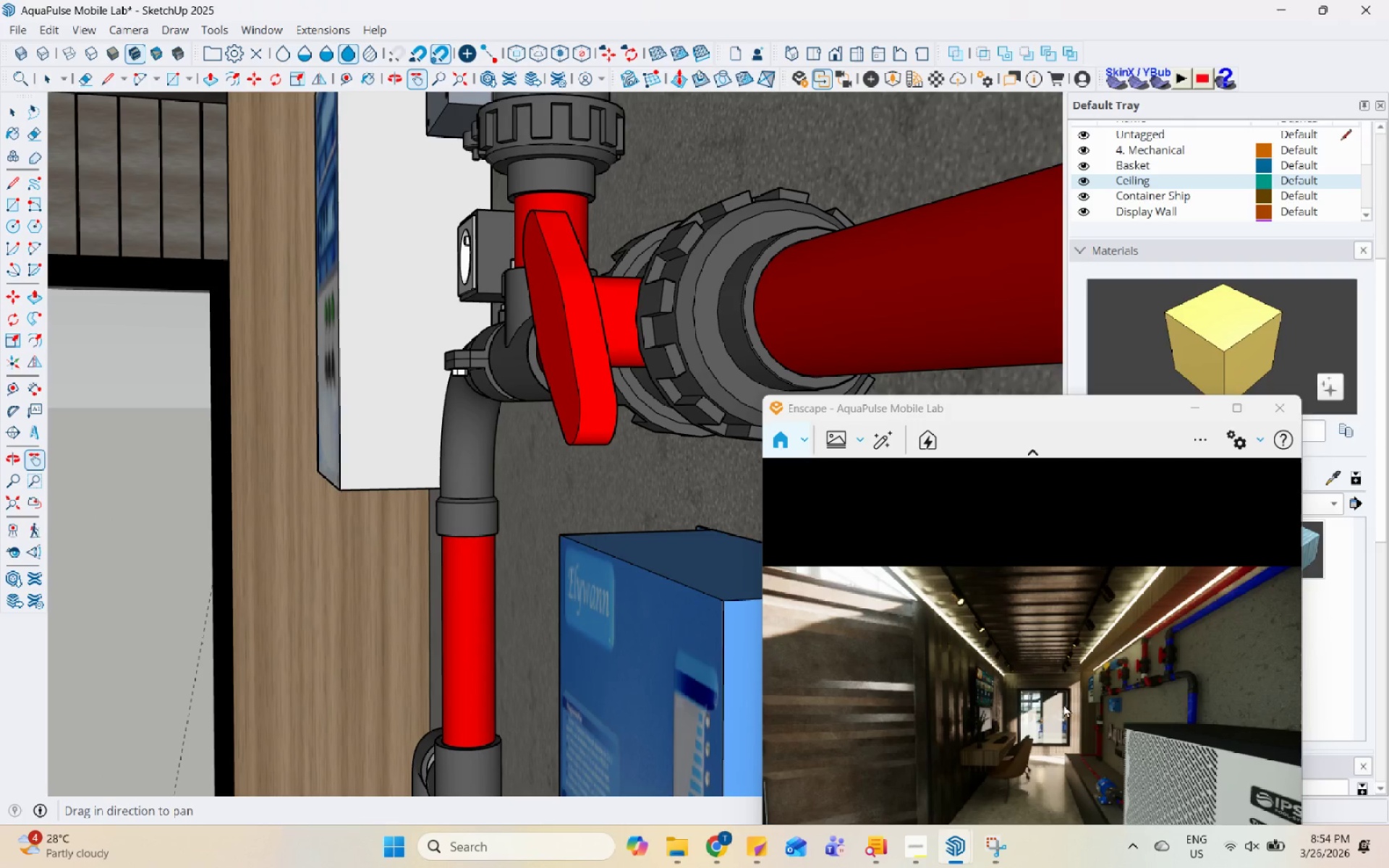 
left_click_drag(start_coordinate=[1063, 704], to_coordinate=[1008, 699])
 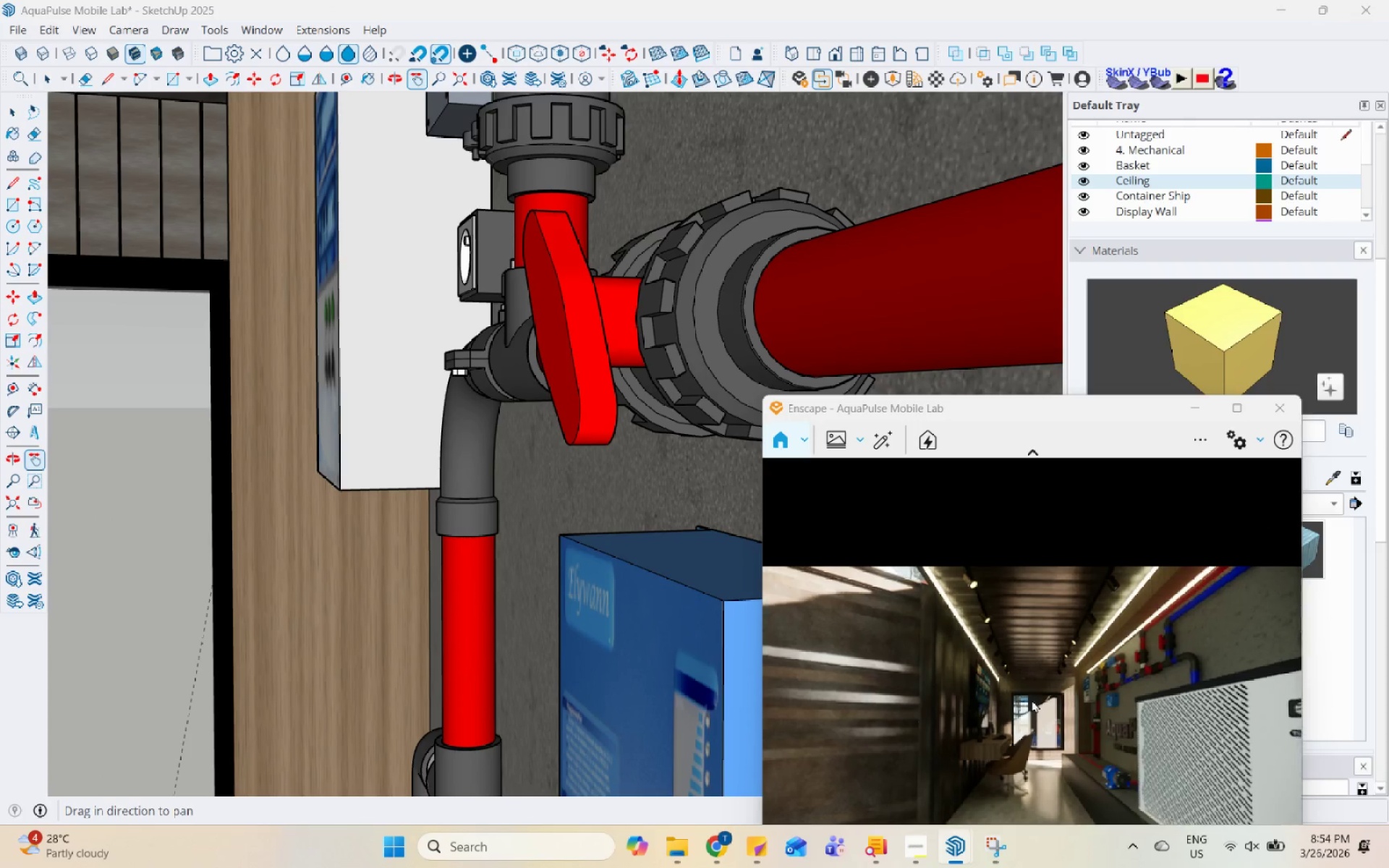 
left_click_drag(start_coordinate=[1026, 413], to_coordinate=[899, 0])
 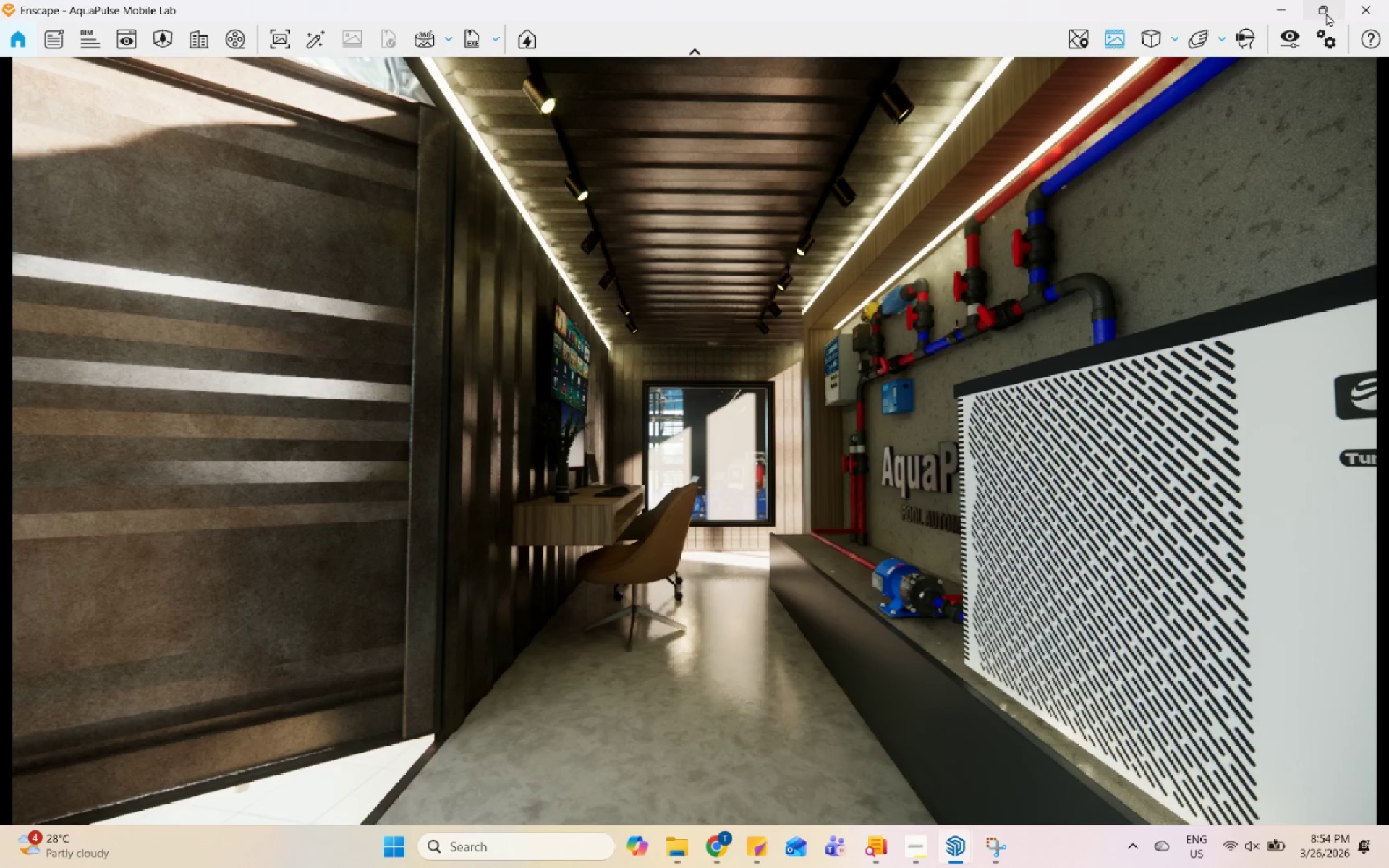 
left_click([1326, 13])
 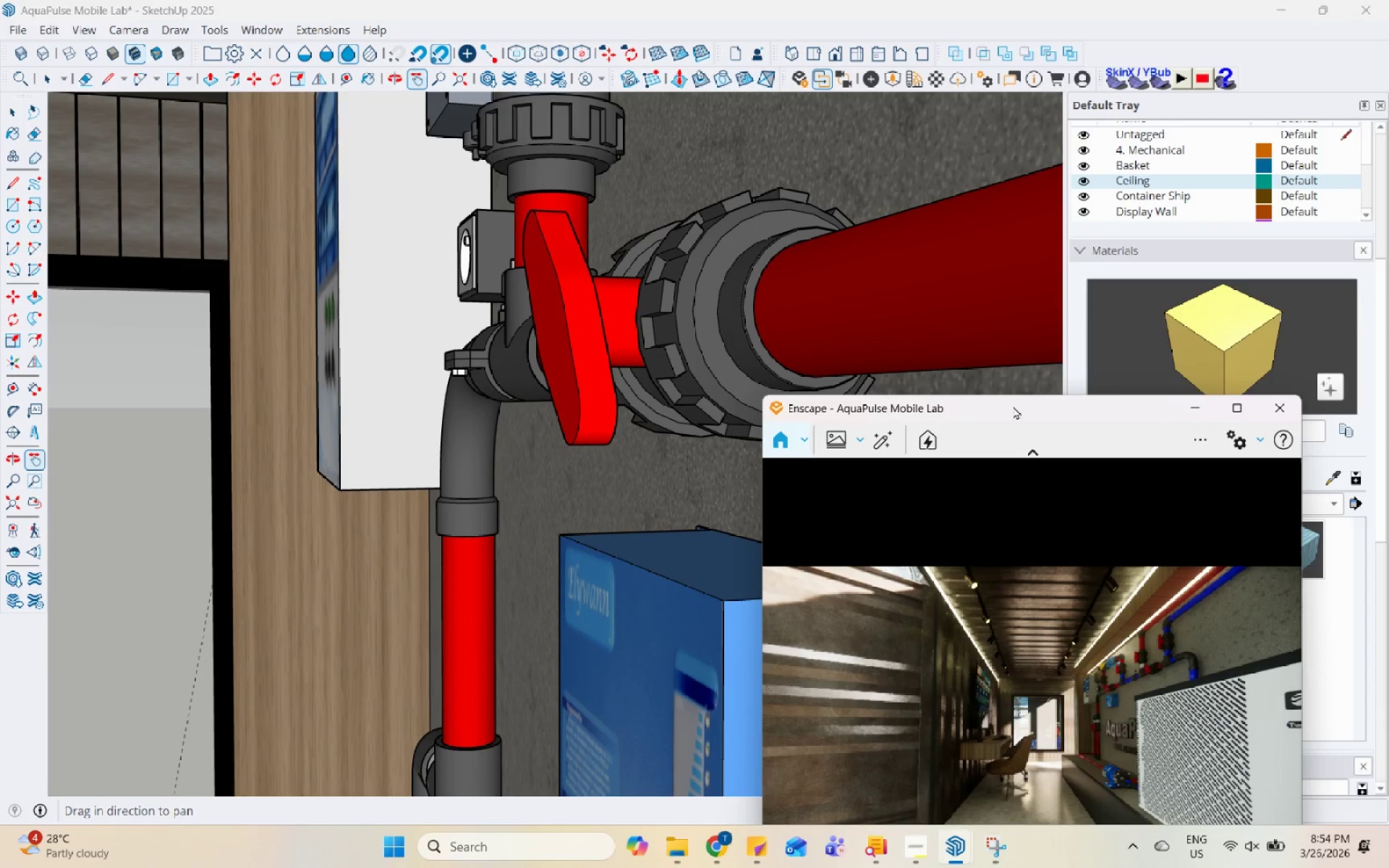 
left_click_drag(start_coordinate=[1024, 416], to_coordinate=[912, 215])
 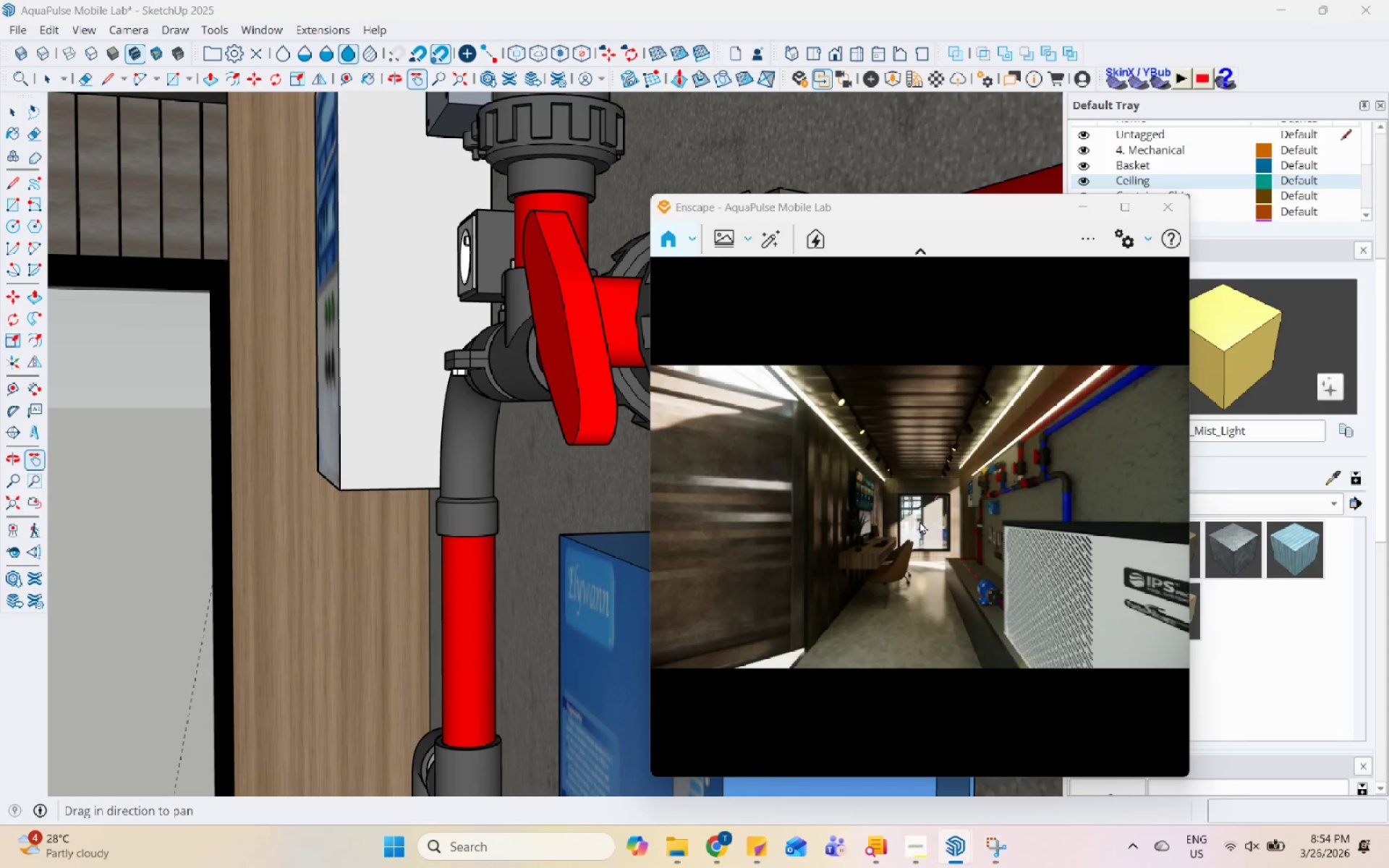 
wait(7.67)
 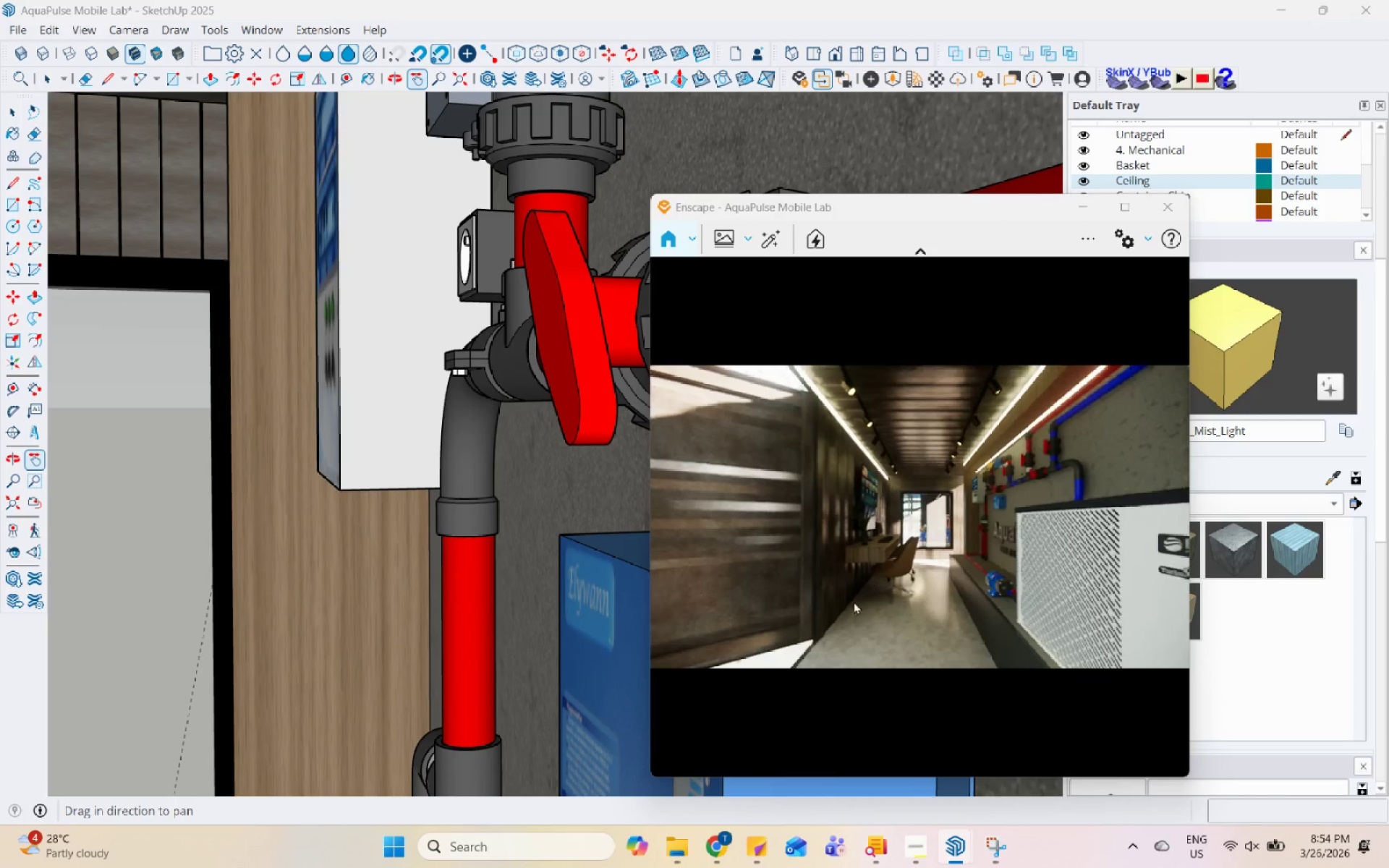 
left_click([1119, 242])
 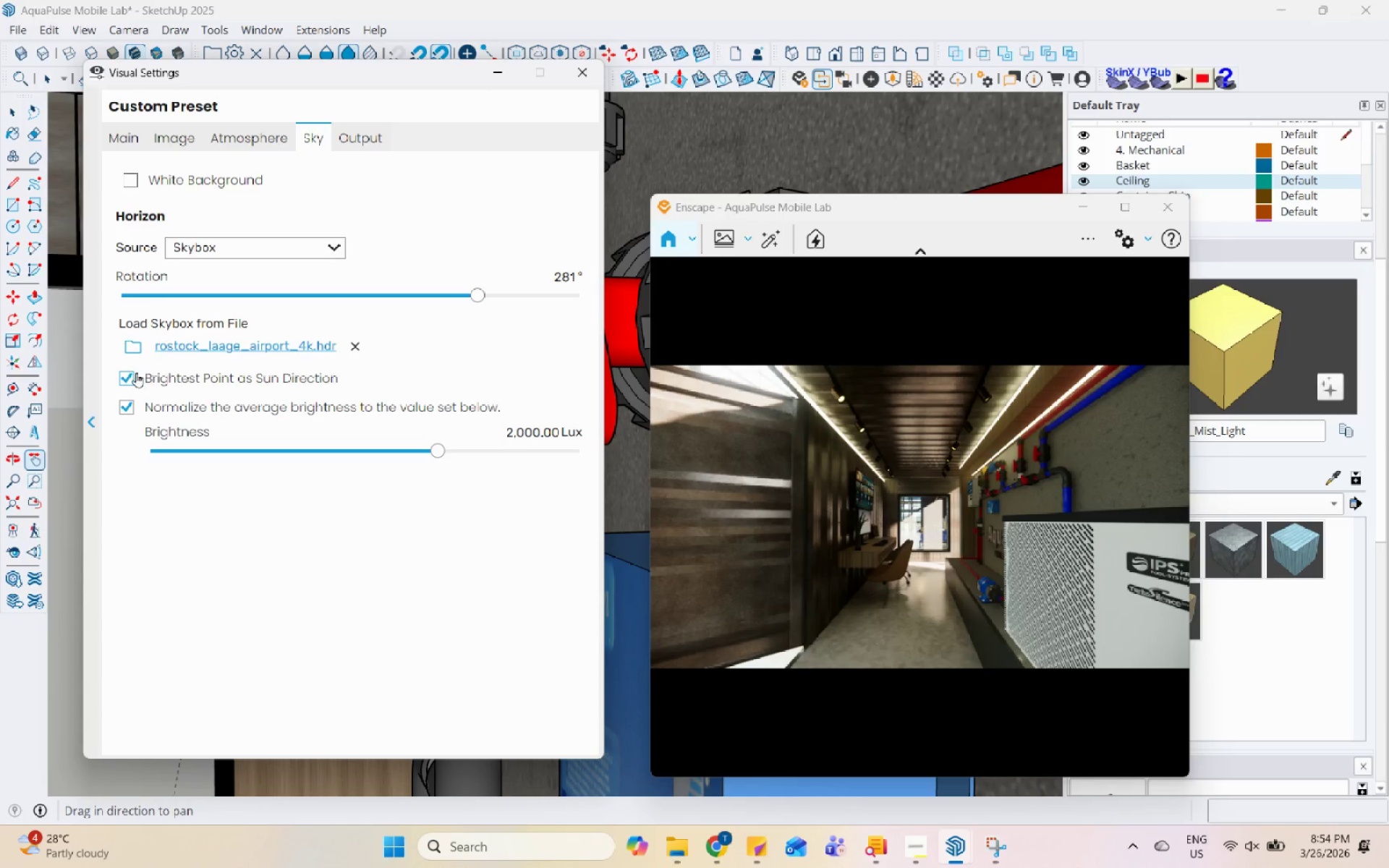 
wait(7.37)
 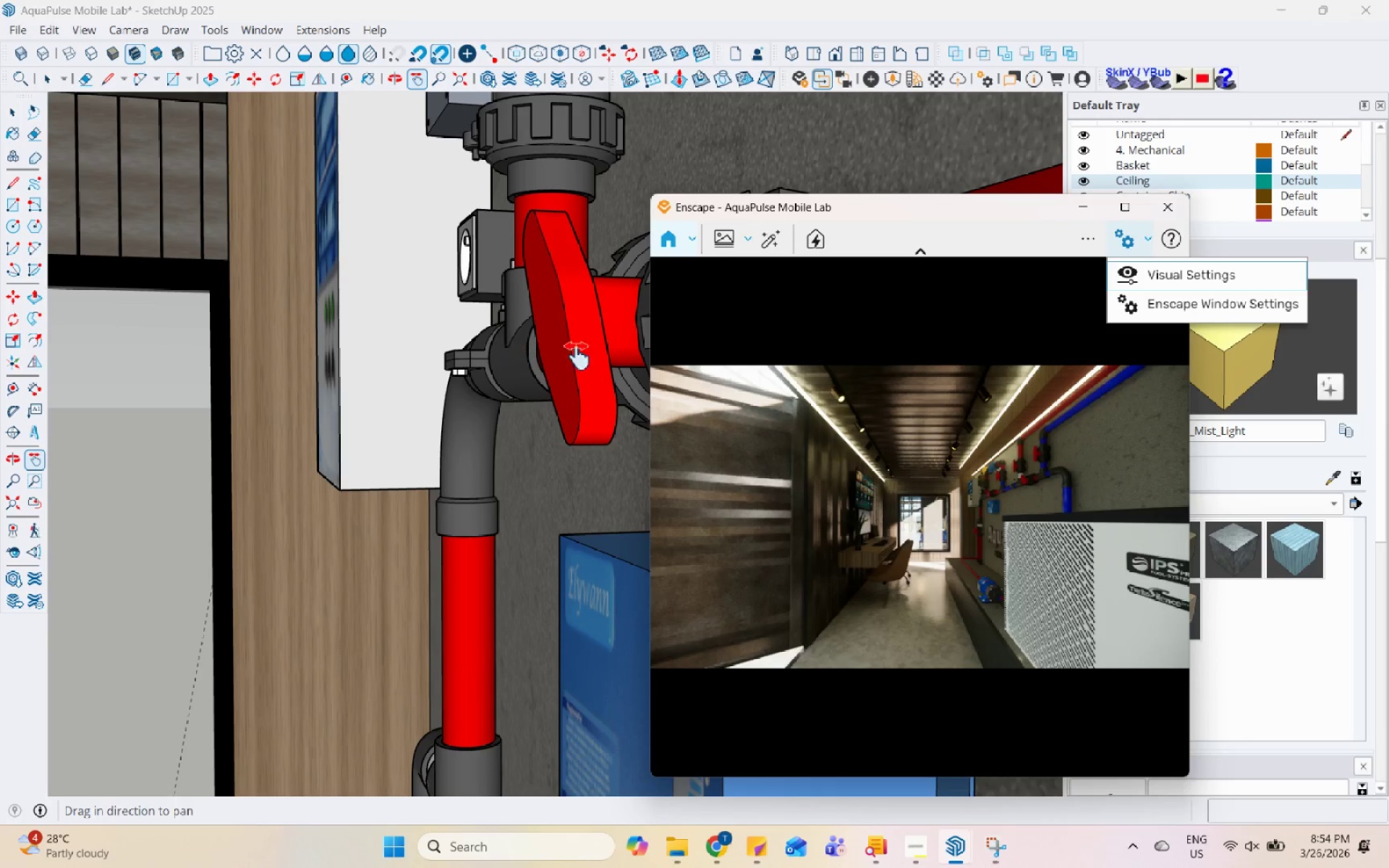 
left_click_drag(start_coordinate=[480, 292], to_coordinate=[327, 304])
 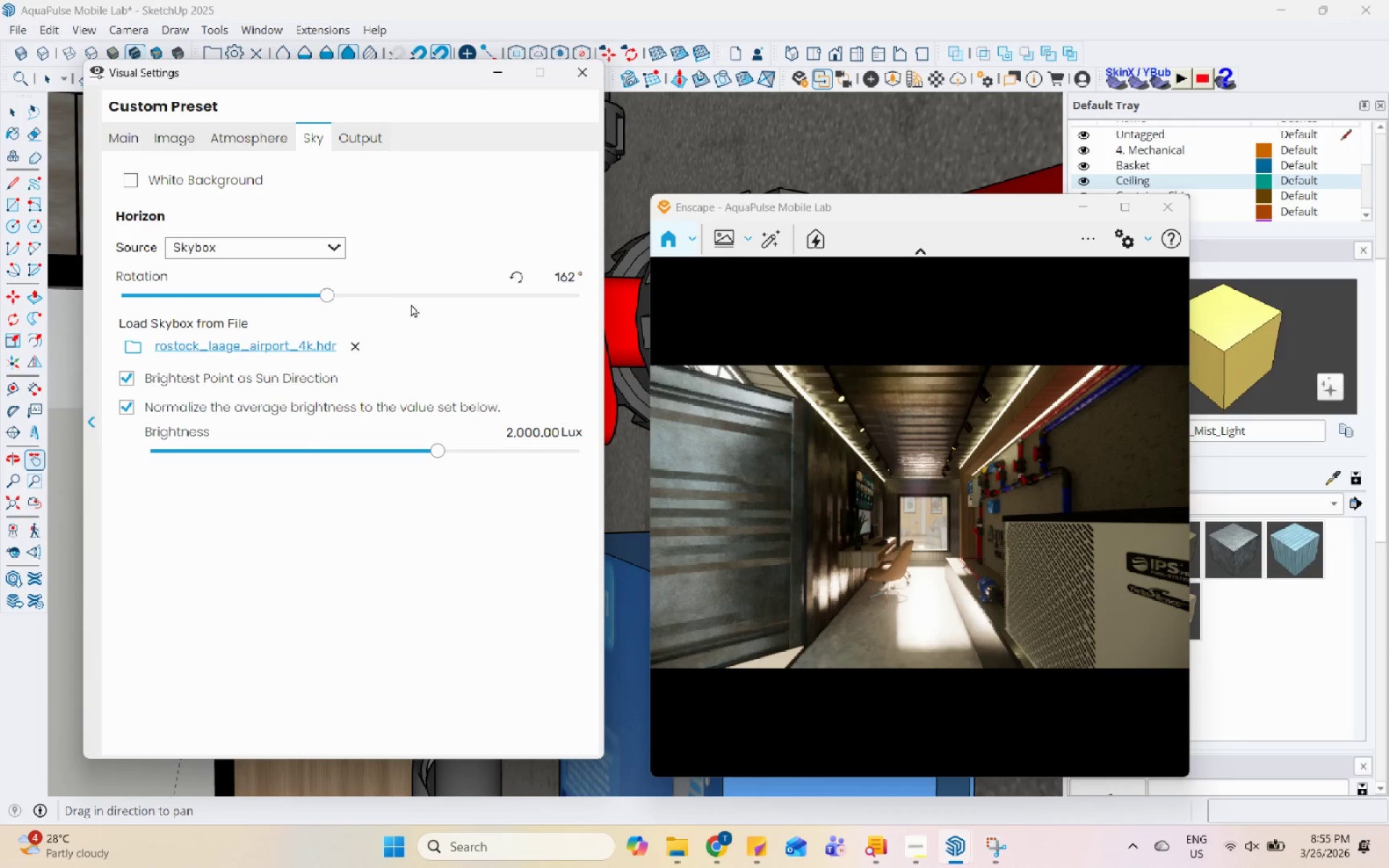 
left_click_drag(start_coordinate=[326, 289], to_coordinate=[411, 284])
 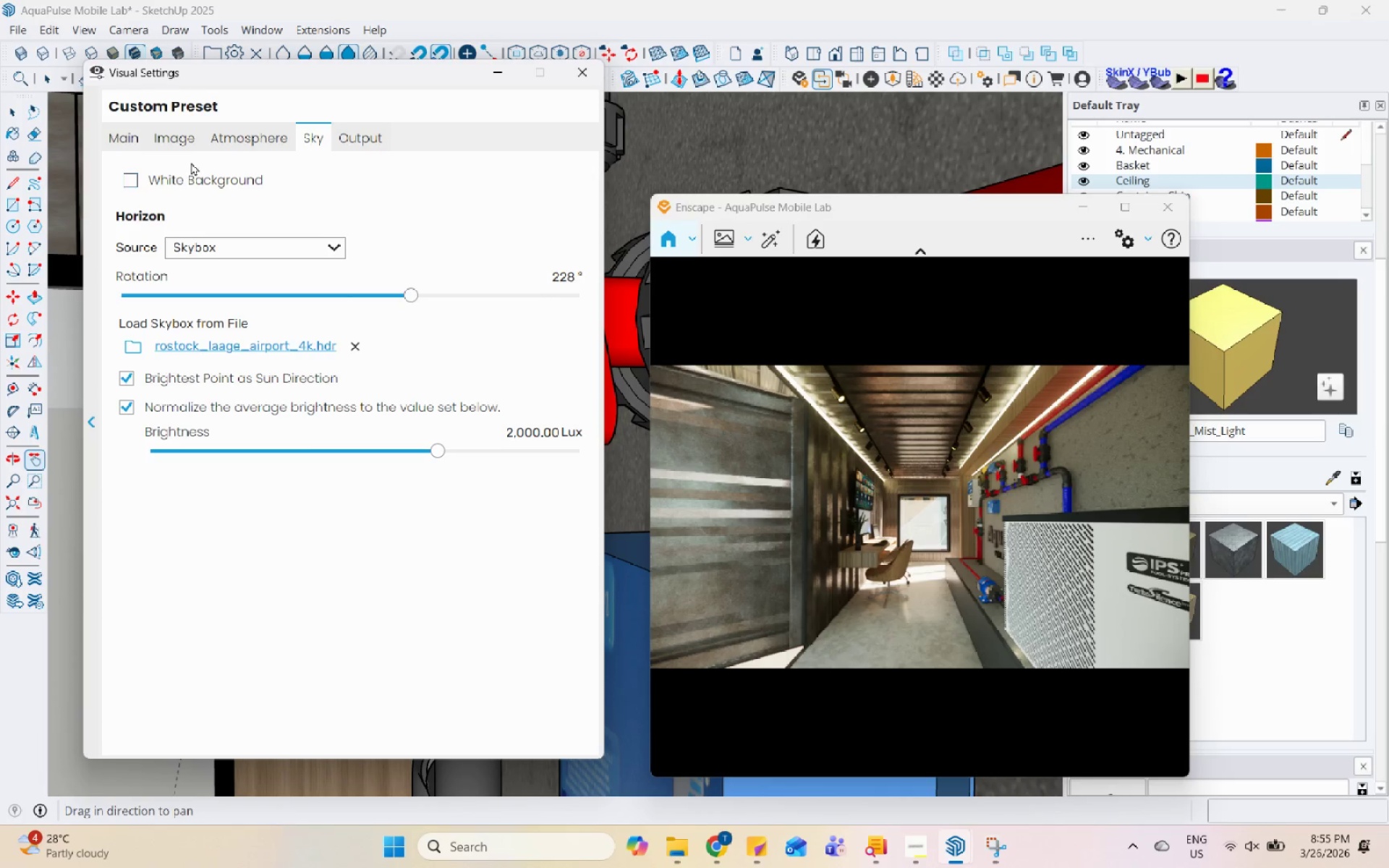 
left_click([175, 137])
 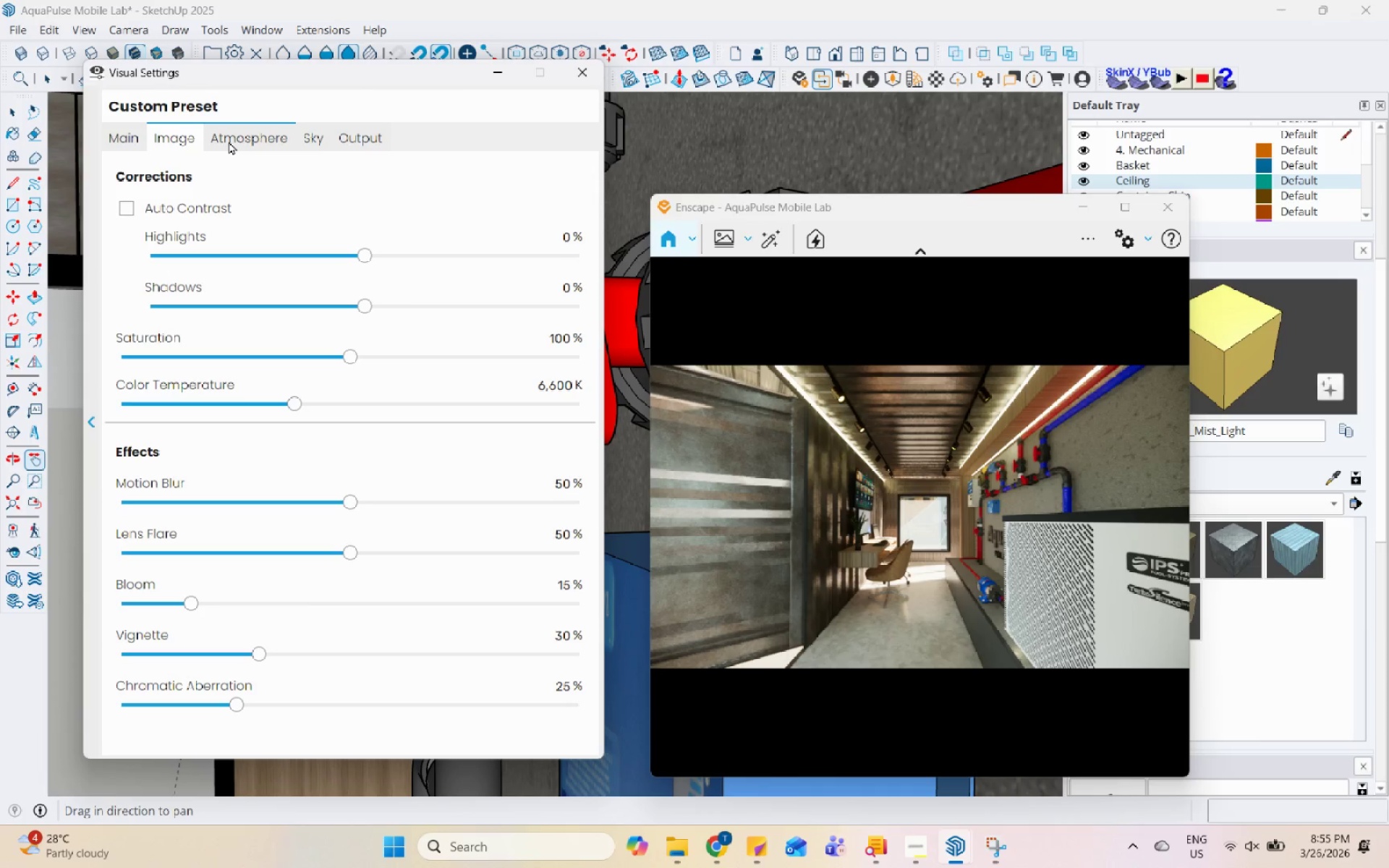 
left_click([229, 141])
 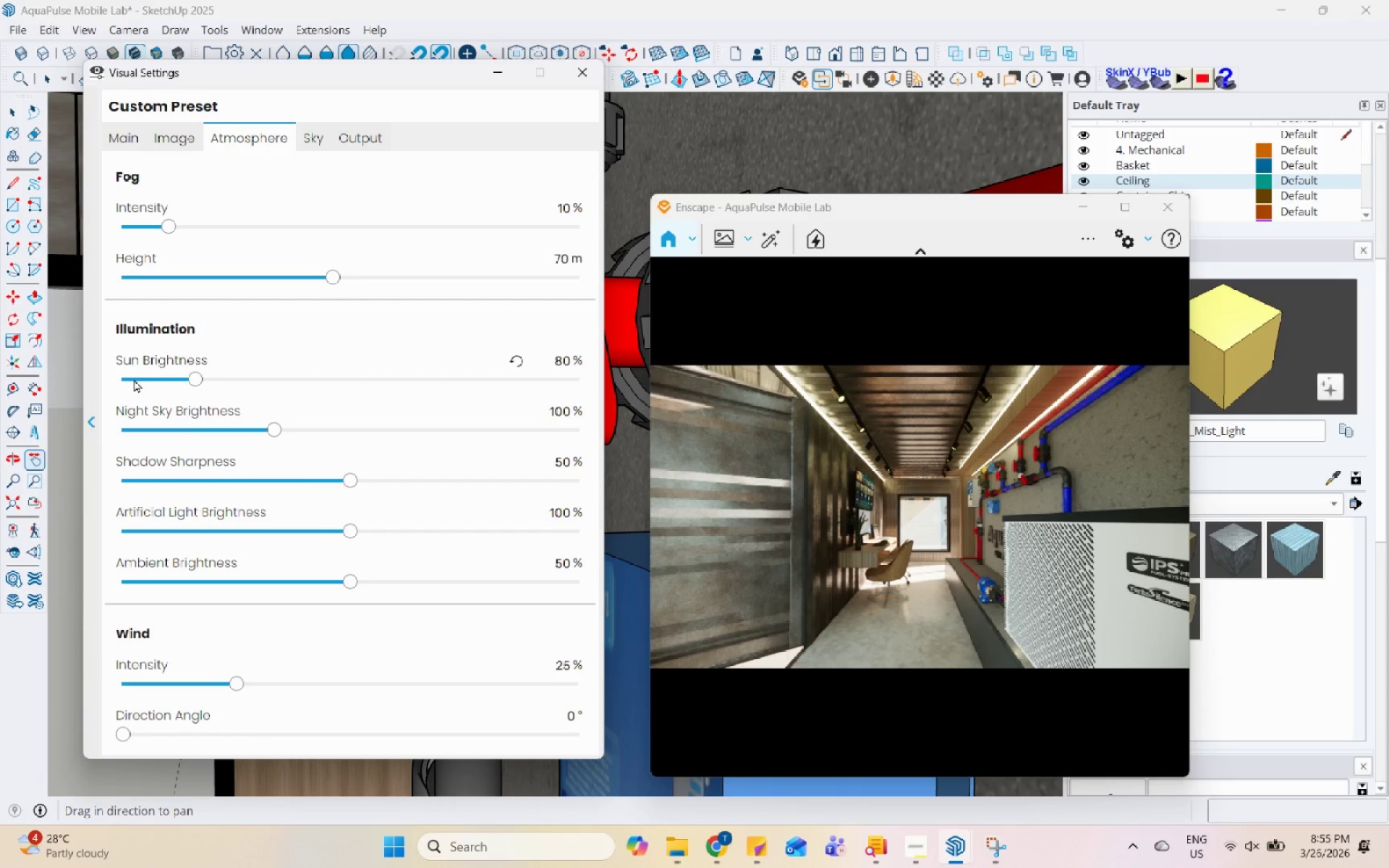 
left_click([127, 379])
 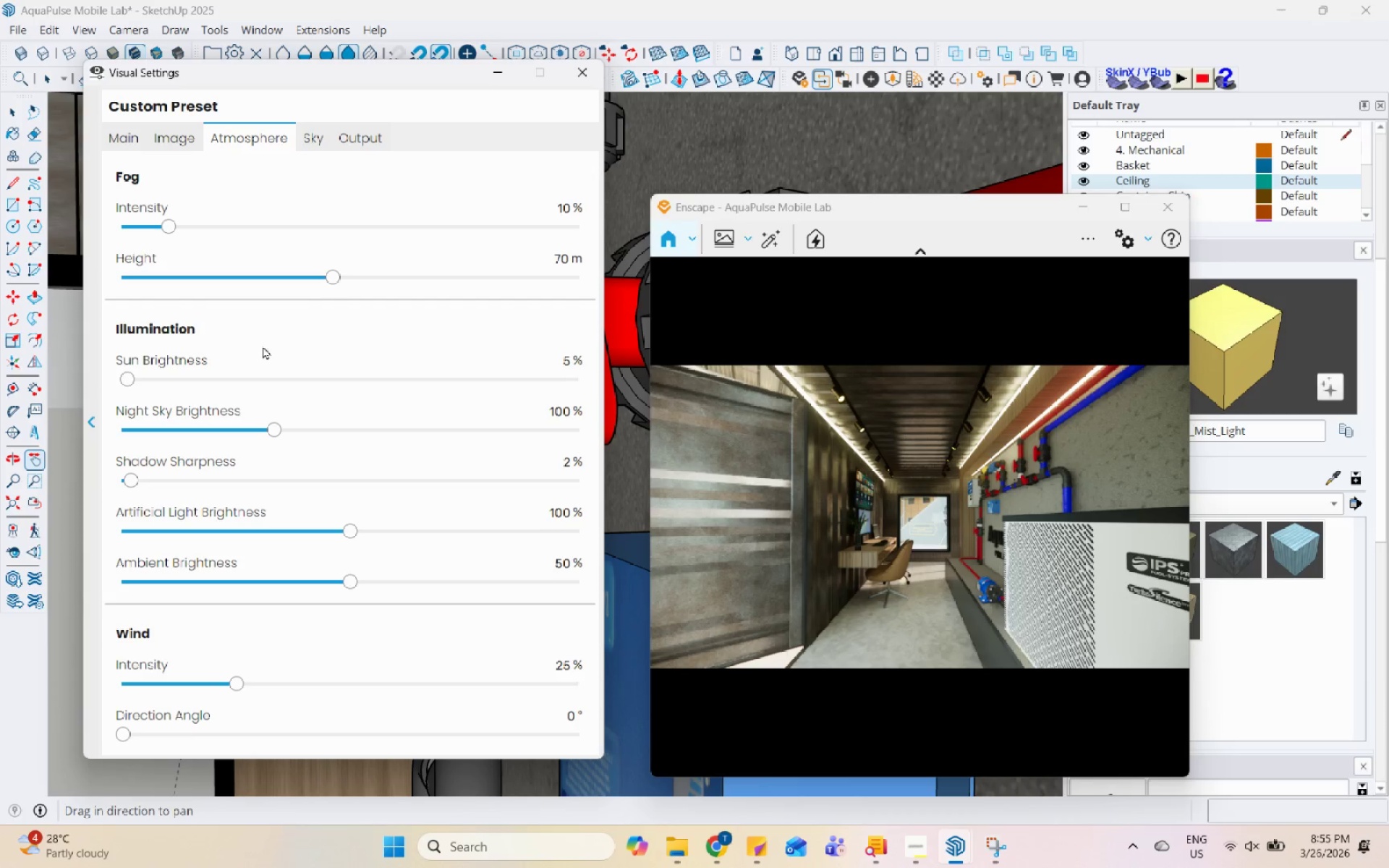 
wait(5.62)
 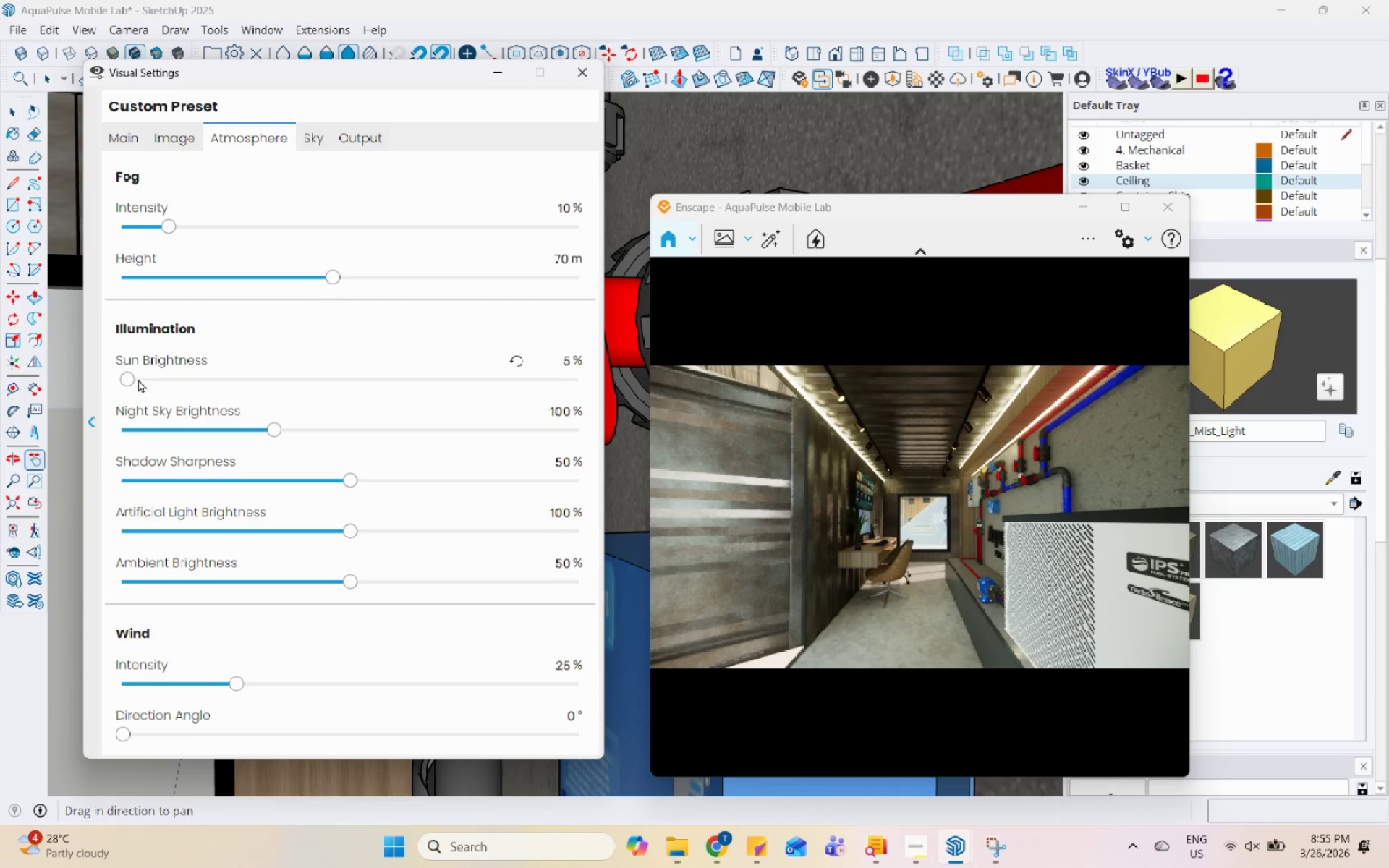 
left_click([314, 136])
 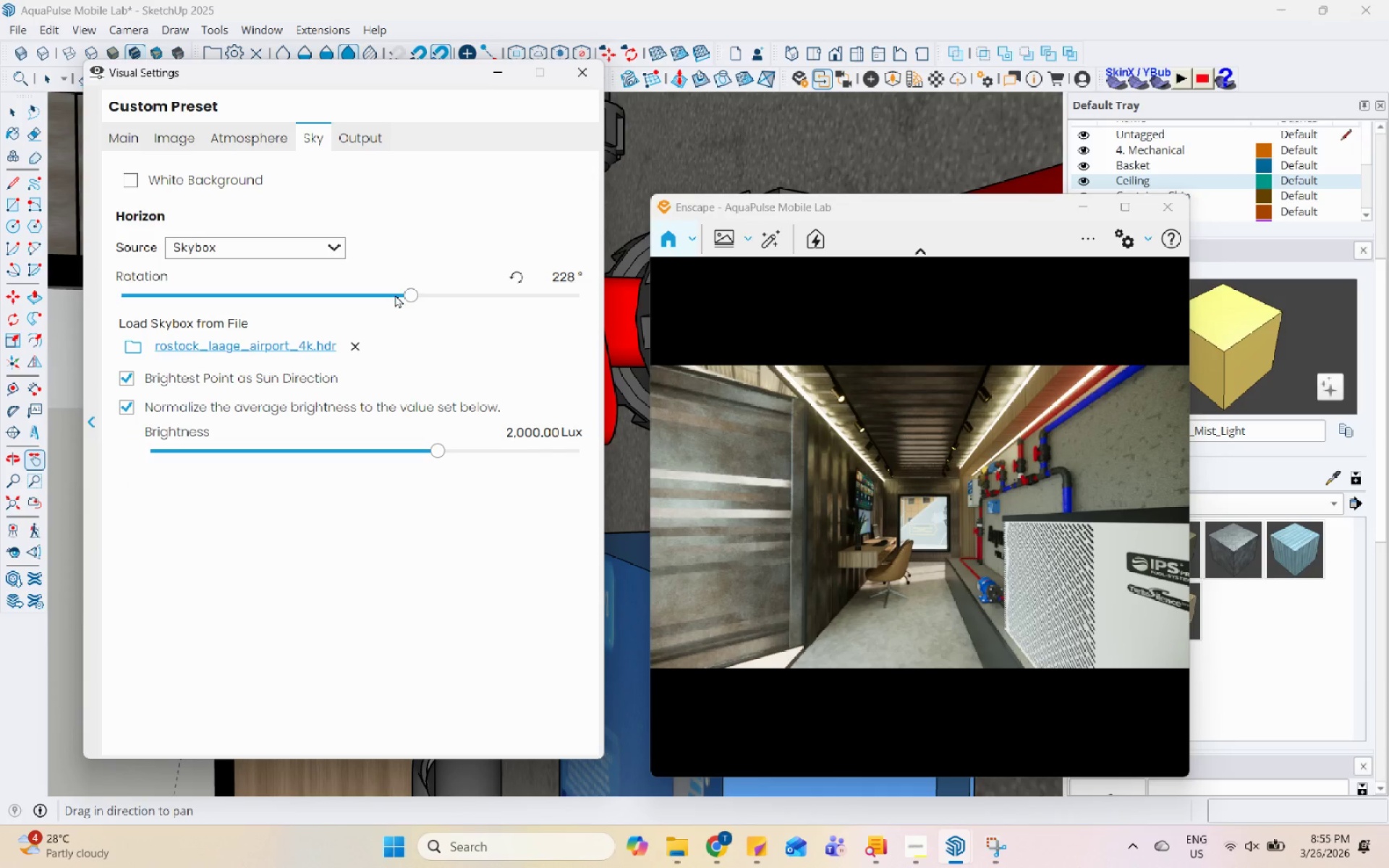 
left_click_drag(start_coordinate=[411, 292], to_coordinate=[337, 306])
 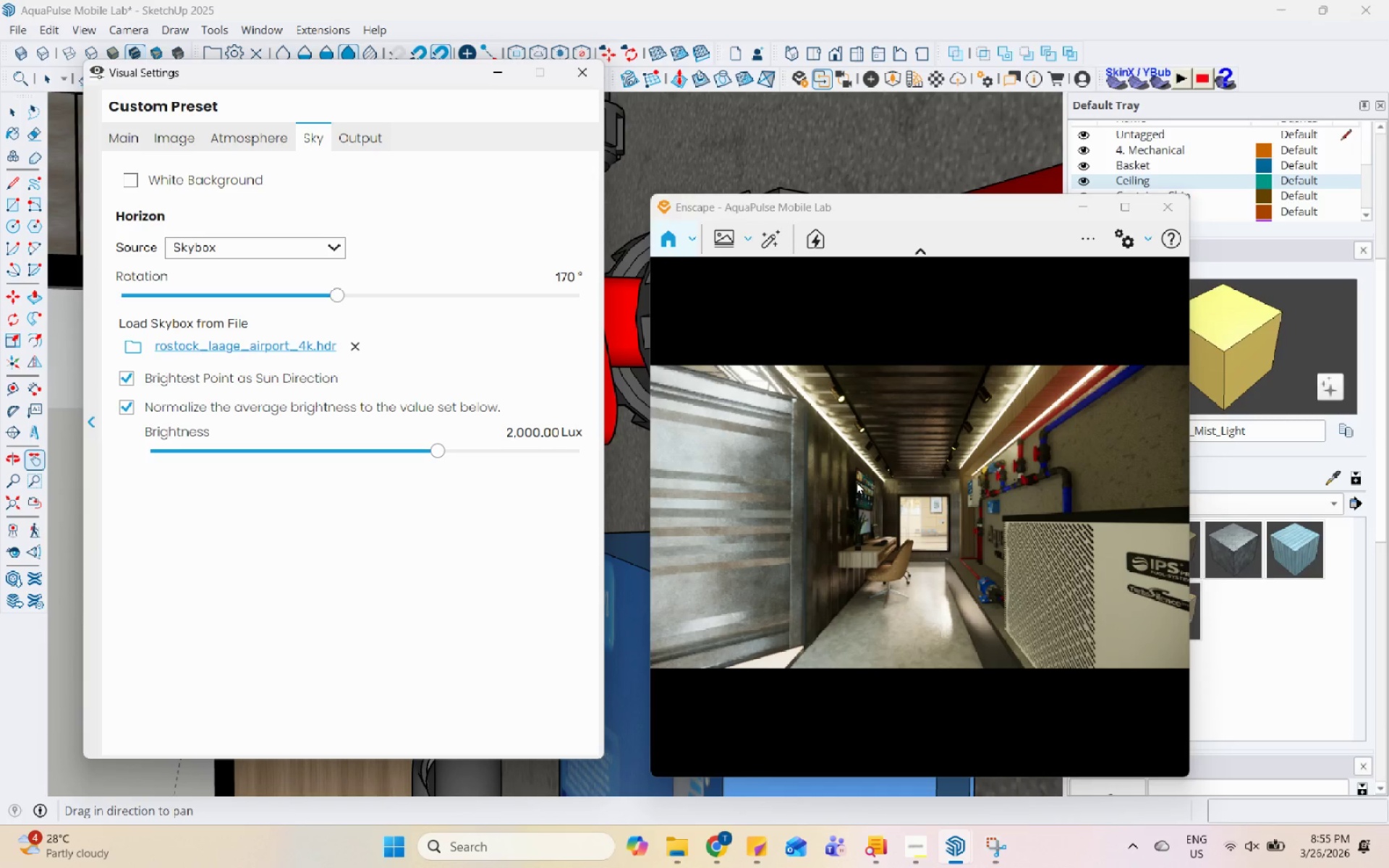 
wait(5.4)
 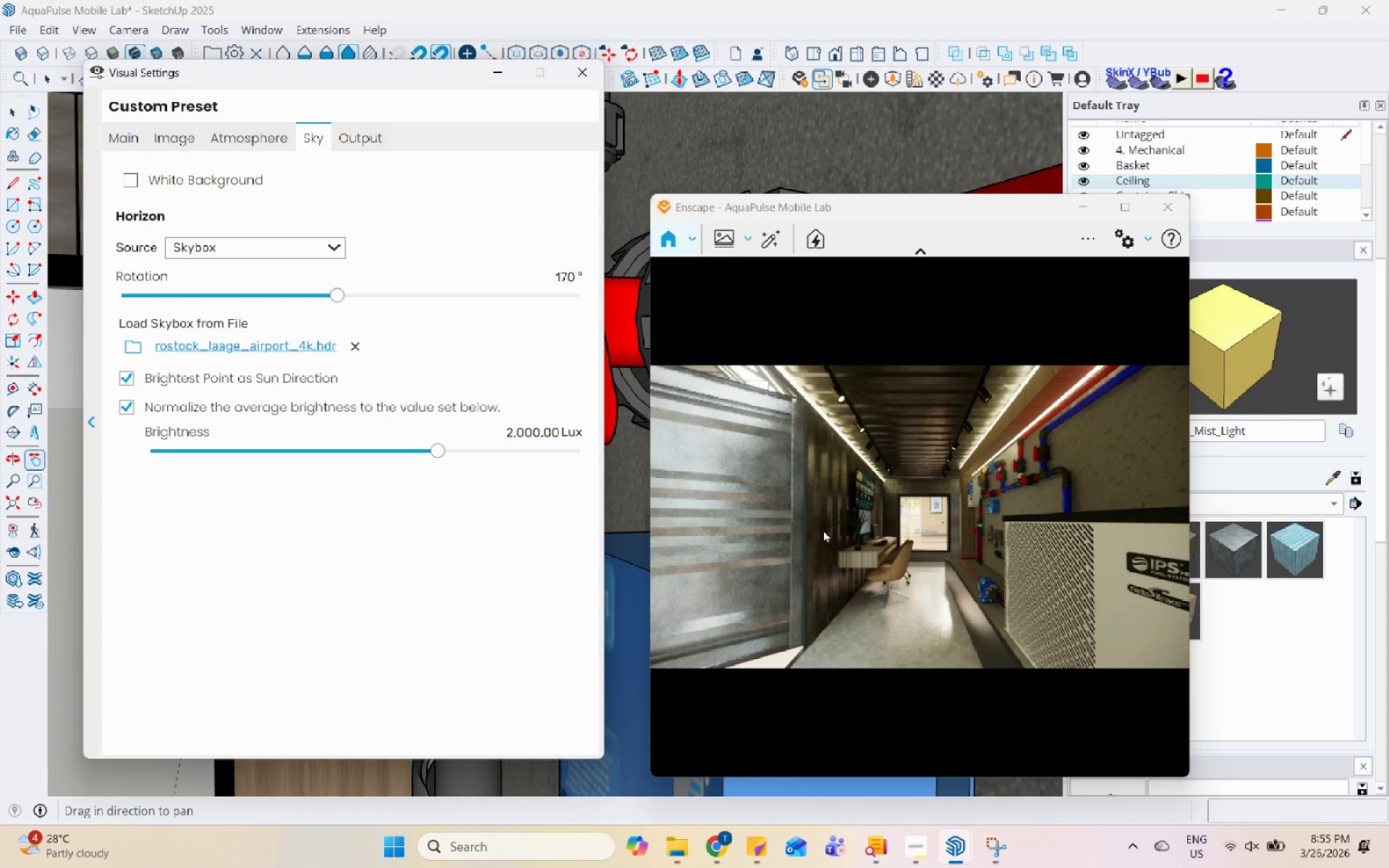 
left_click([143, 140])
 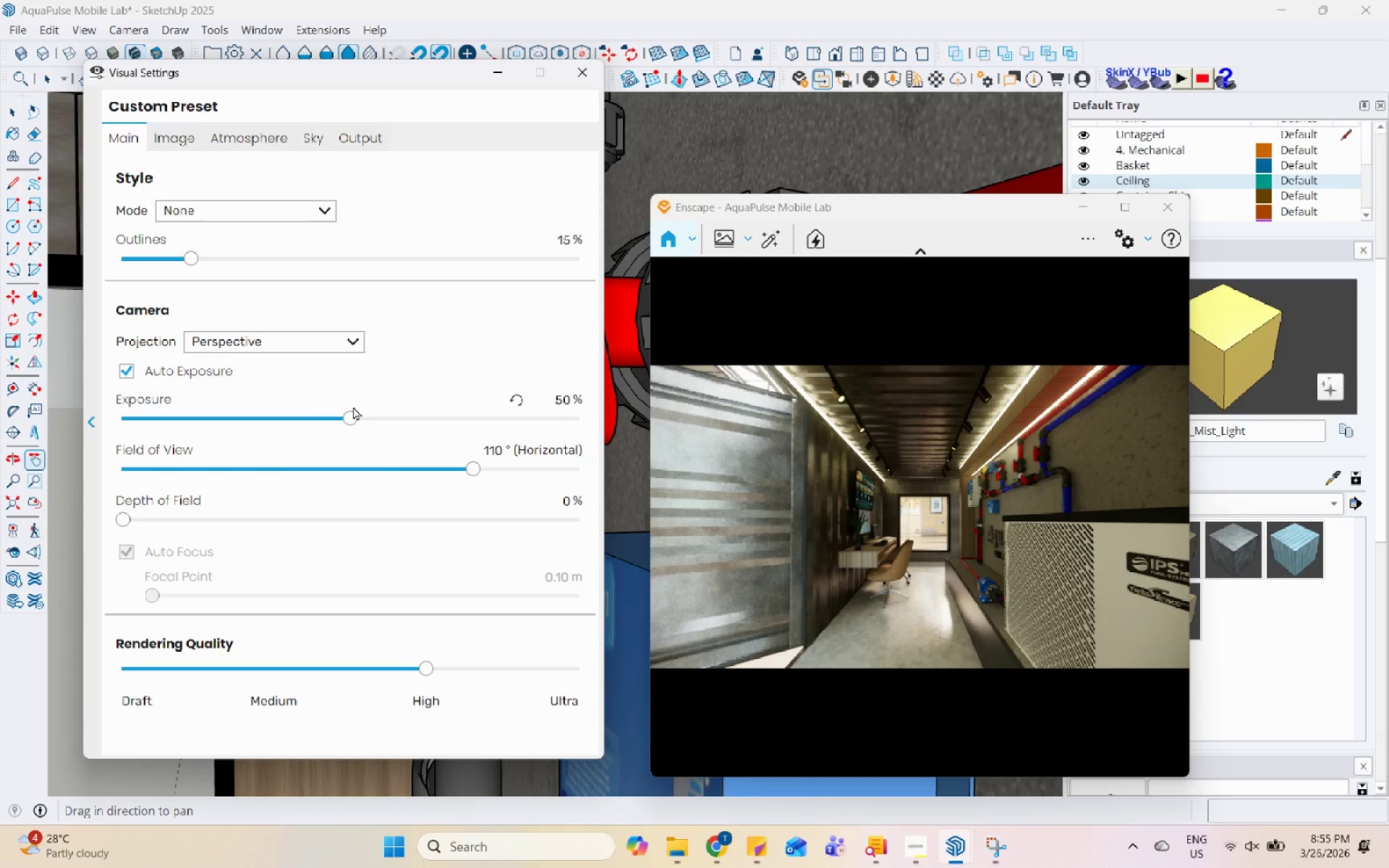 
left_click_drag(start_coordinate=[347, 422], to_coordinate=[409, 419])
 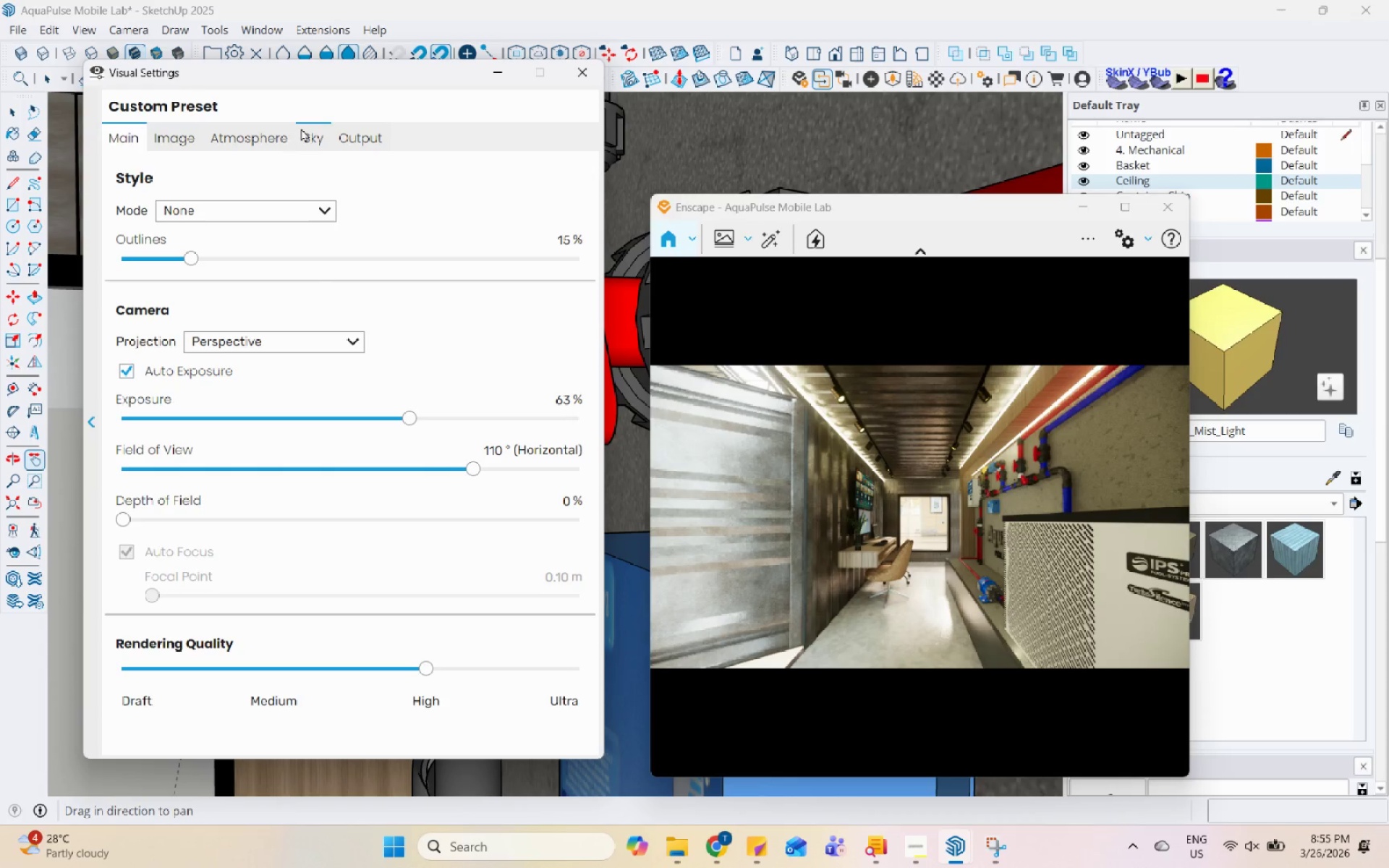 
left_click([328, 127])
 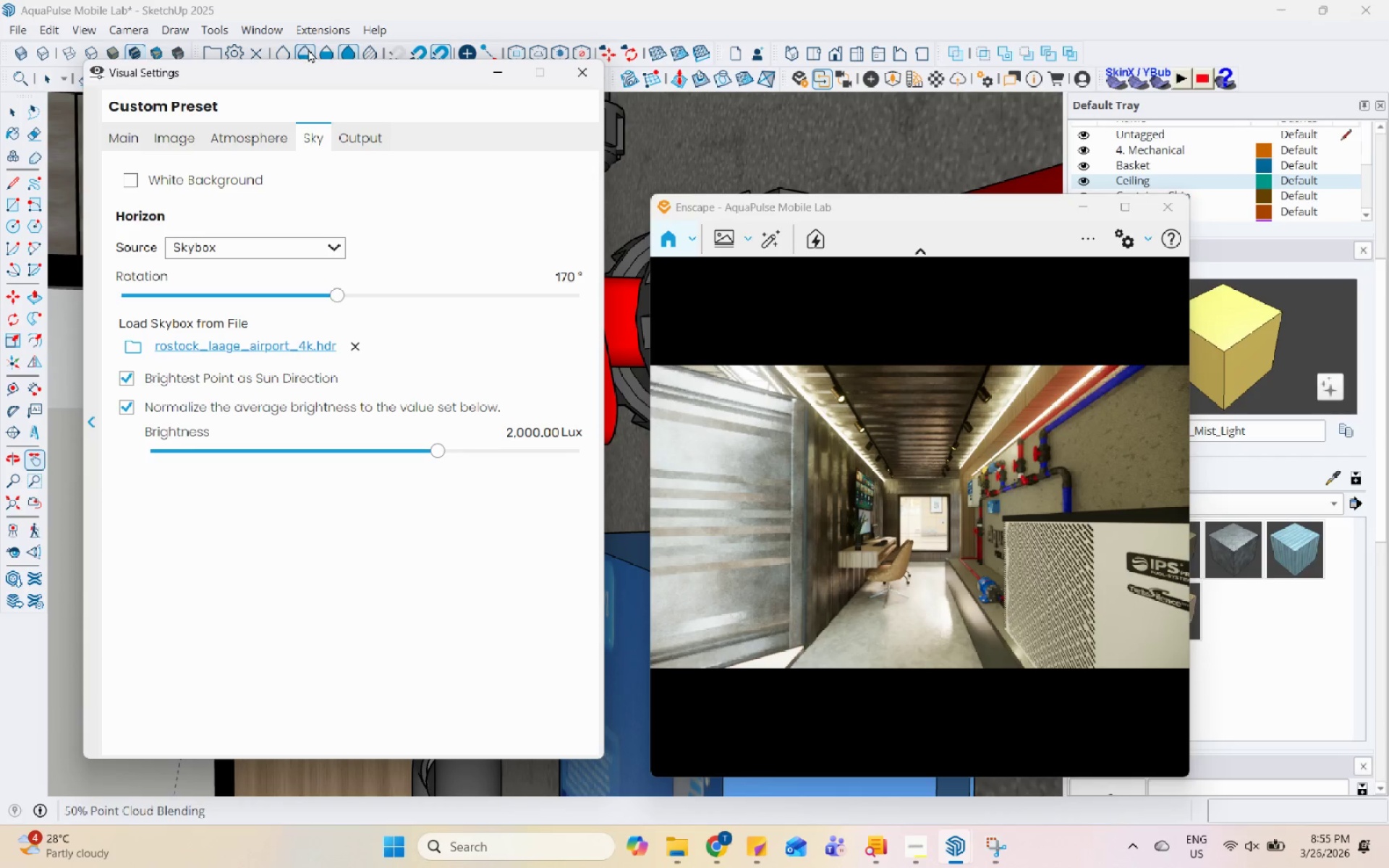 
left_click_drag(start_coordinate=[252, 128], to_coordinate=[248, 128])
 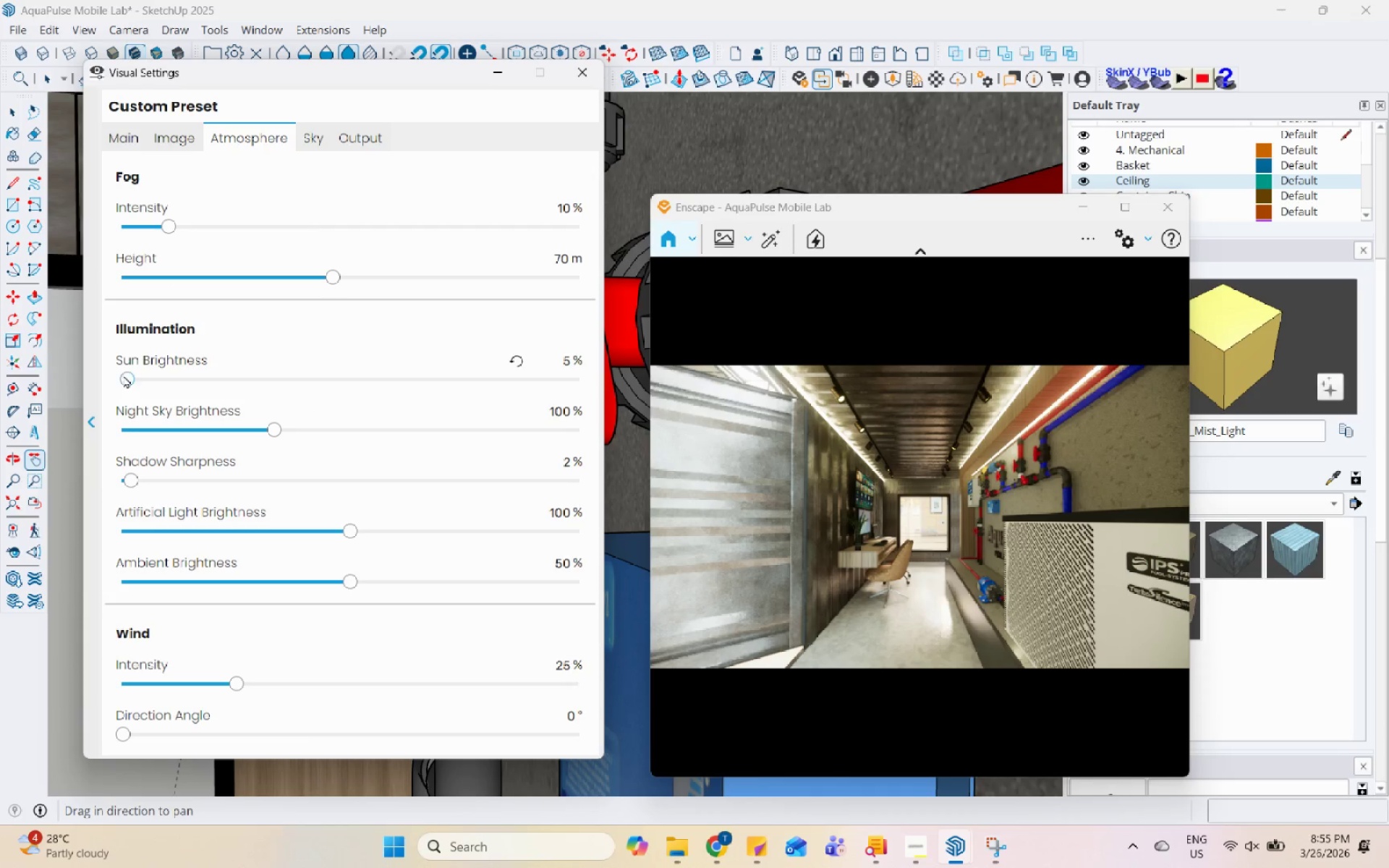 
left_click_drag(start_coordinate=[123, 375], to_coordinate=[94, 379])
 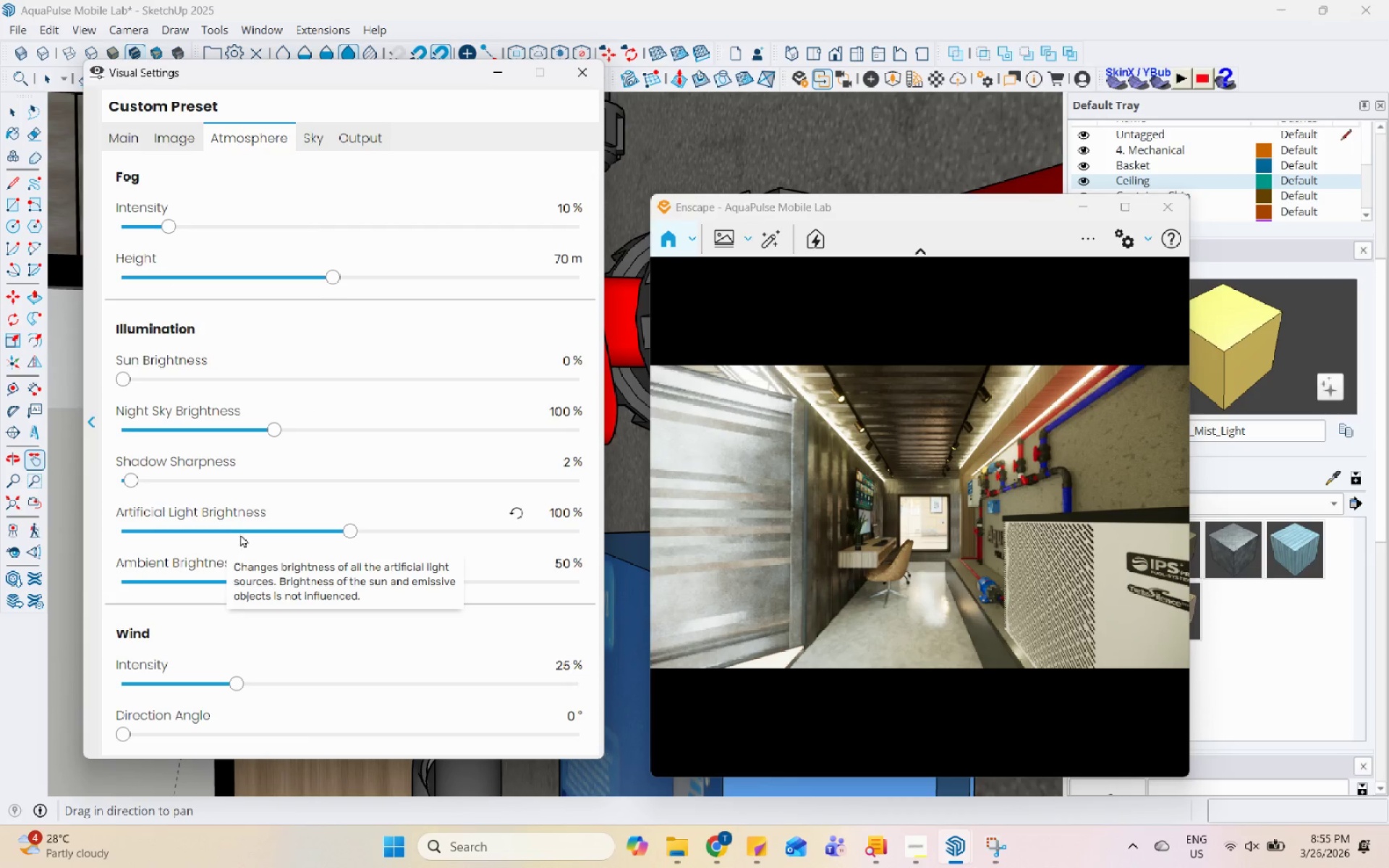 
left_click_drag(start_coordinate=[839, 510], to_coordinate=[888, 676])
 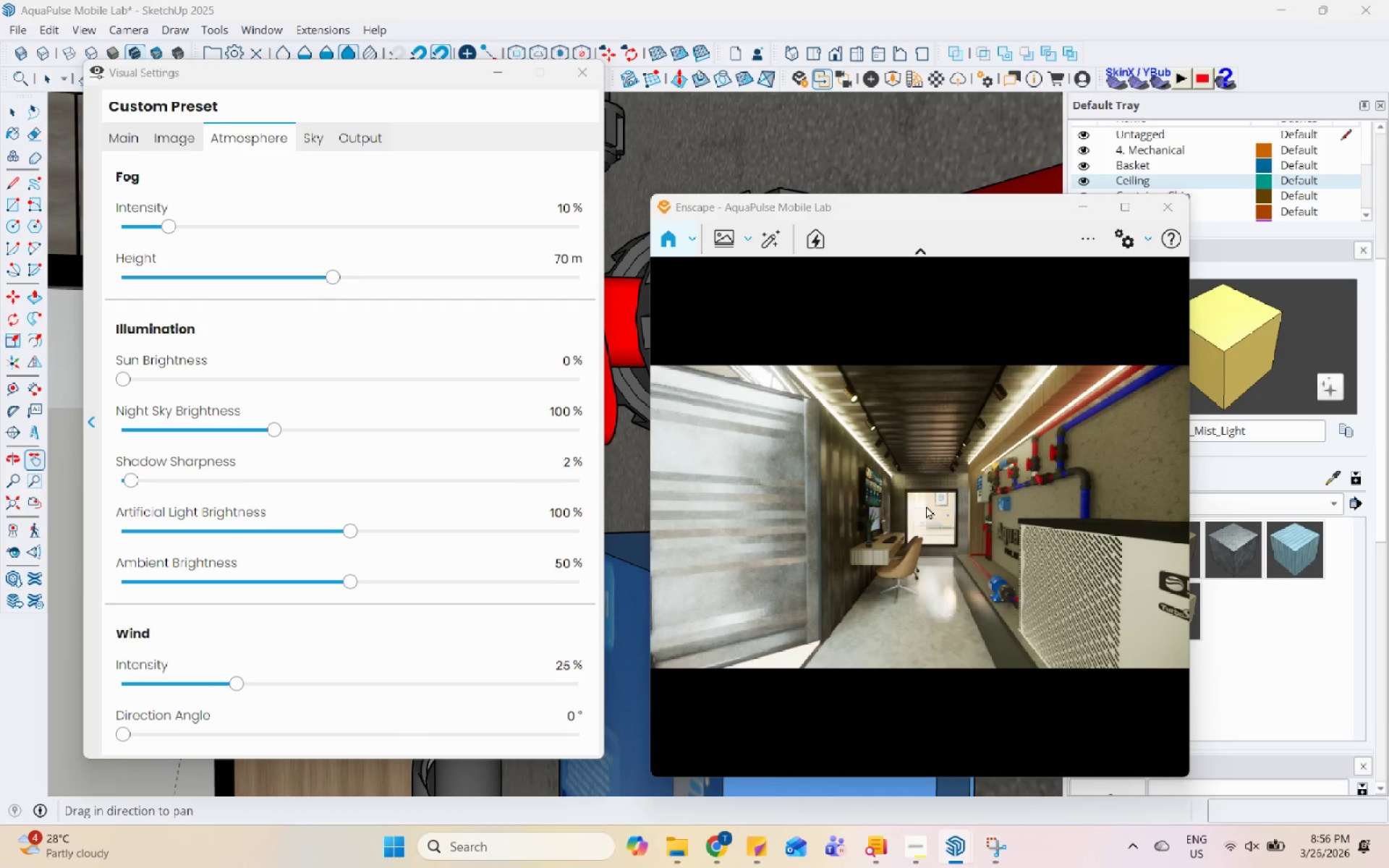 
wait(17.95)
 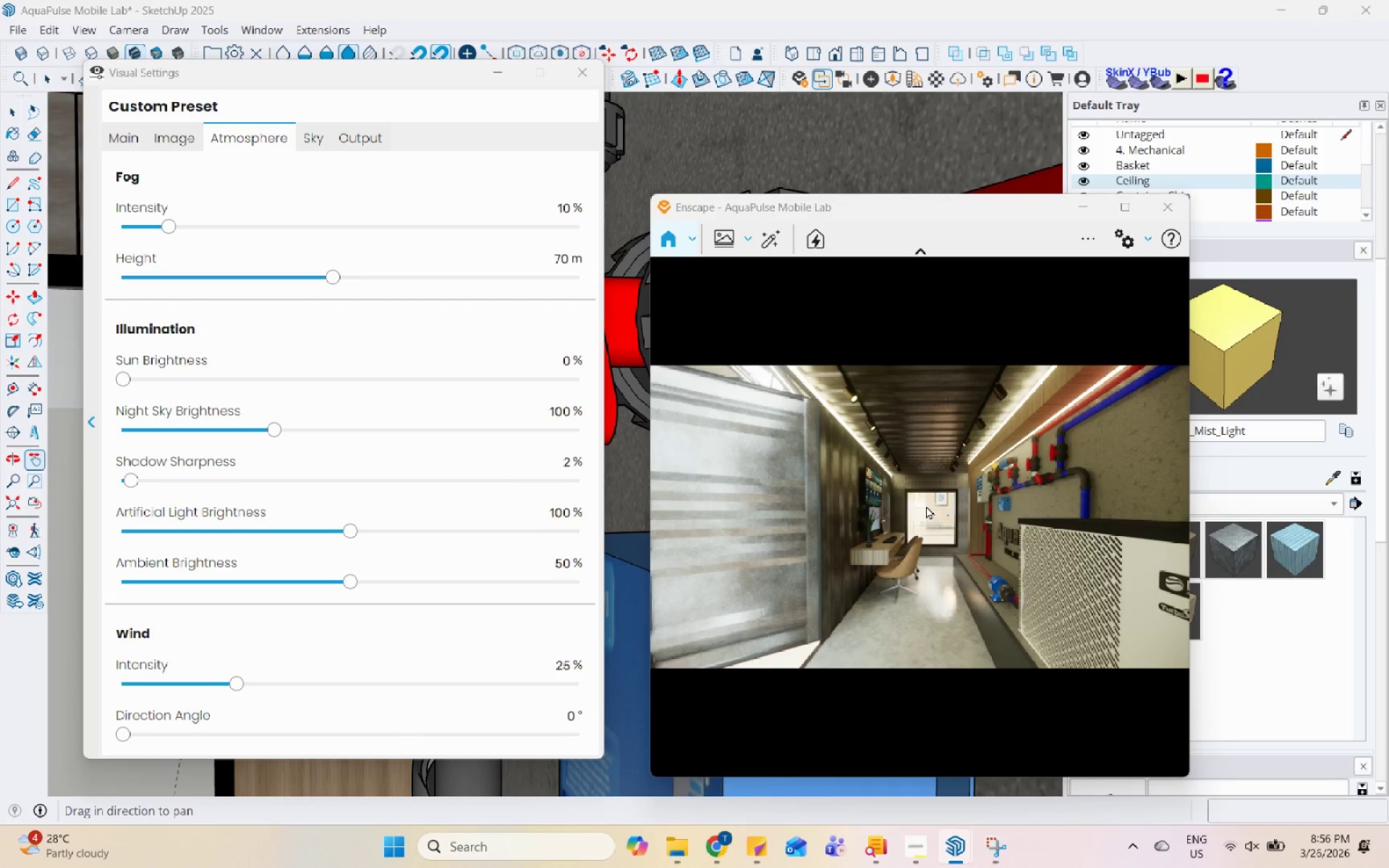 
left_click([295, 532])
 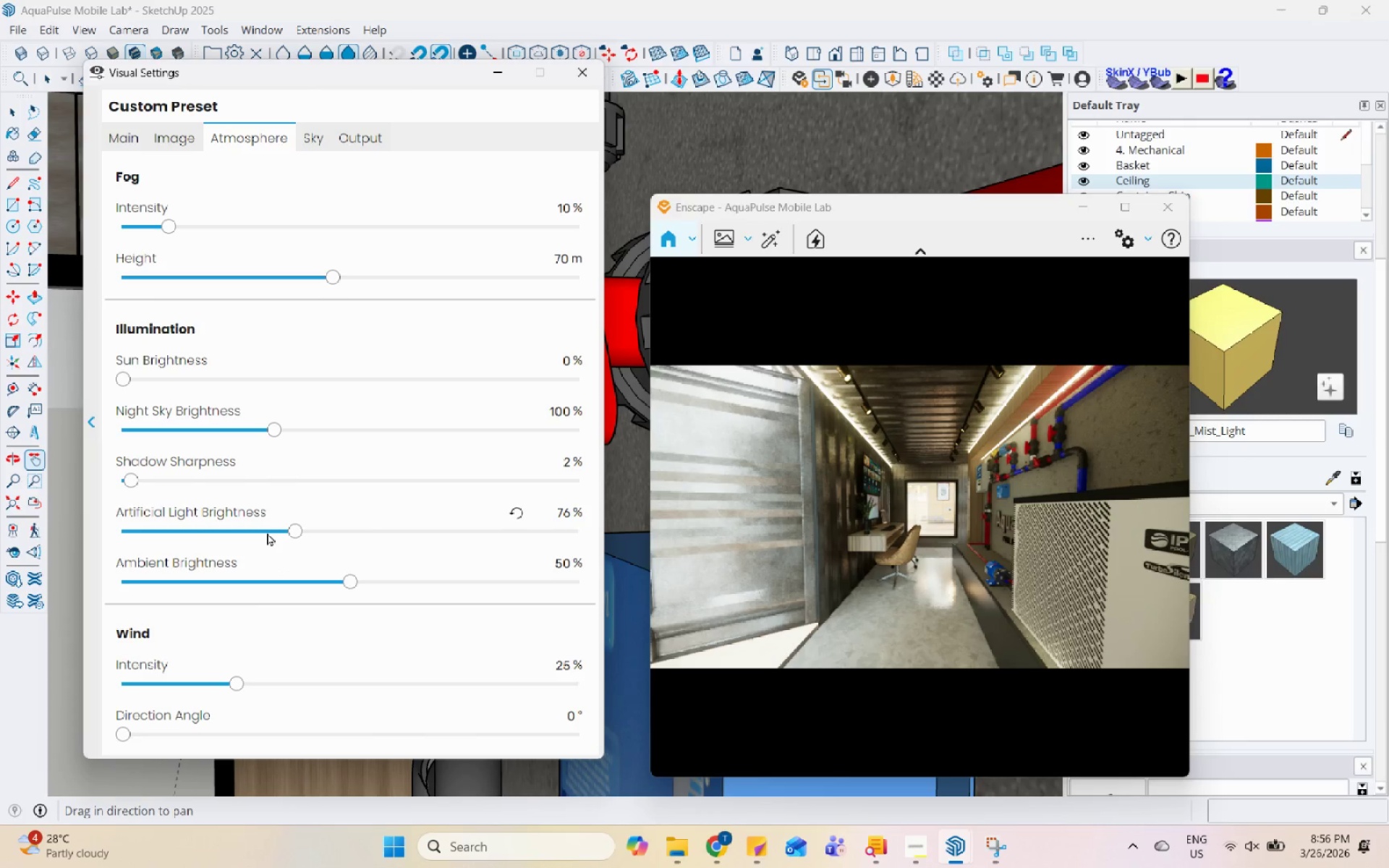 
left_click([267, 532])
 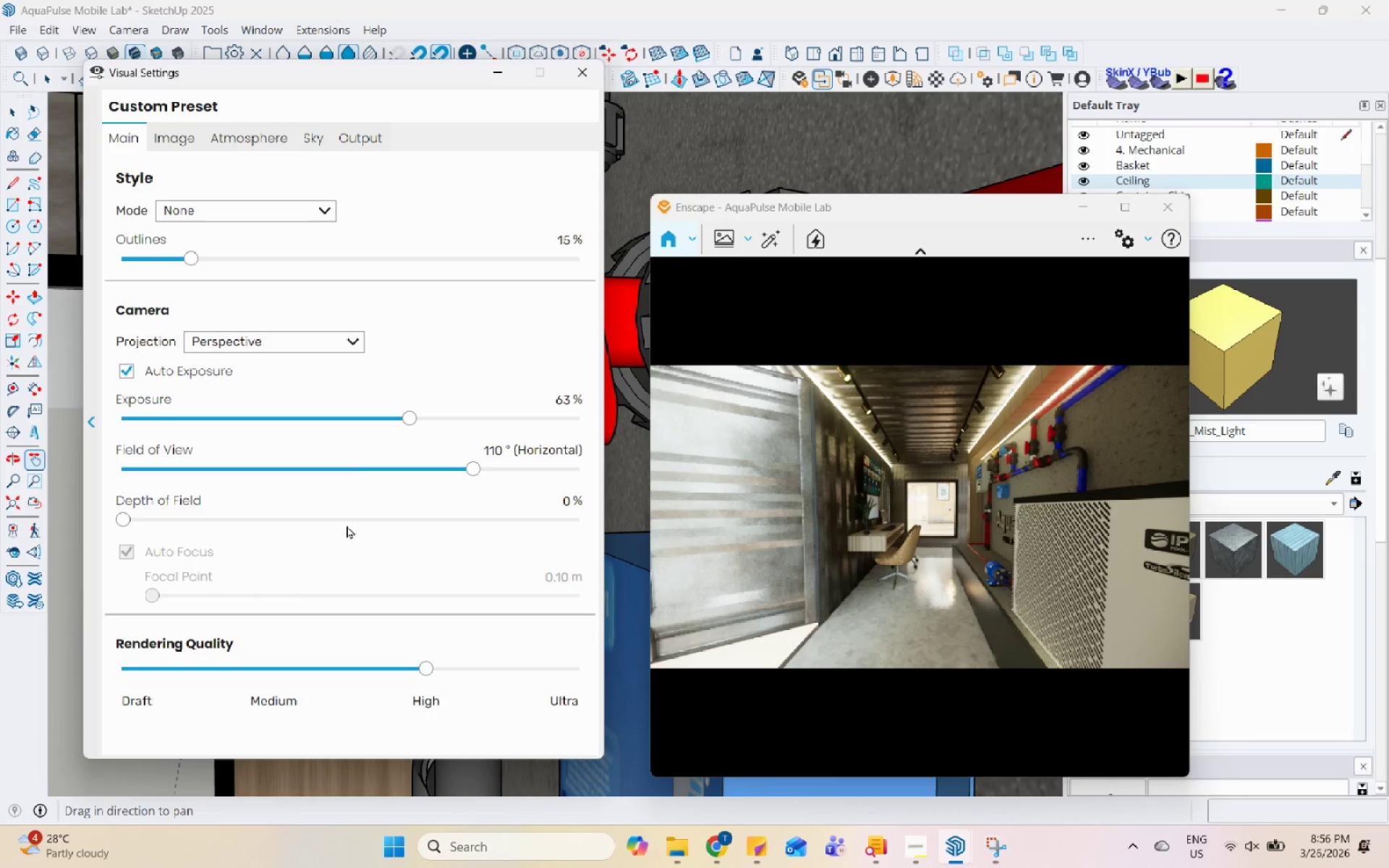 
double_click([456, 417])
 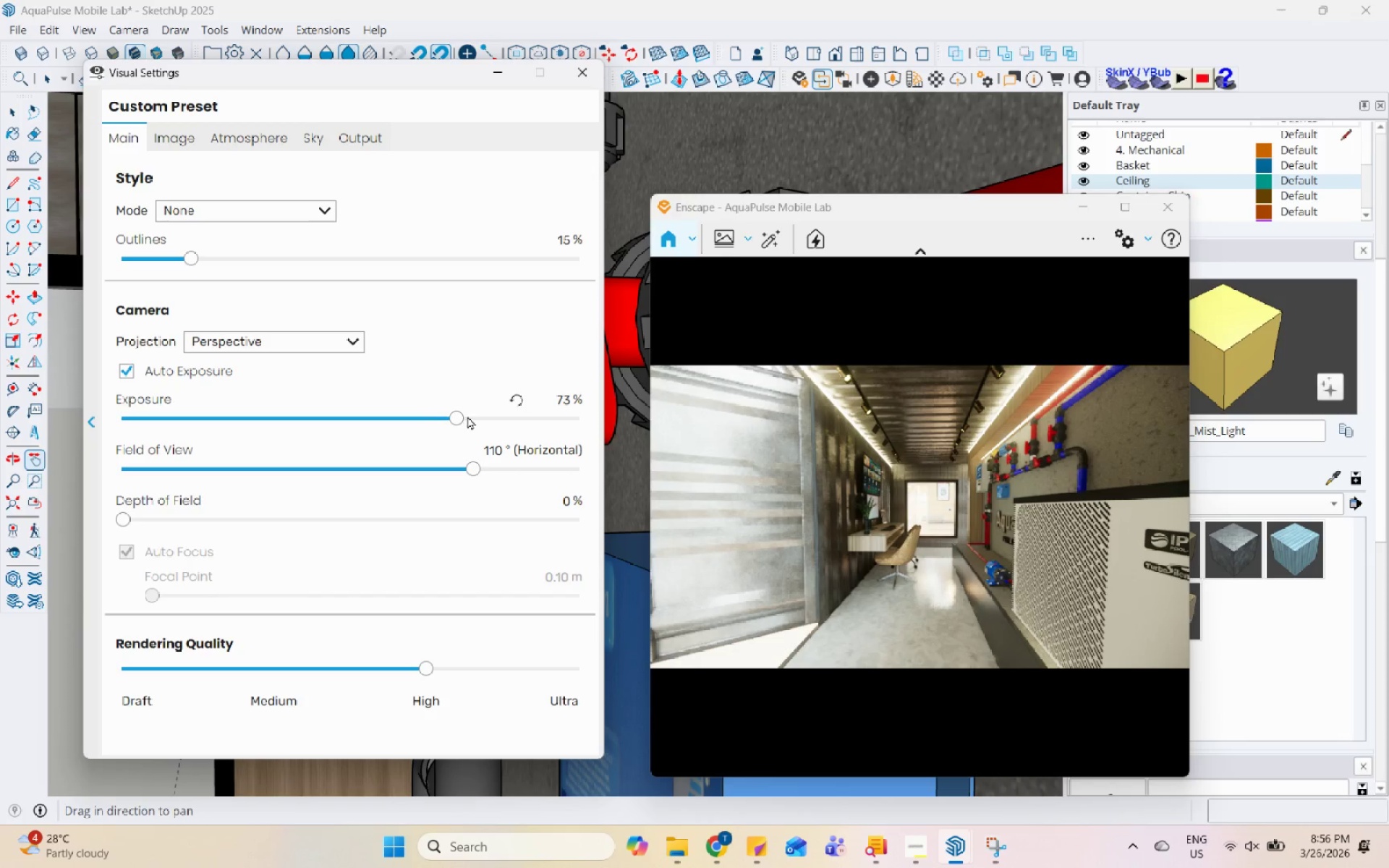 
left_click([473, 416])
 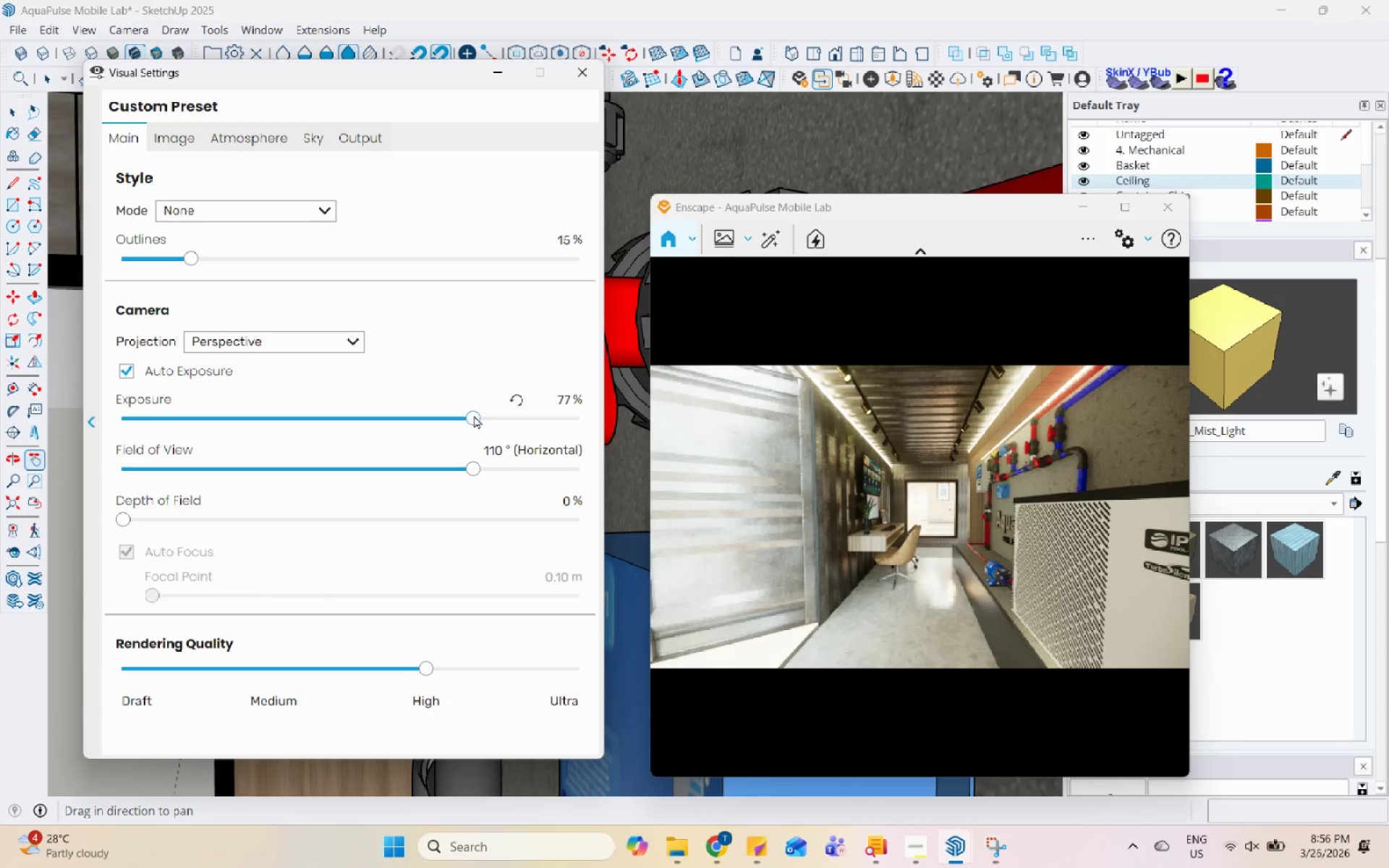 
left_click_drag(start_coordinate=[454, 417], to_coordinate=[449, 417])
 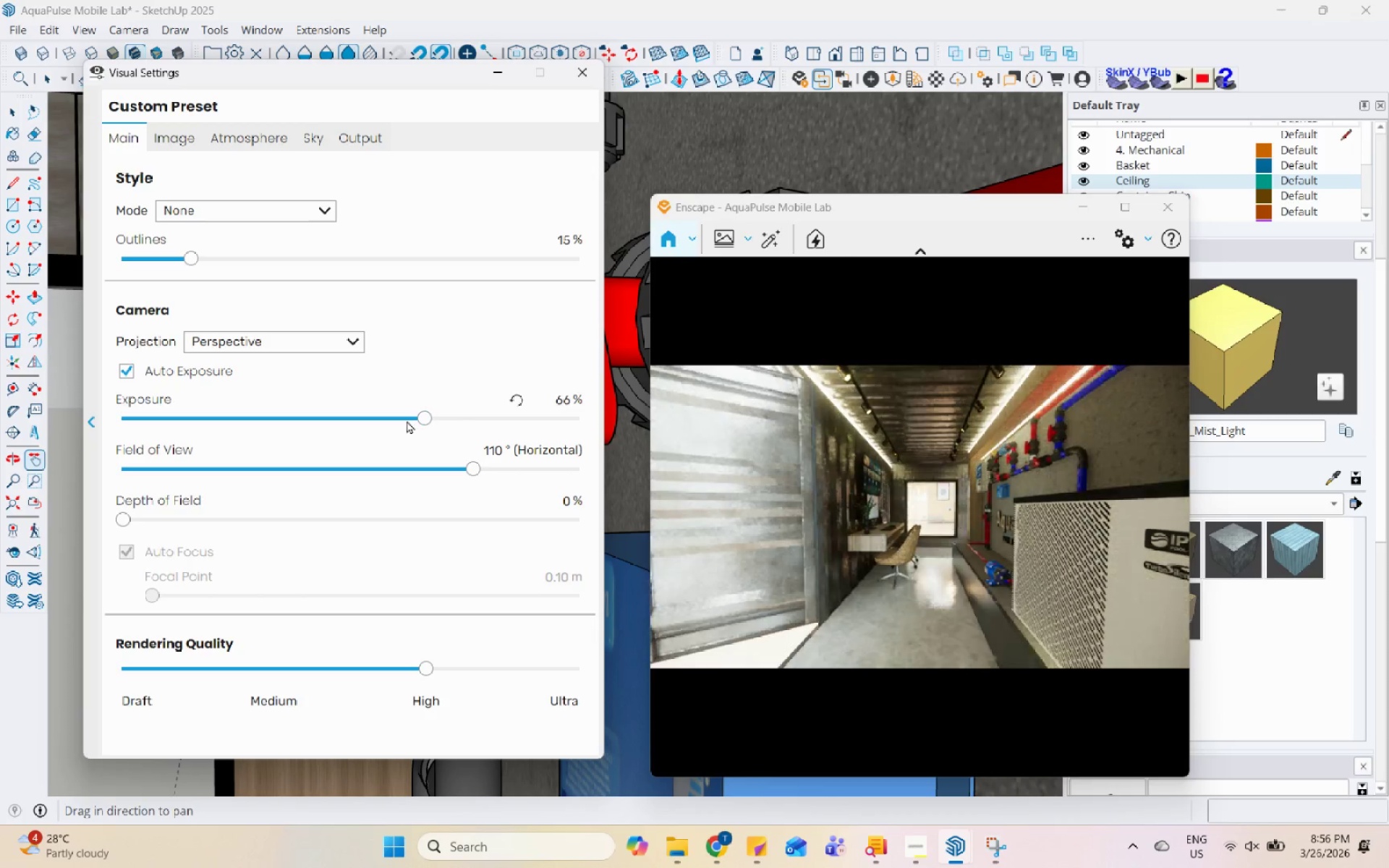 
double_click([394, 420])
 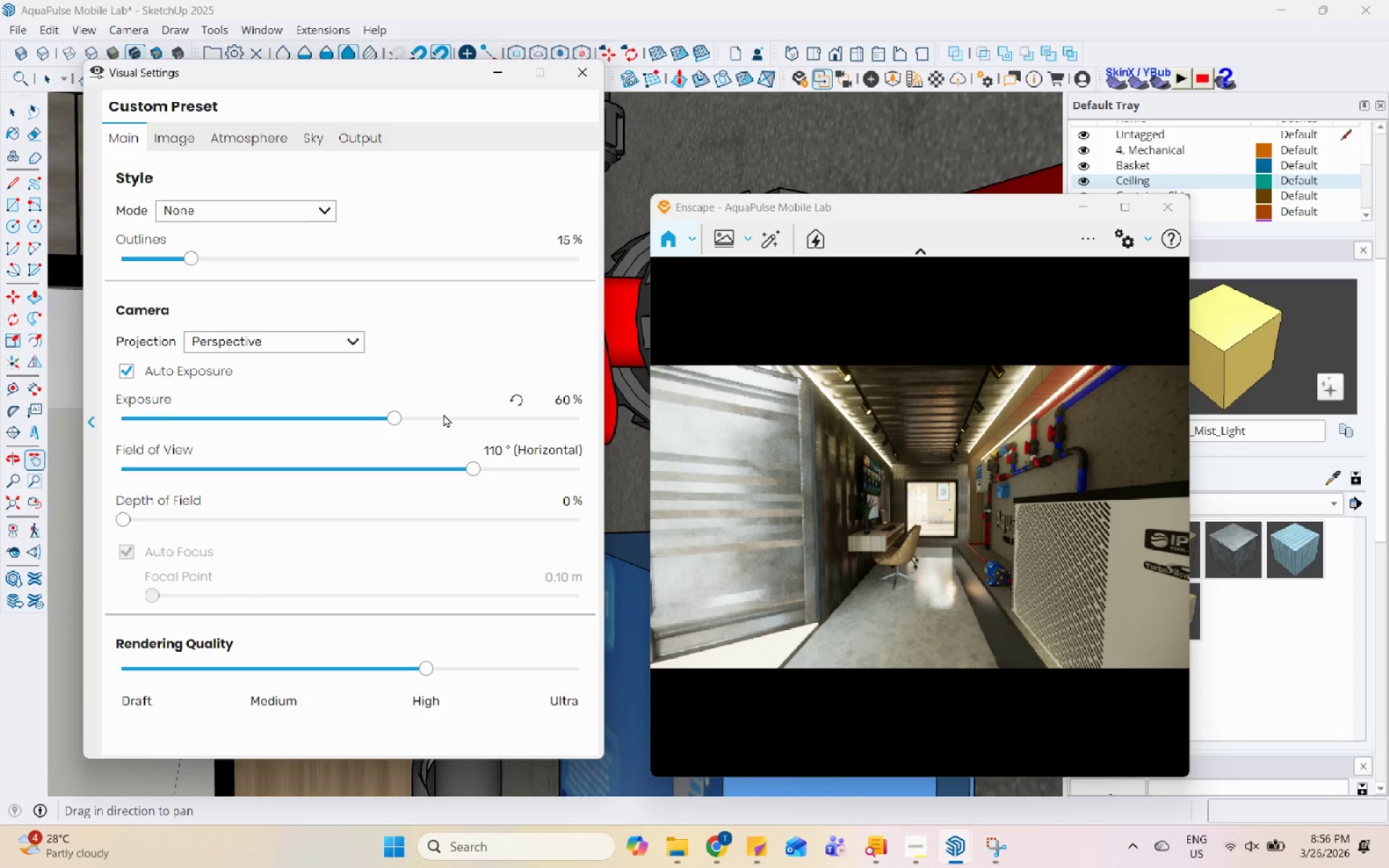 
left_click([412, 420])
 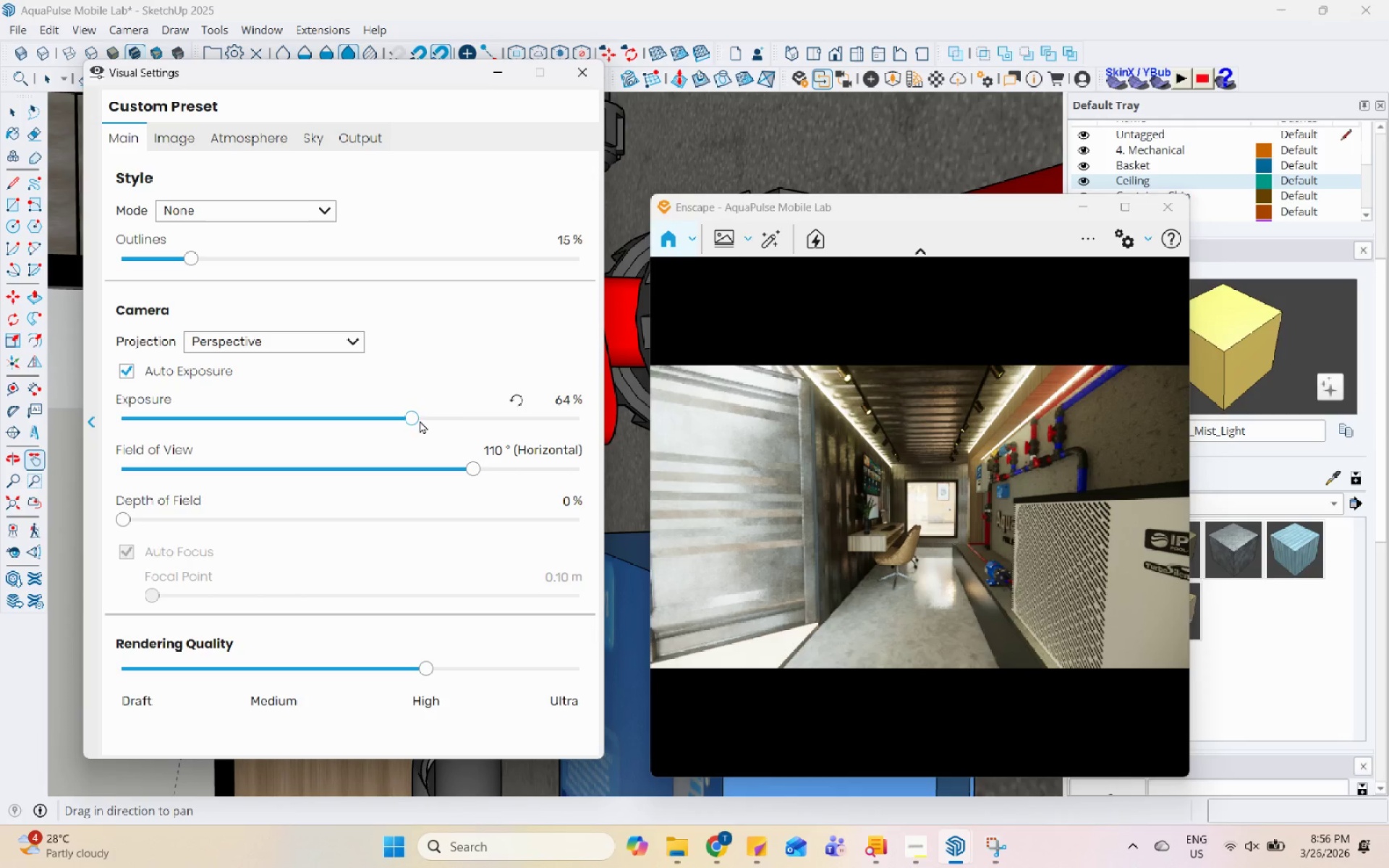 
left_click([427, 420])
 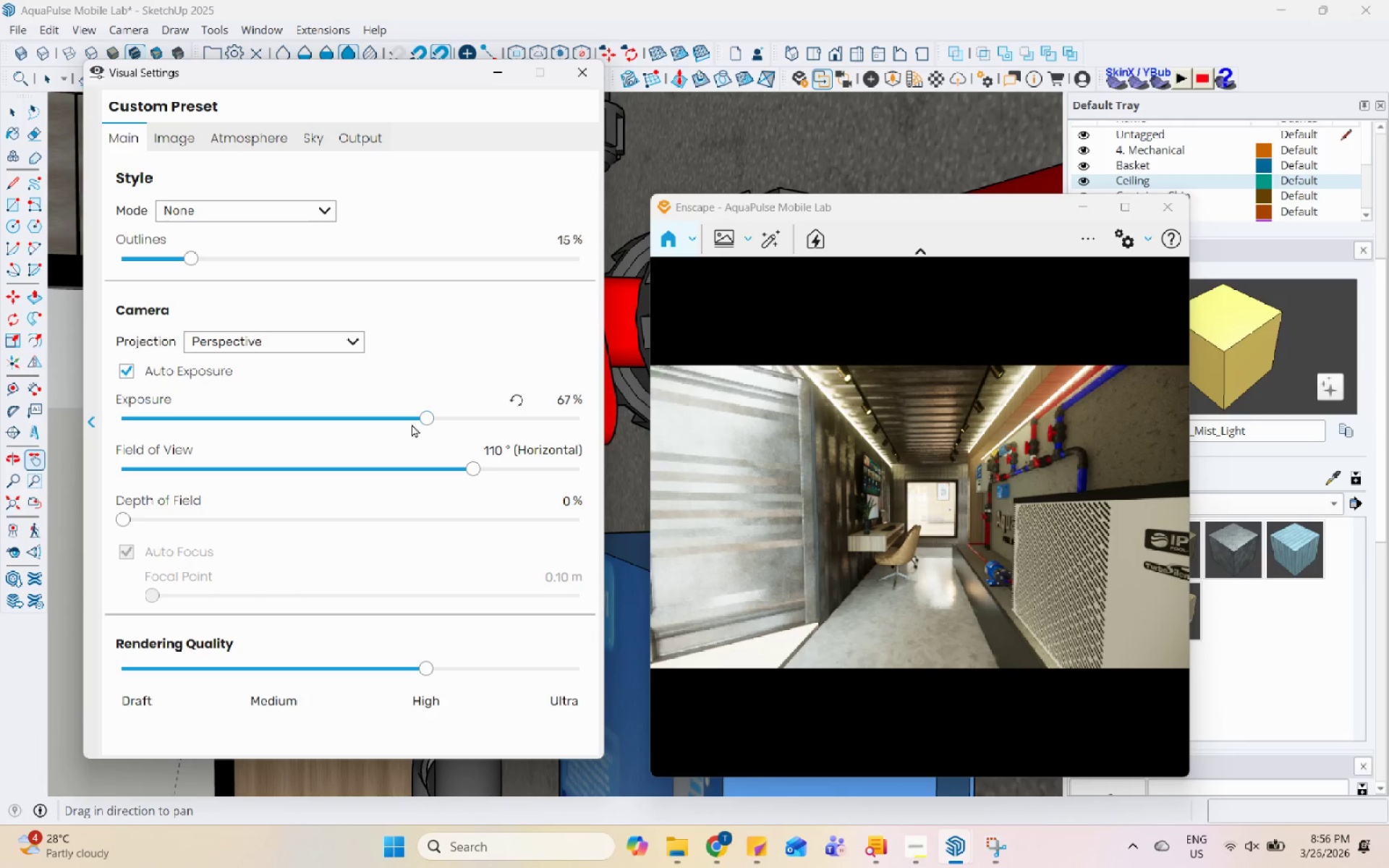 
left_click([402, 417])
 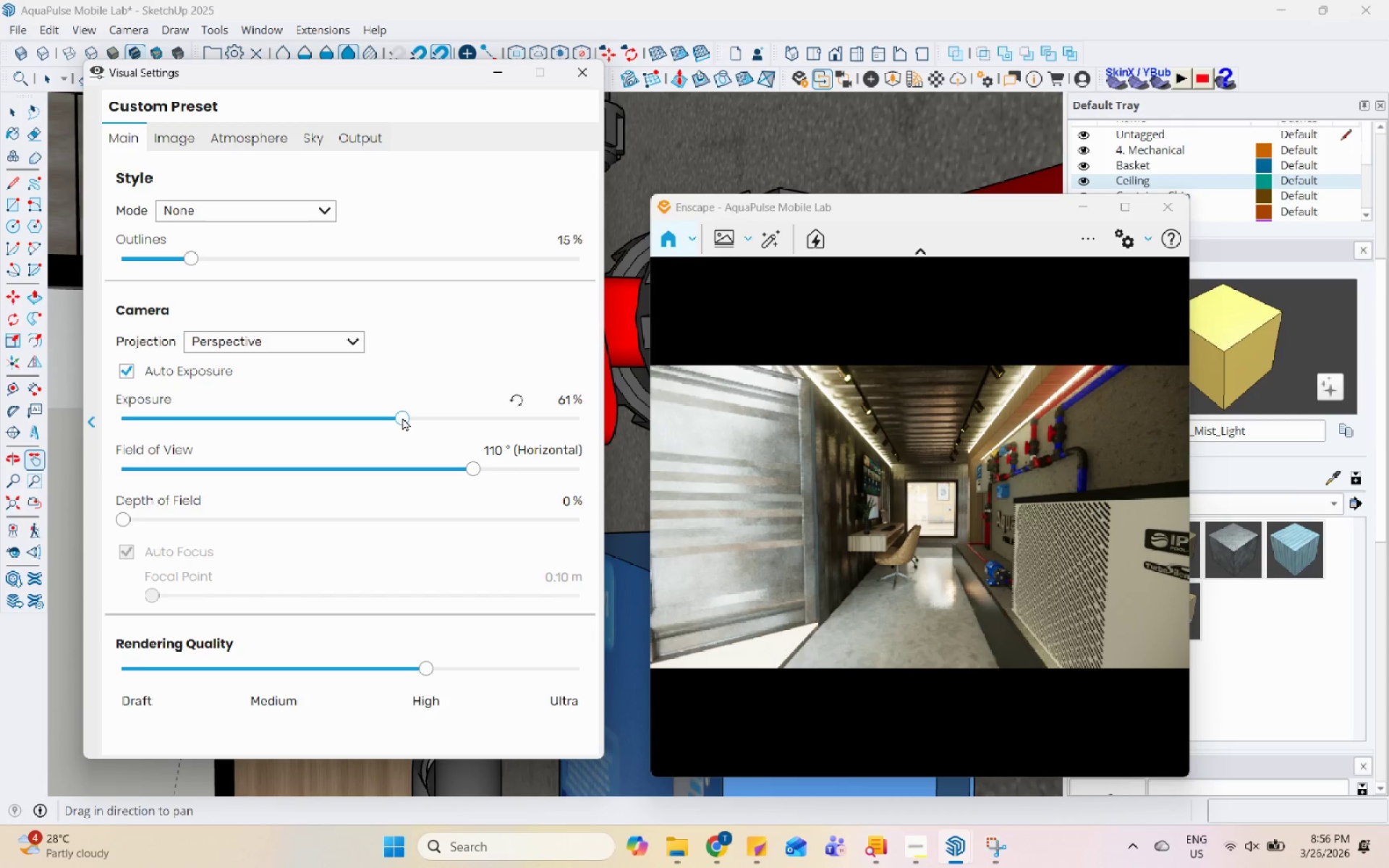 
wait(7.3)
 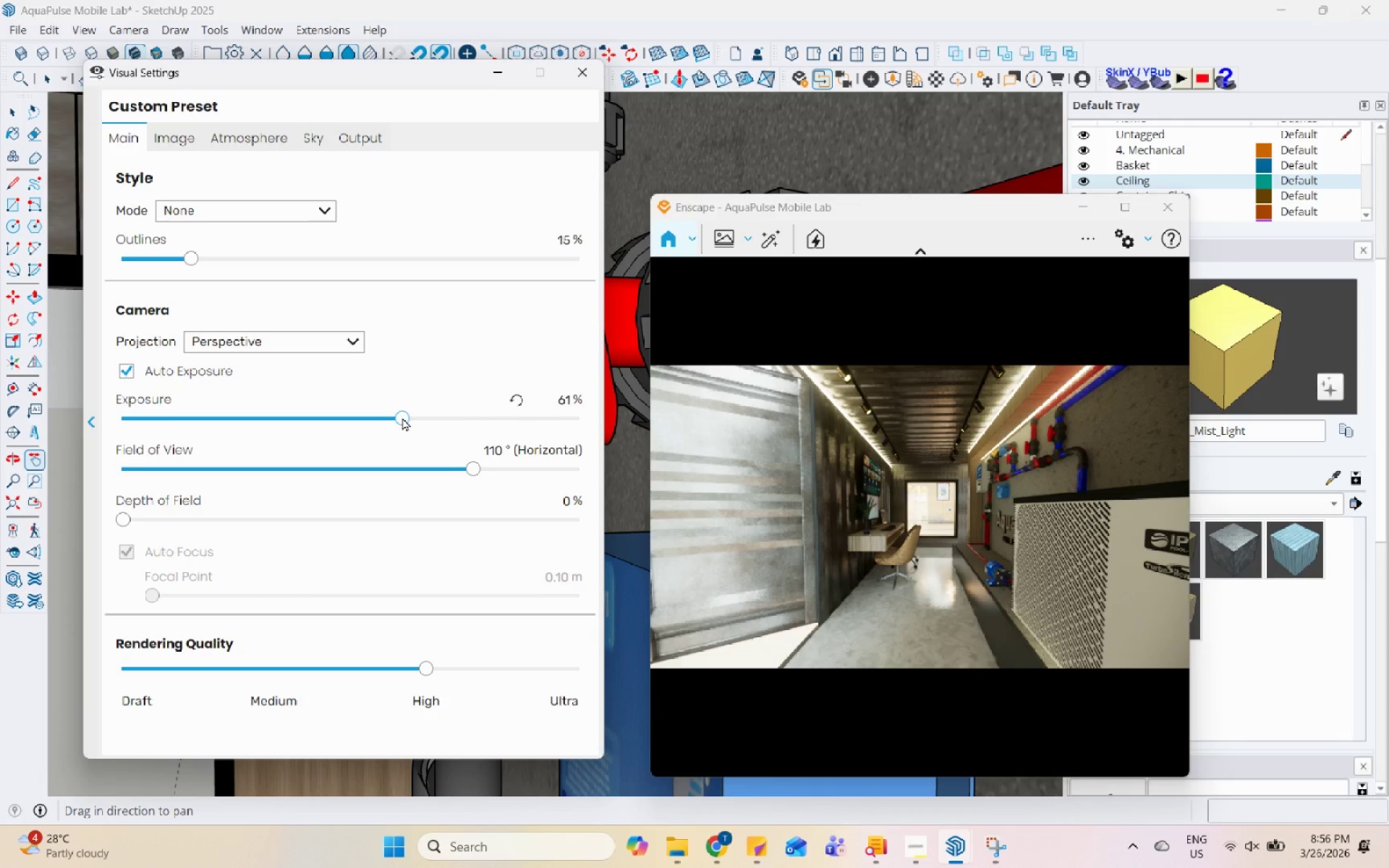 
left_click([492, 79])
 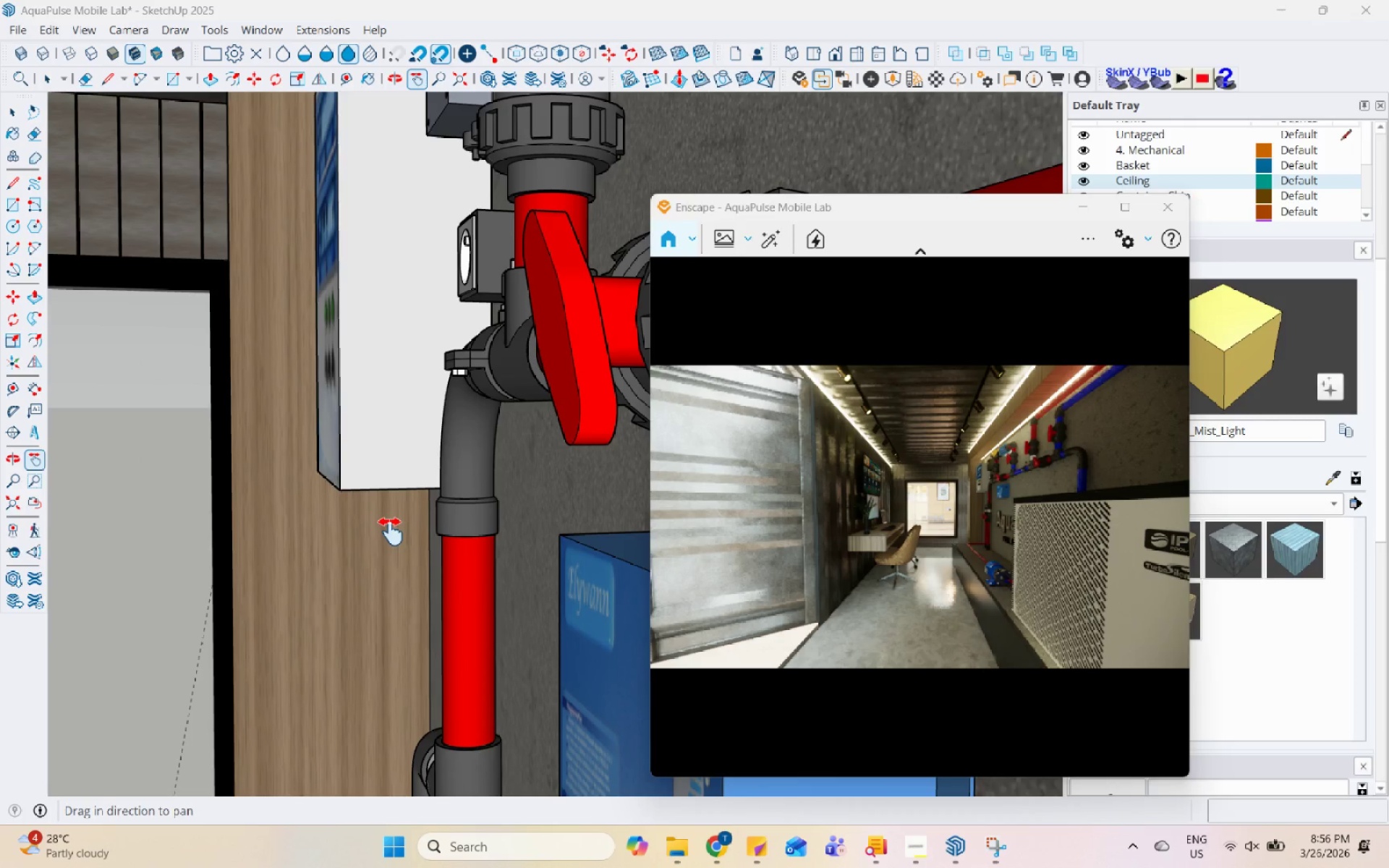 
scroll: coordinate [482, 531], scroll_direction: down, amount: 64.0
 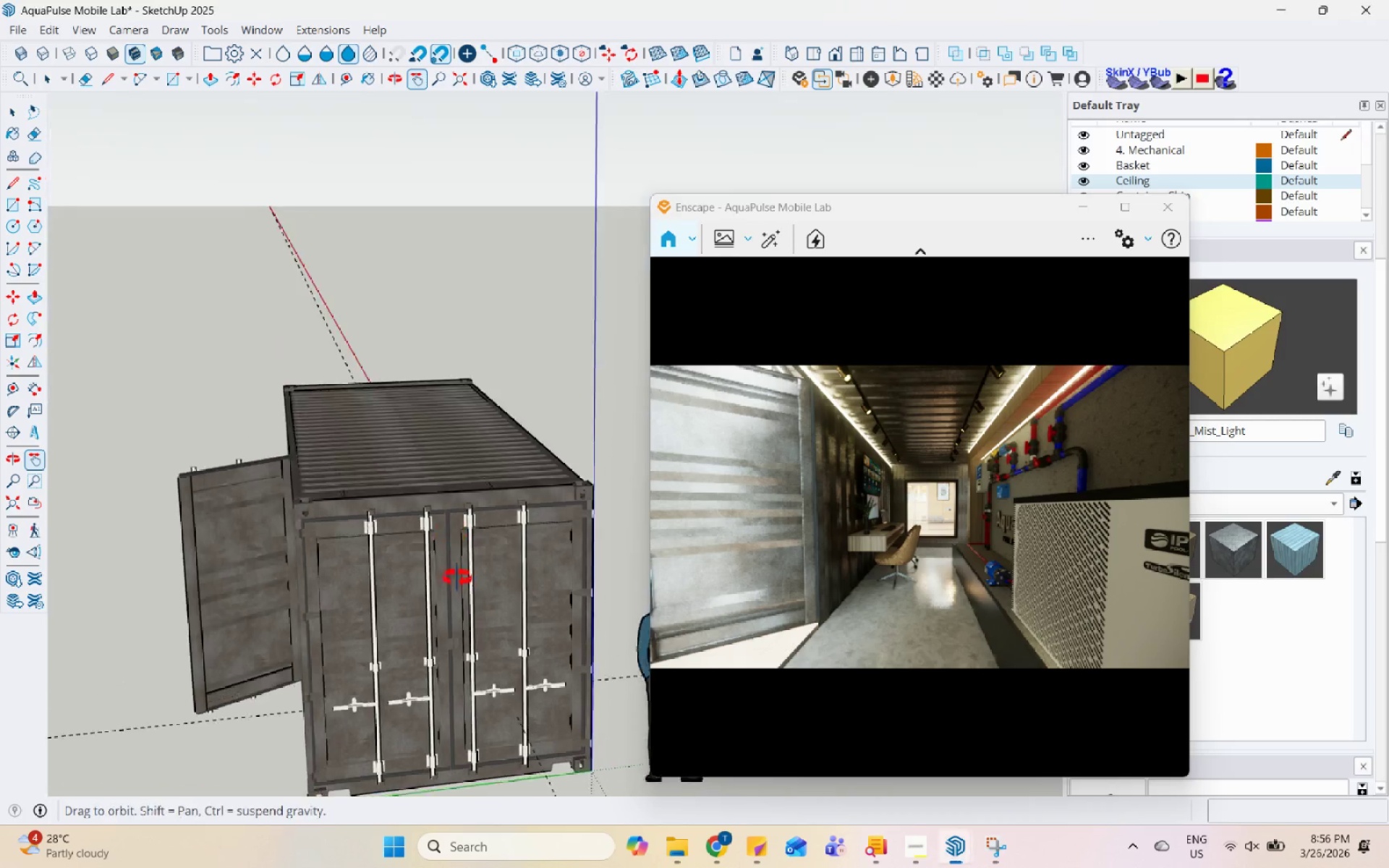 
key(Space)
 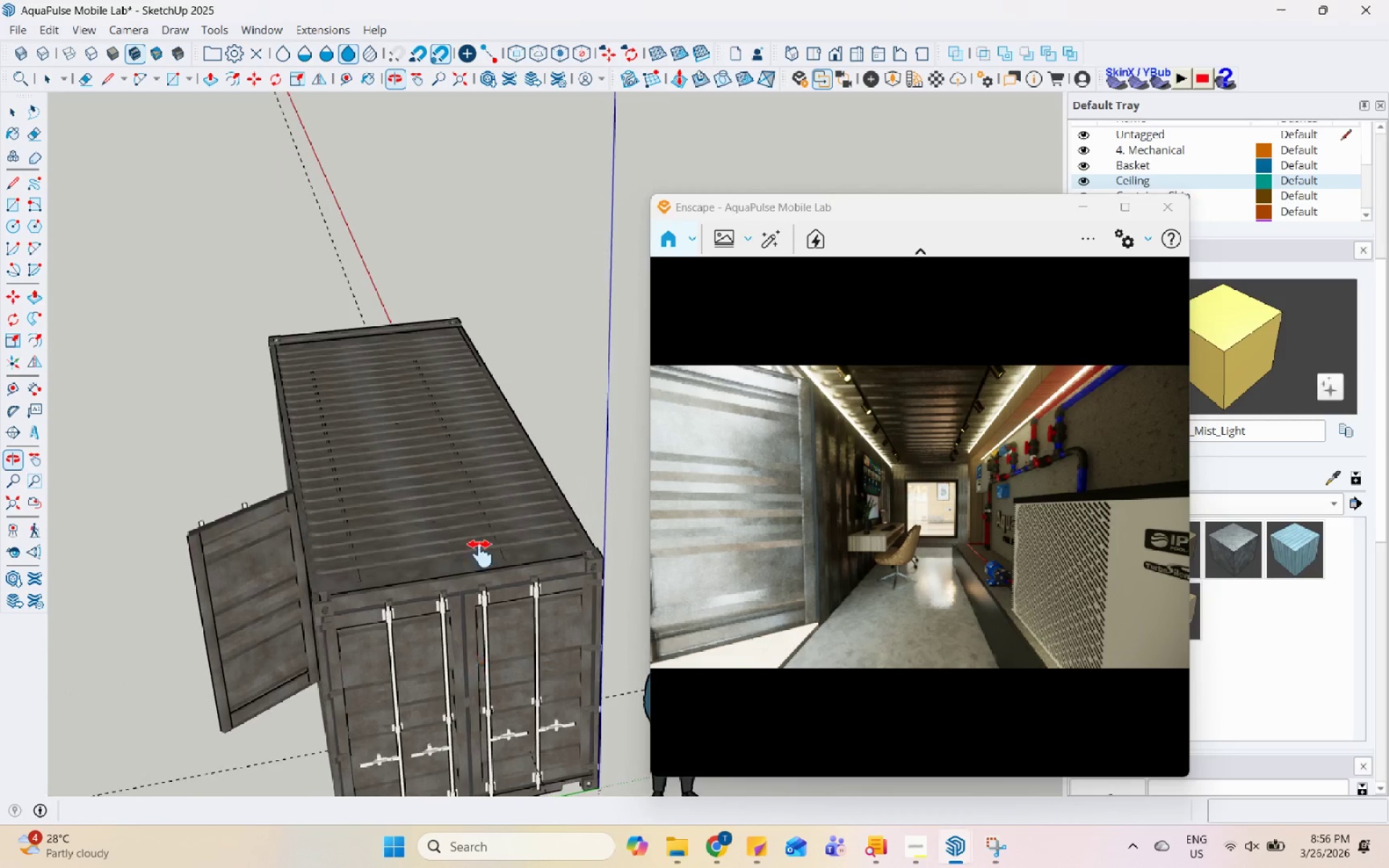 
scroll: coordinate [490, 297], scroll_direction: down, amount: 7.0
 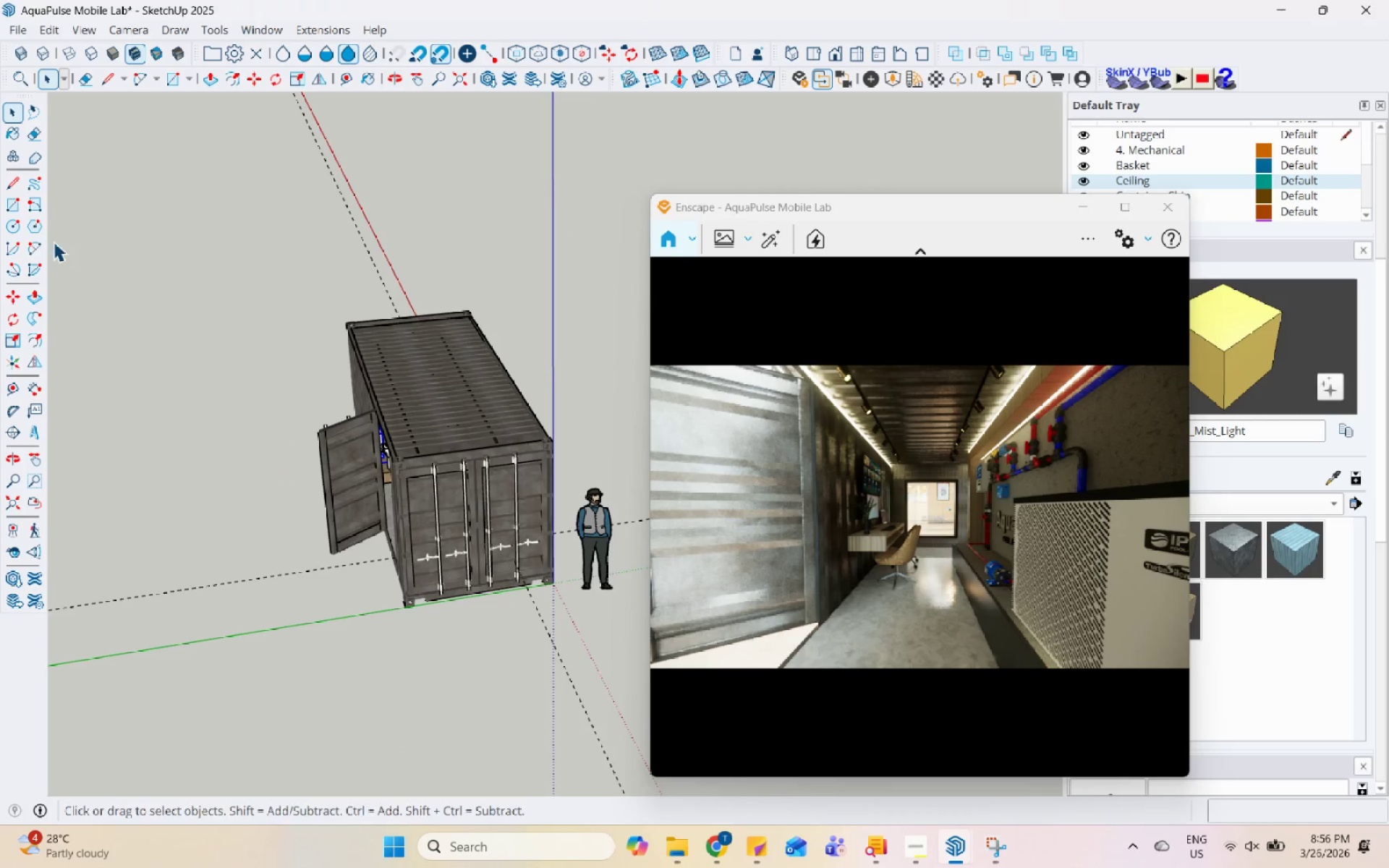 
left_click([20, 208])
 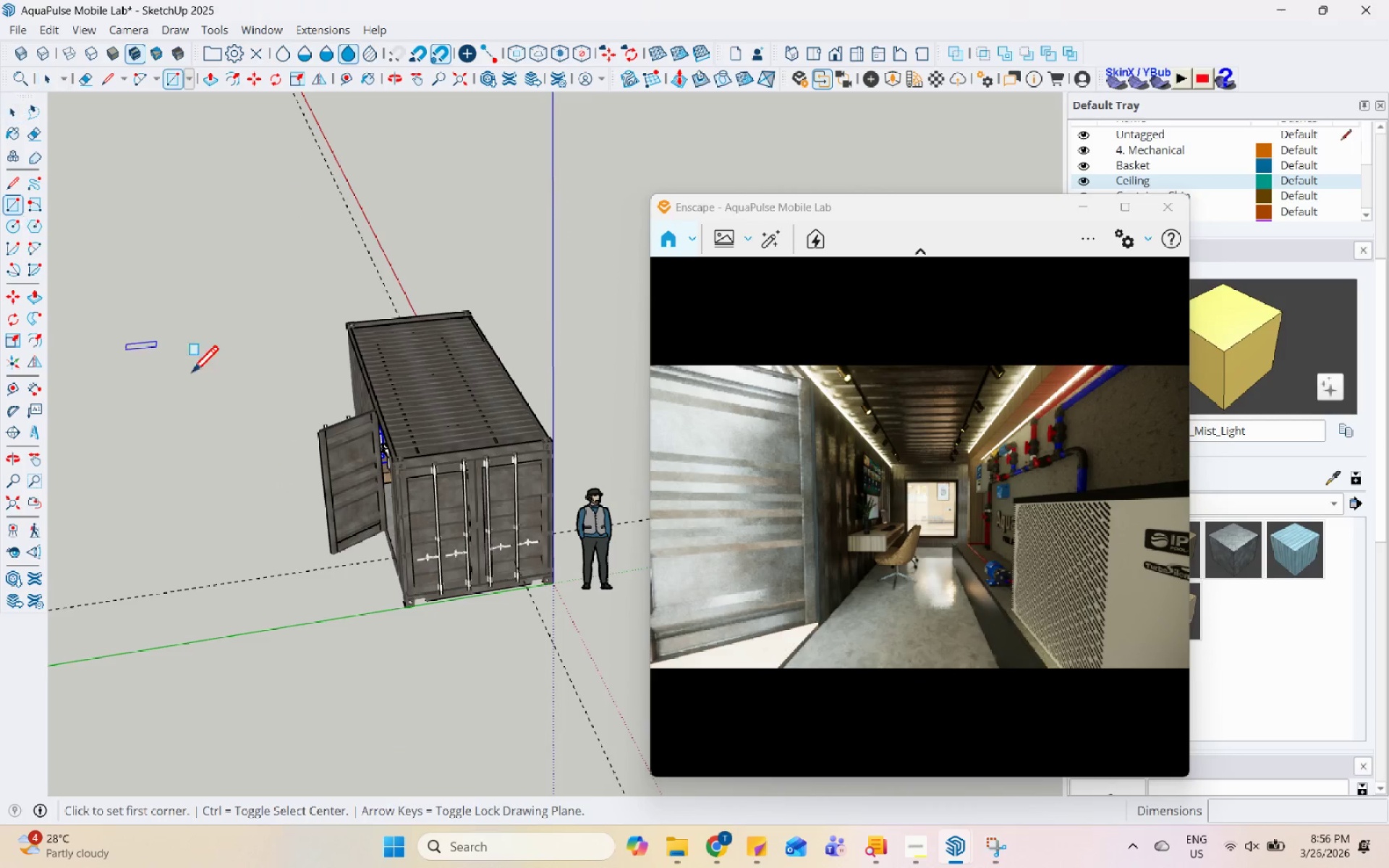 
scroll: coordinate [362, 495], scroll_direction: down, amount: 4.0
 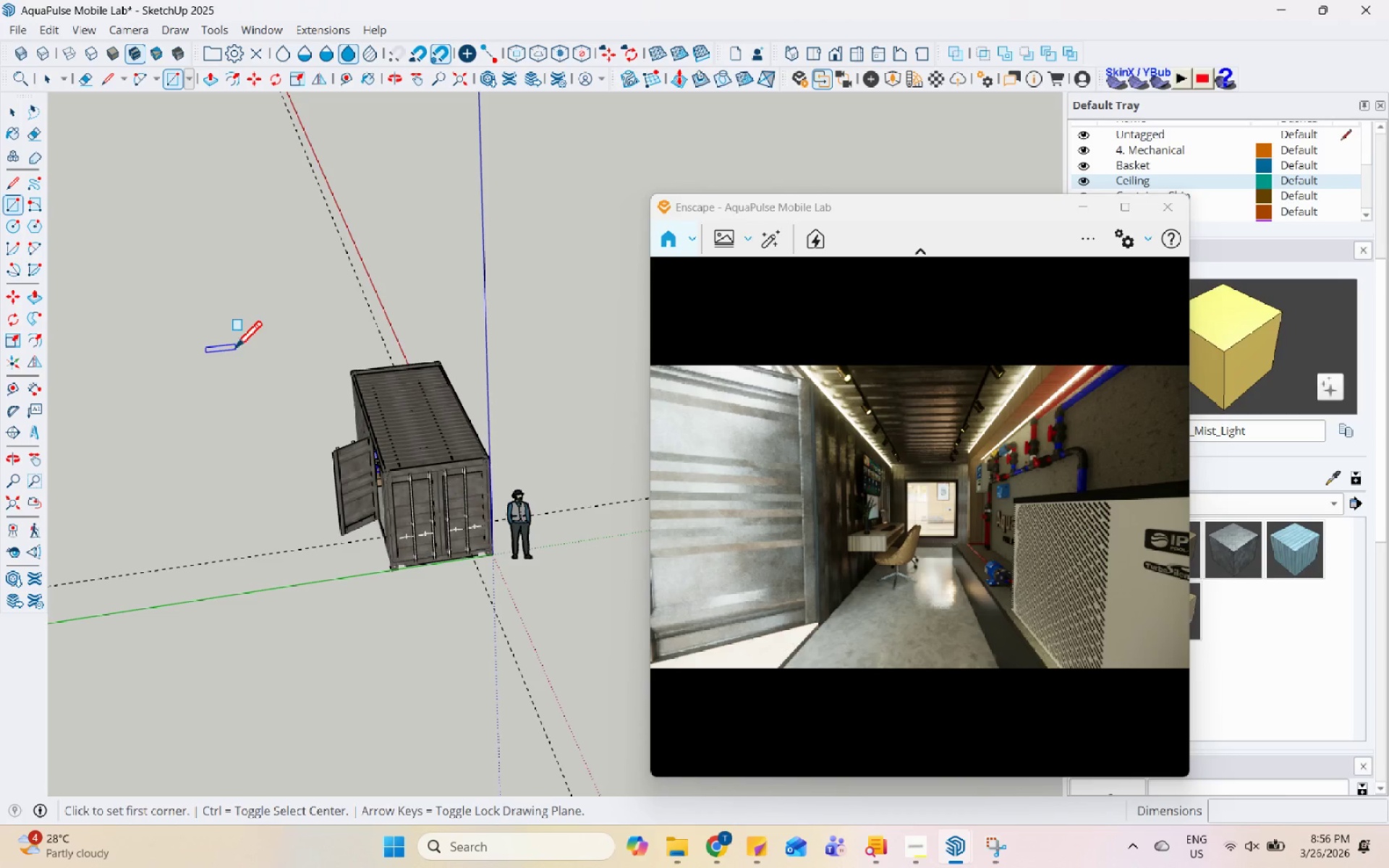 
left_click([207, 342])
 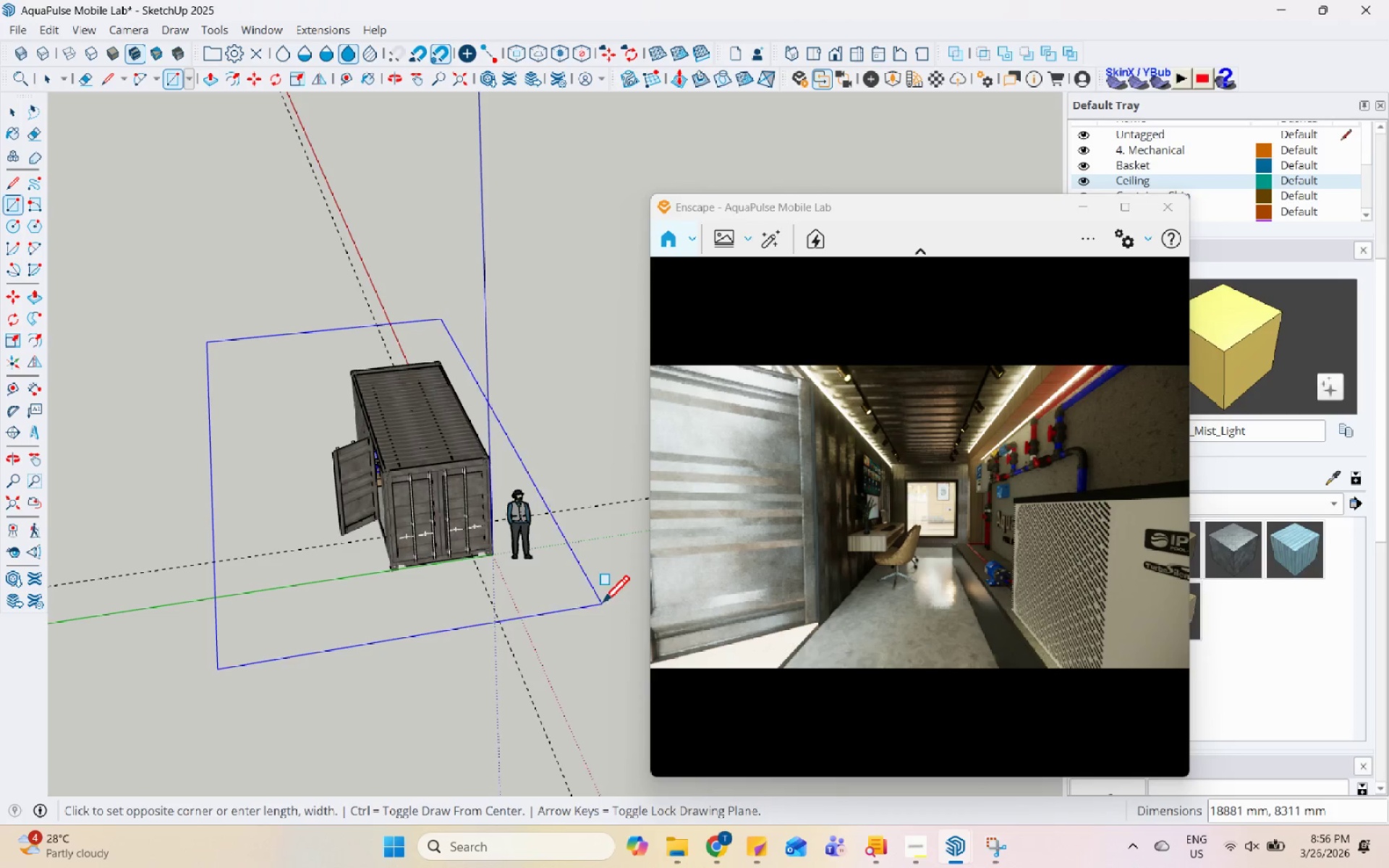 
left_click([624, 590])
 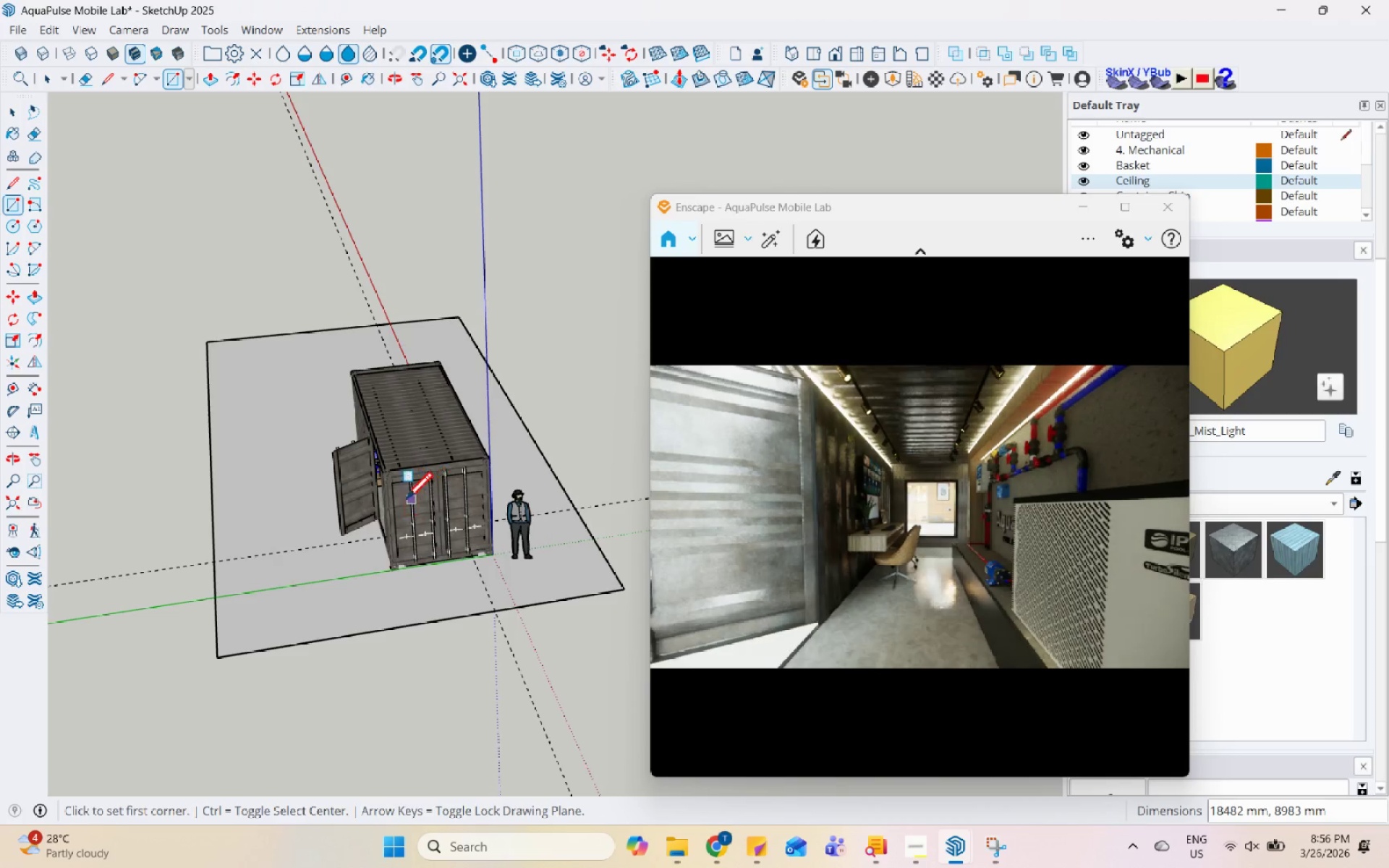 
scroll: coordinate [349, 536], scroll_direction: up, amount: 13.0
 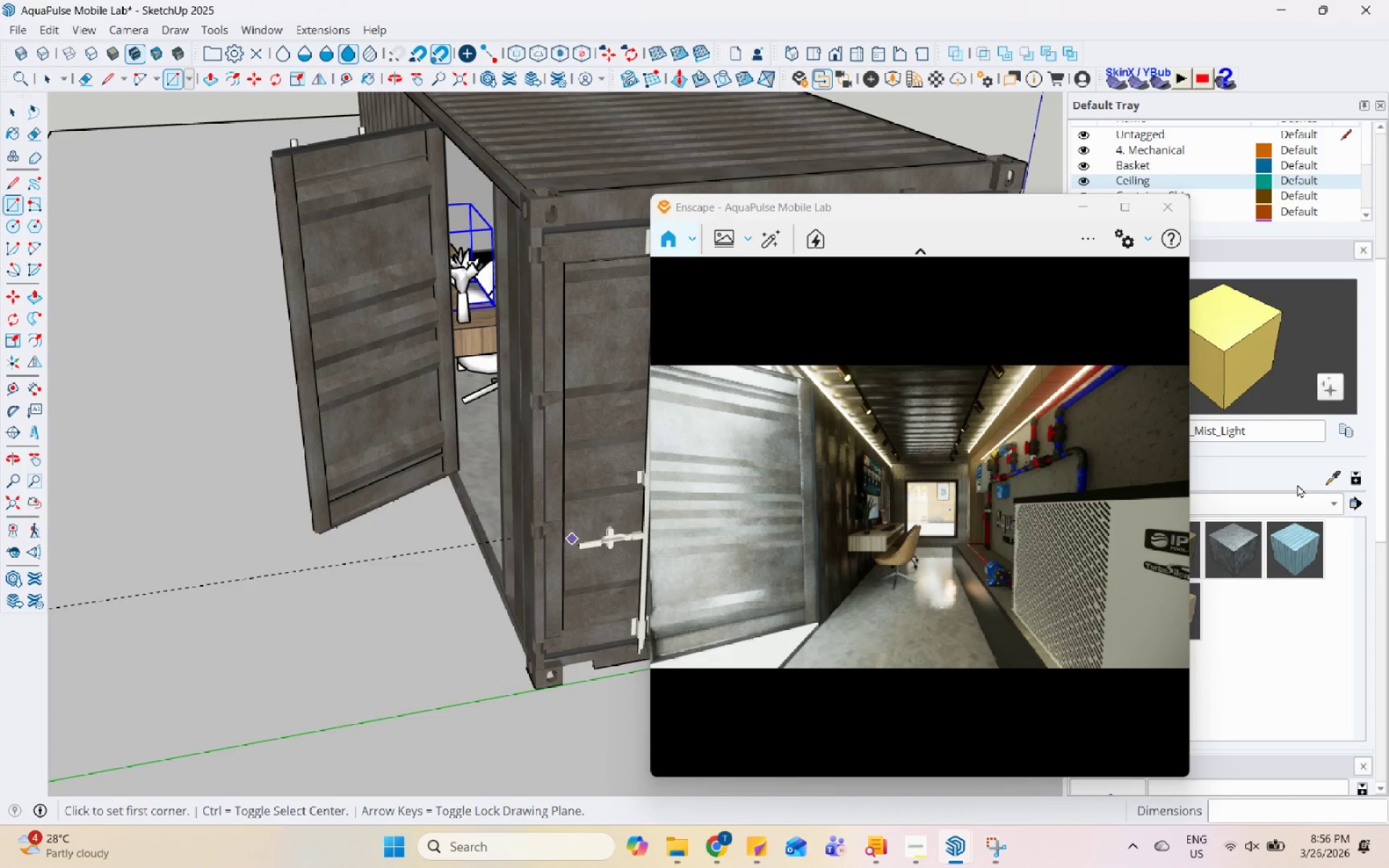 
left_click([1331, 475])
 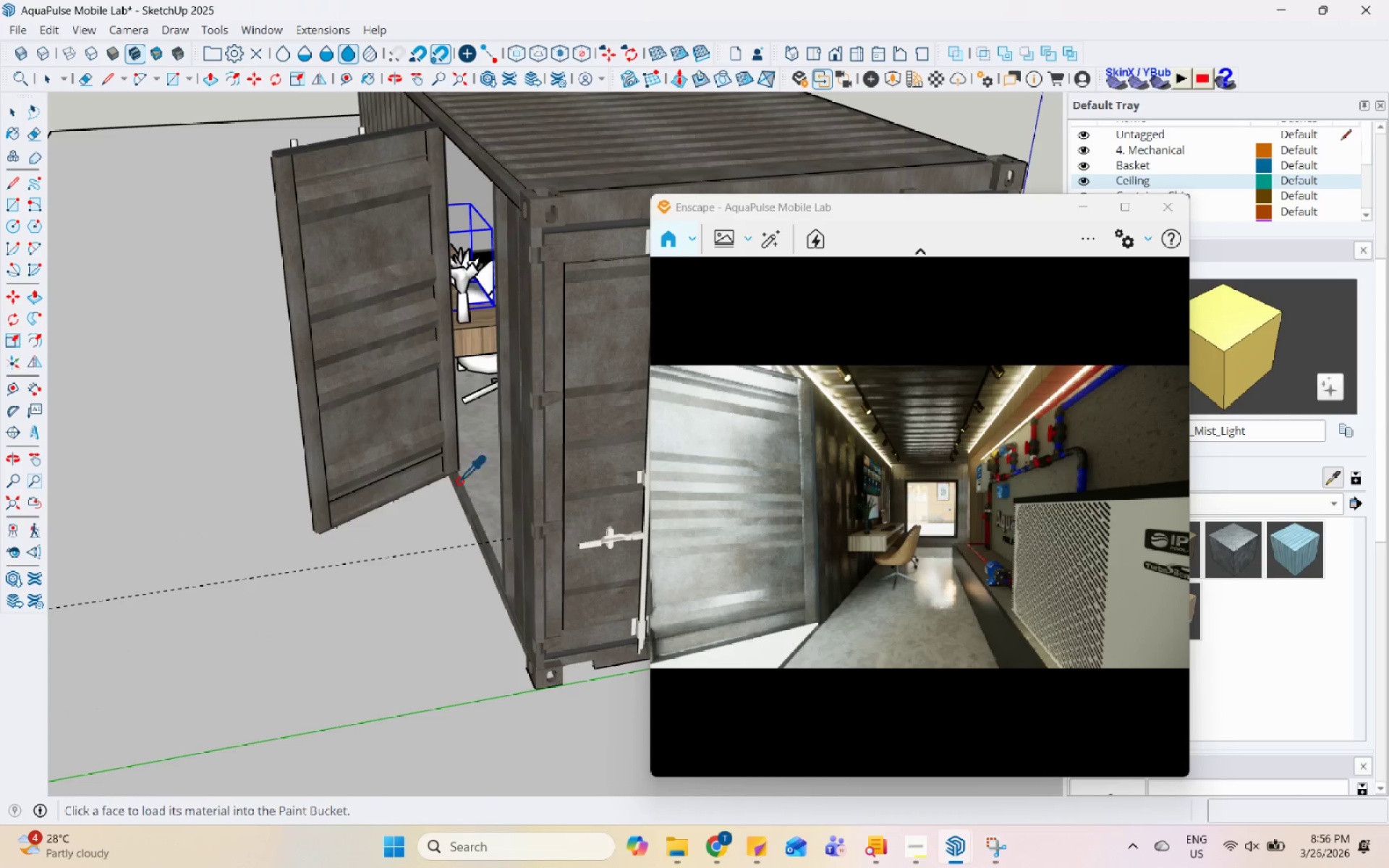 
left_click([477, 466])
 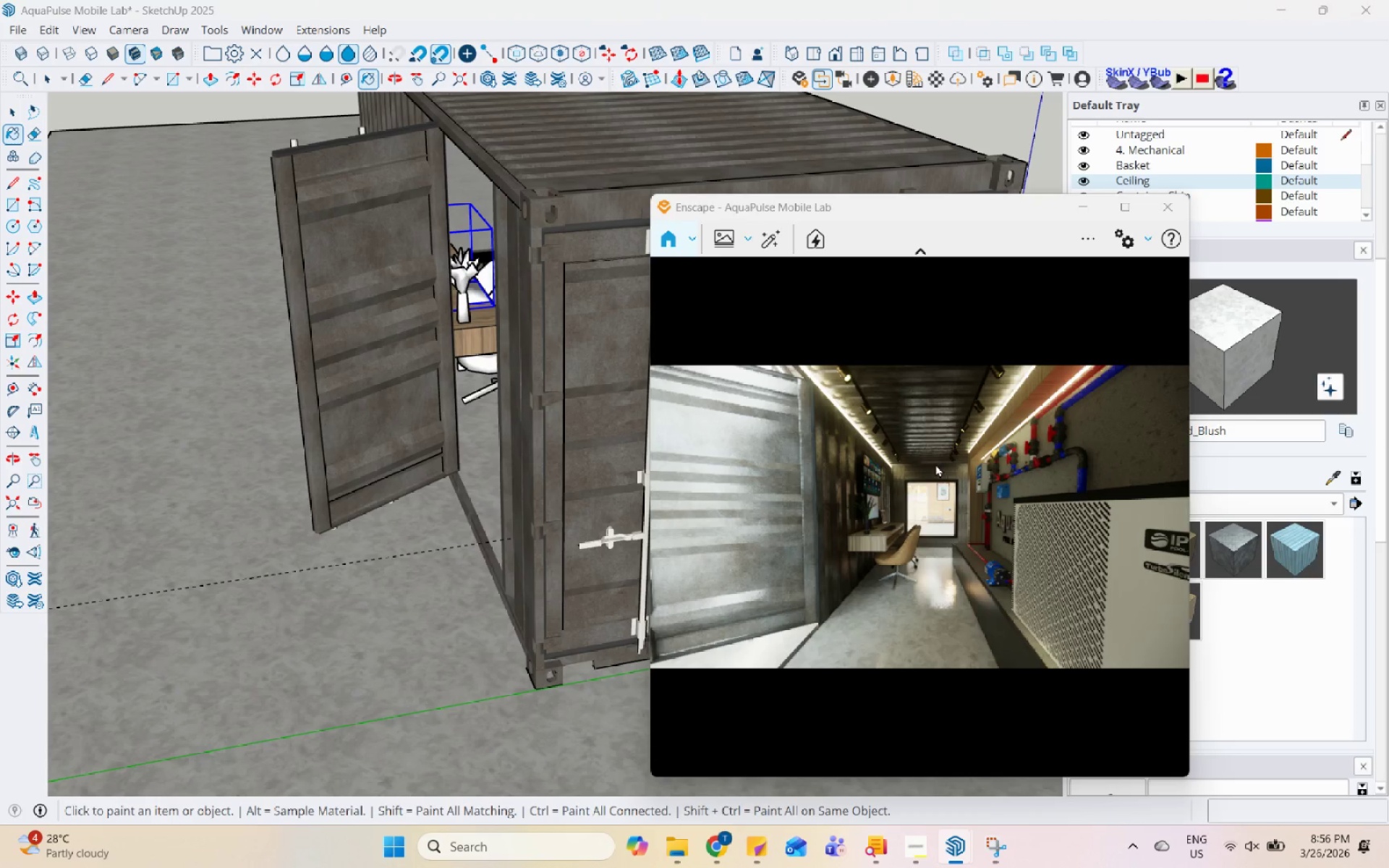 
wait(8.23)
 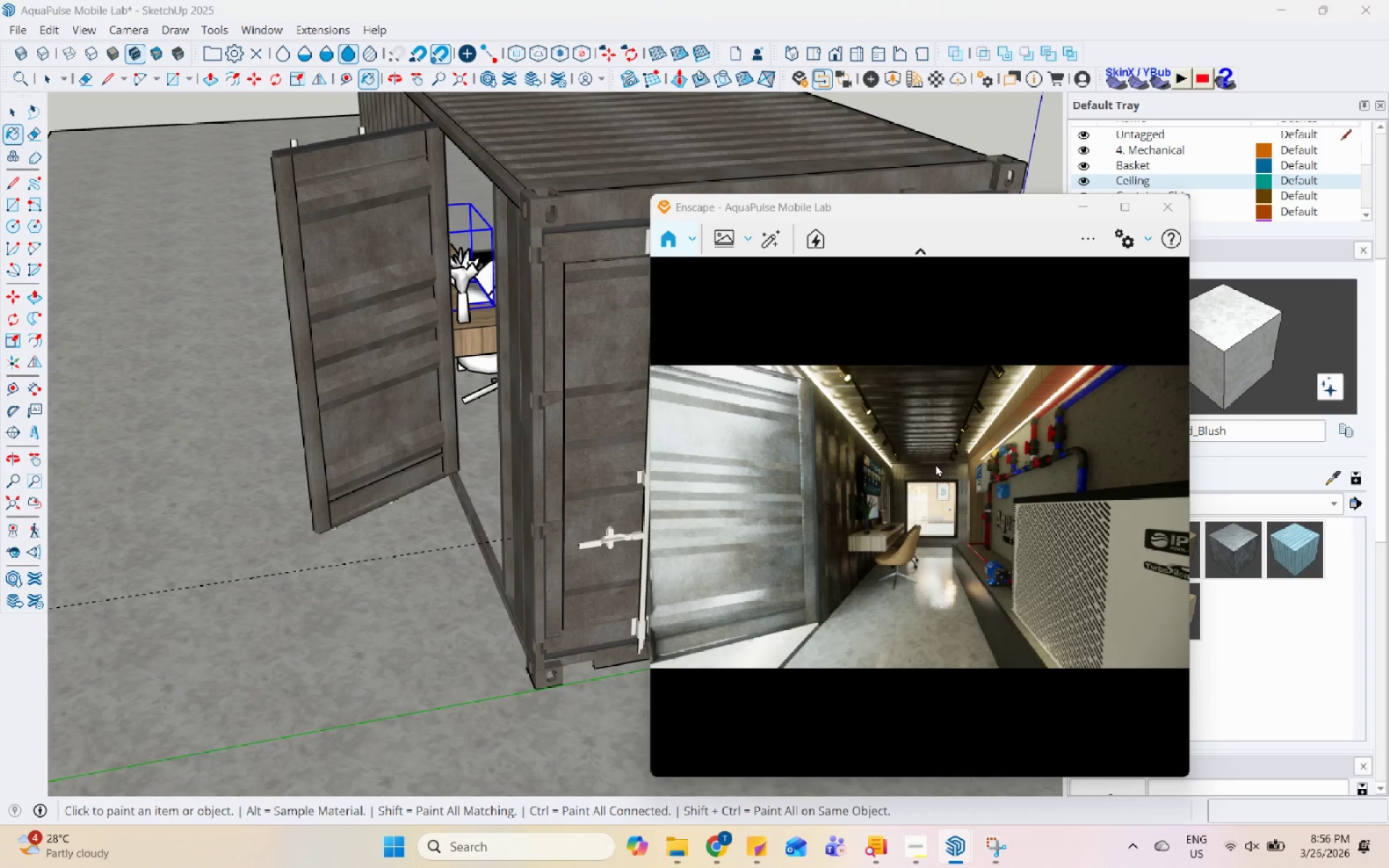 
key(Space)
 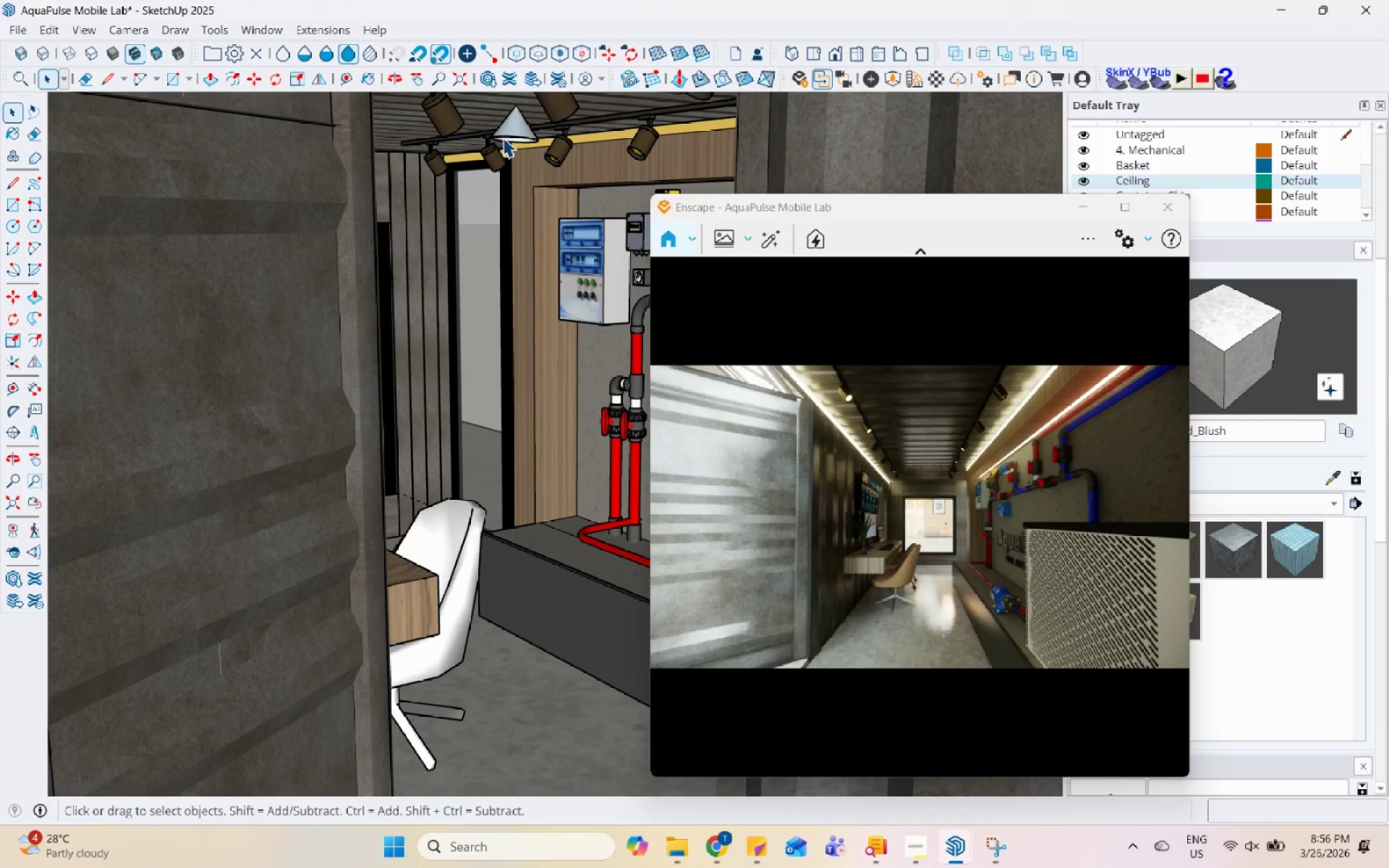 
scroll: coordinate [554, 163], scroll_direction: up, amount: 7.0
 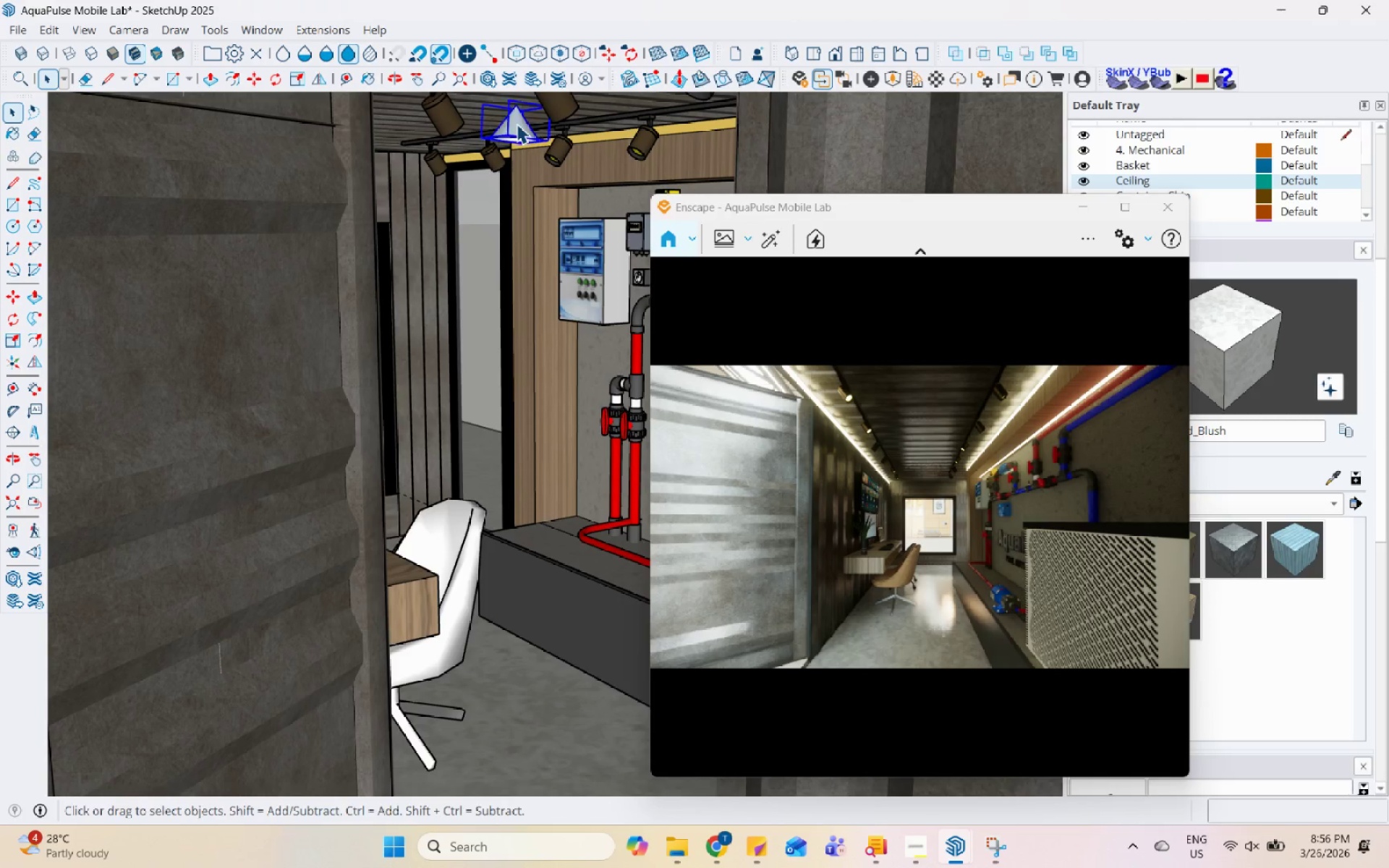 
double_click([517, 124])
 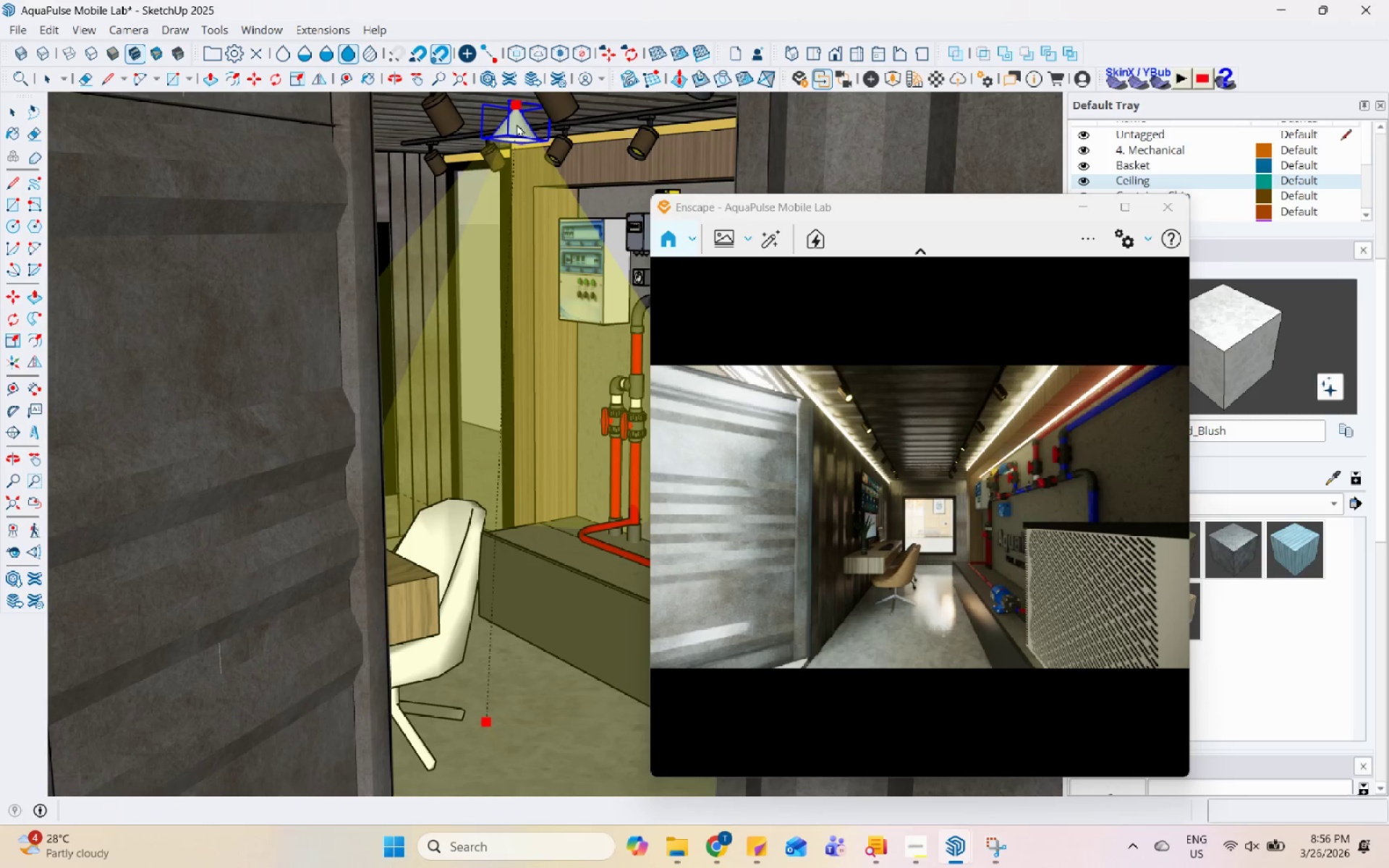 
left_click([517, 124])
 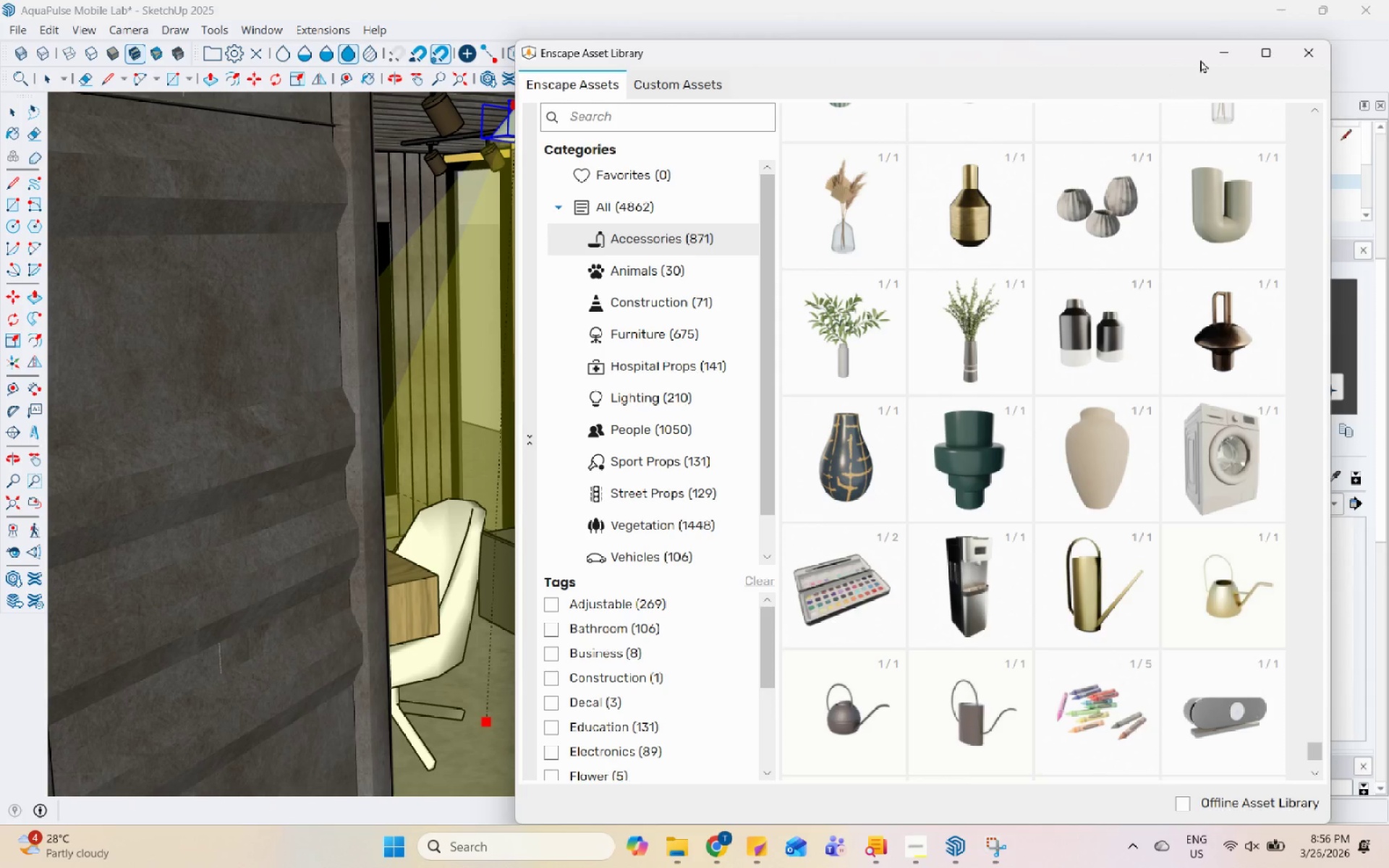 
left_click([1308, 57])
 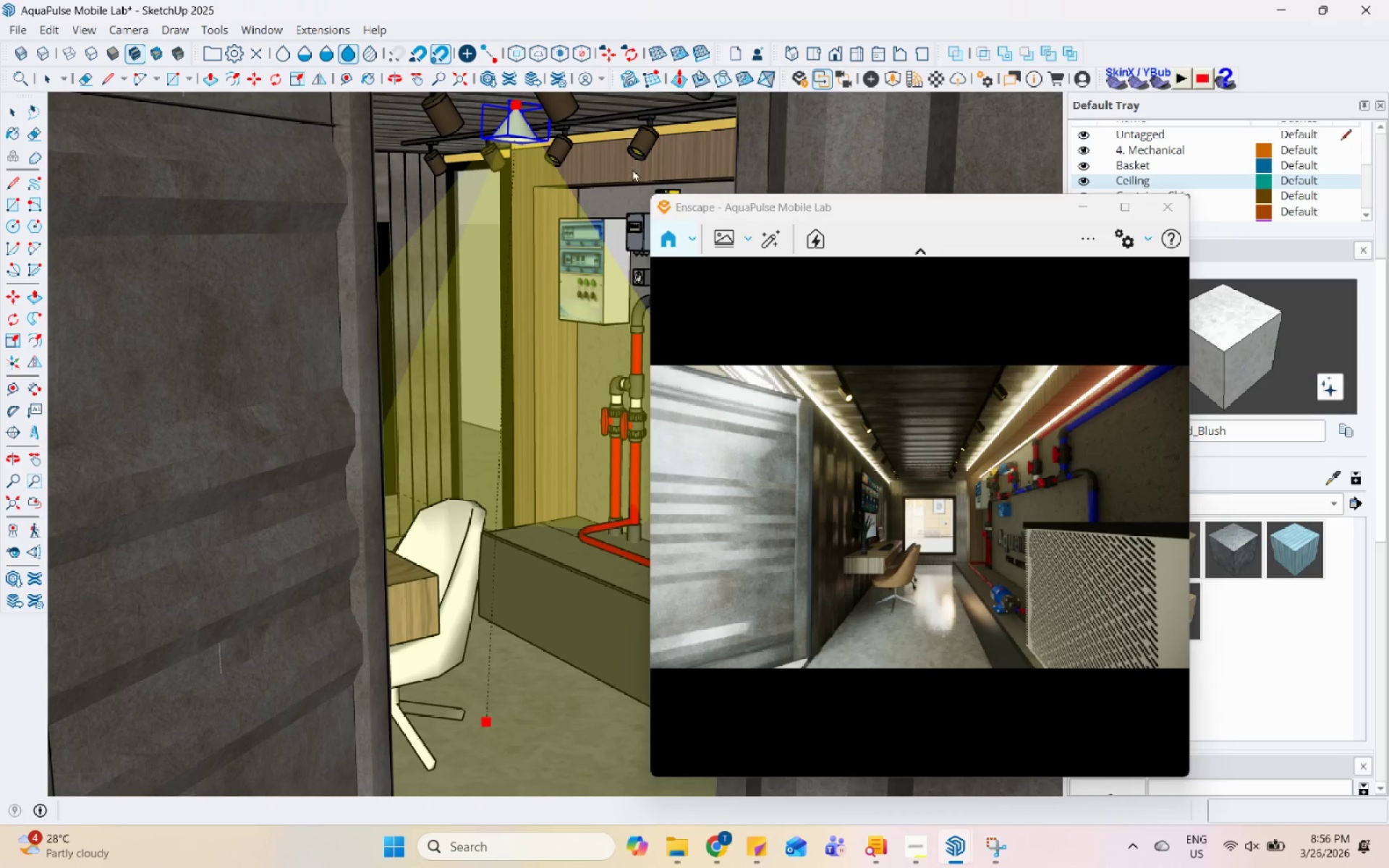 
key(Space)
 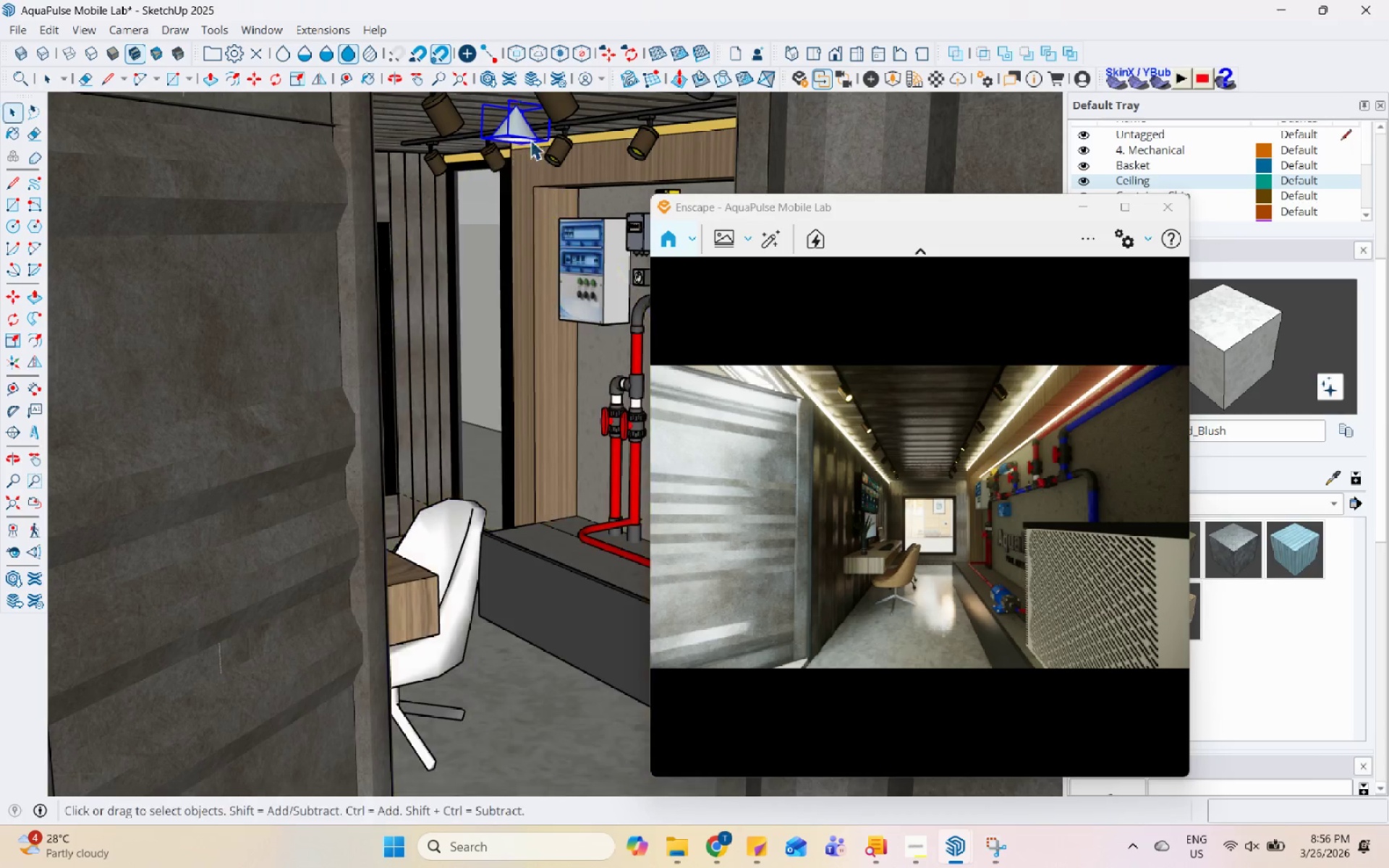 
key(Escape)
 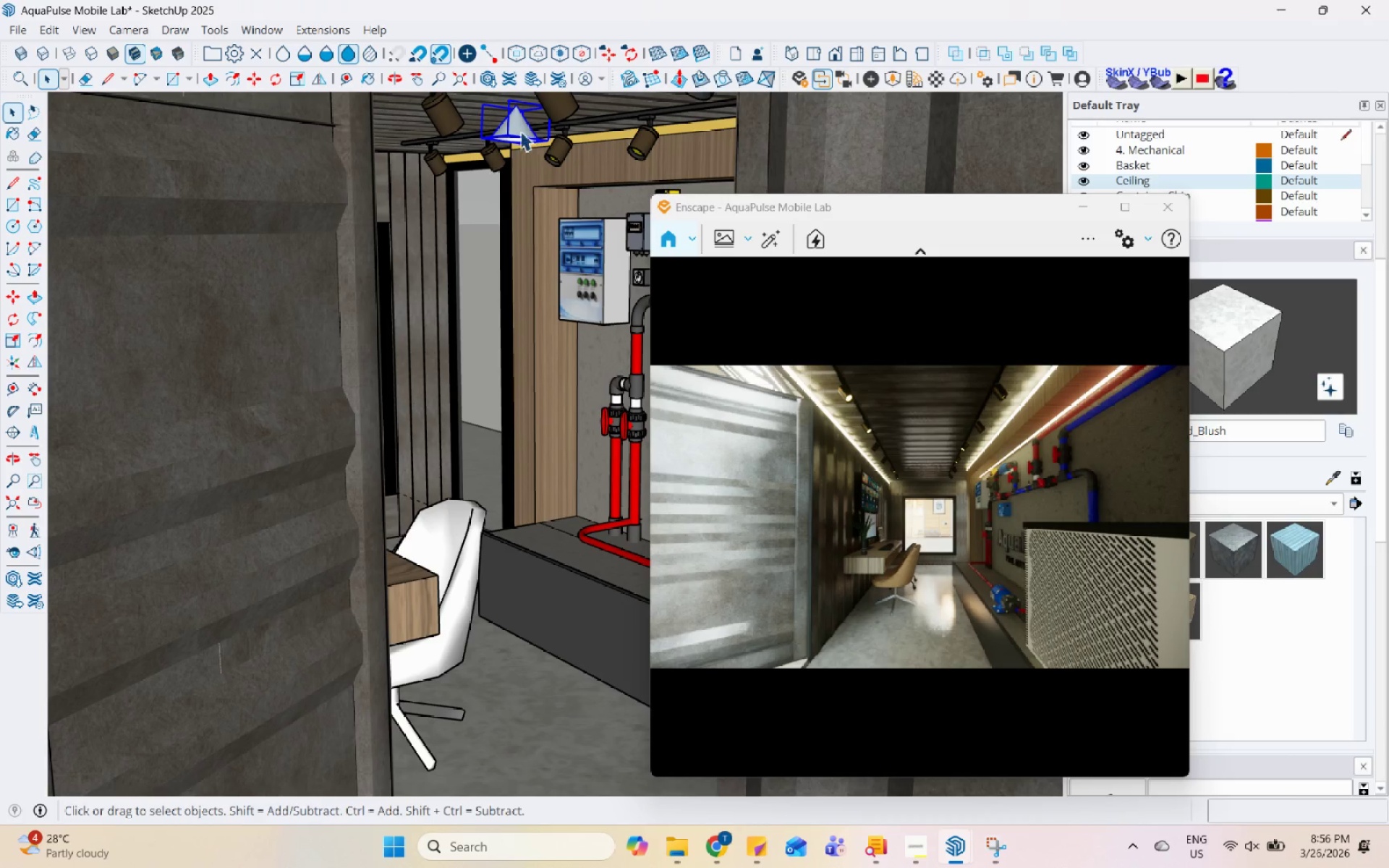 
left_click([520, 129])
 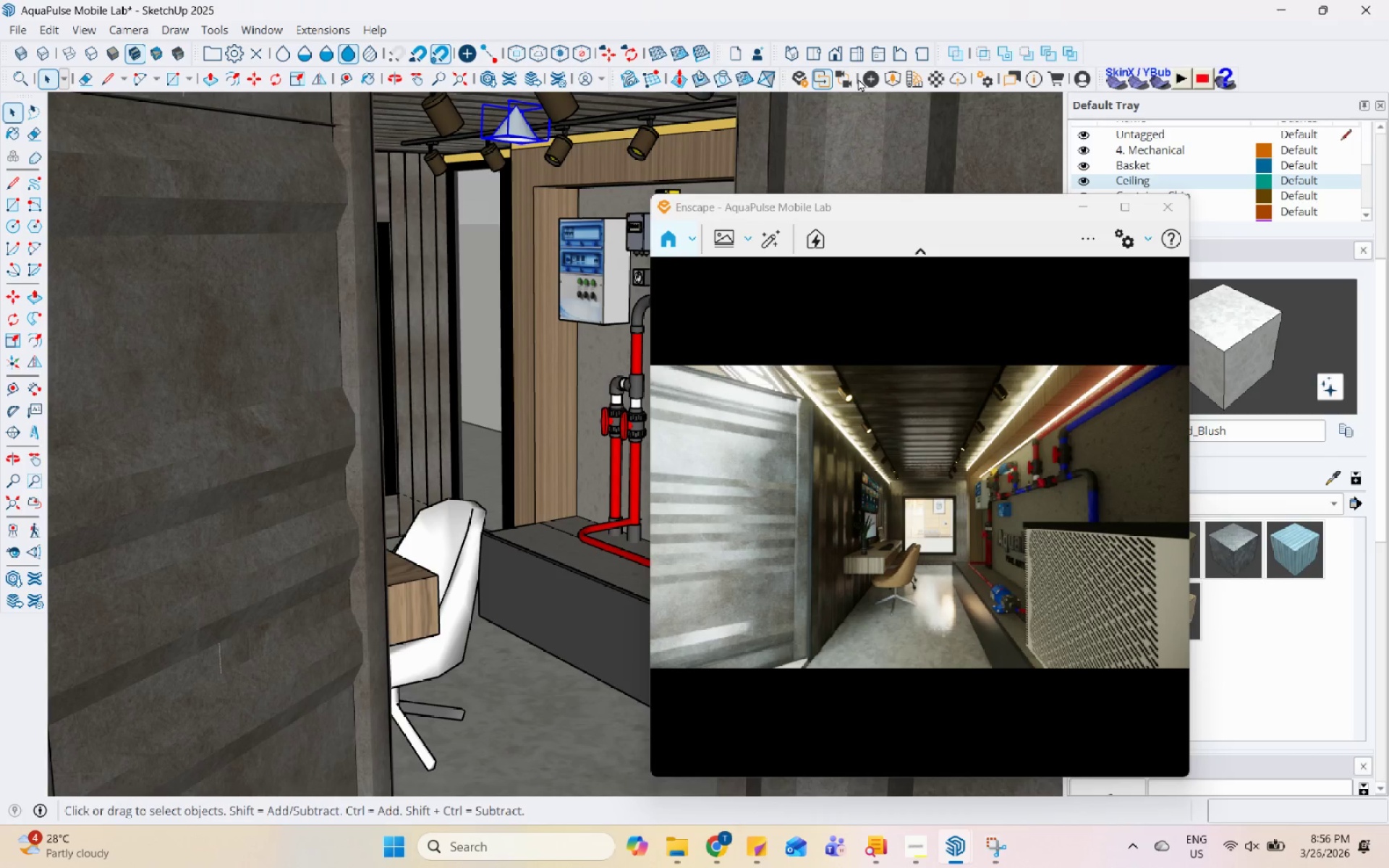 
double_click([874, 78])
 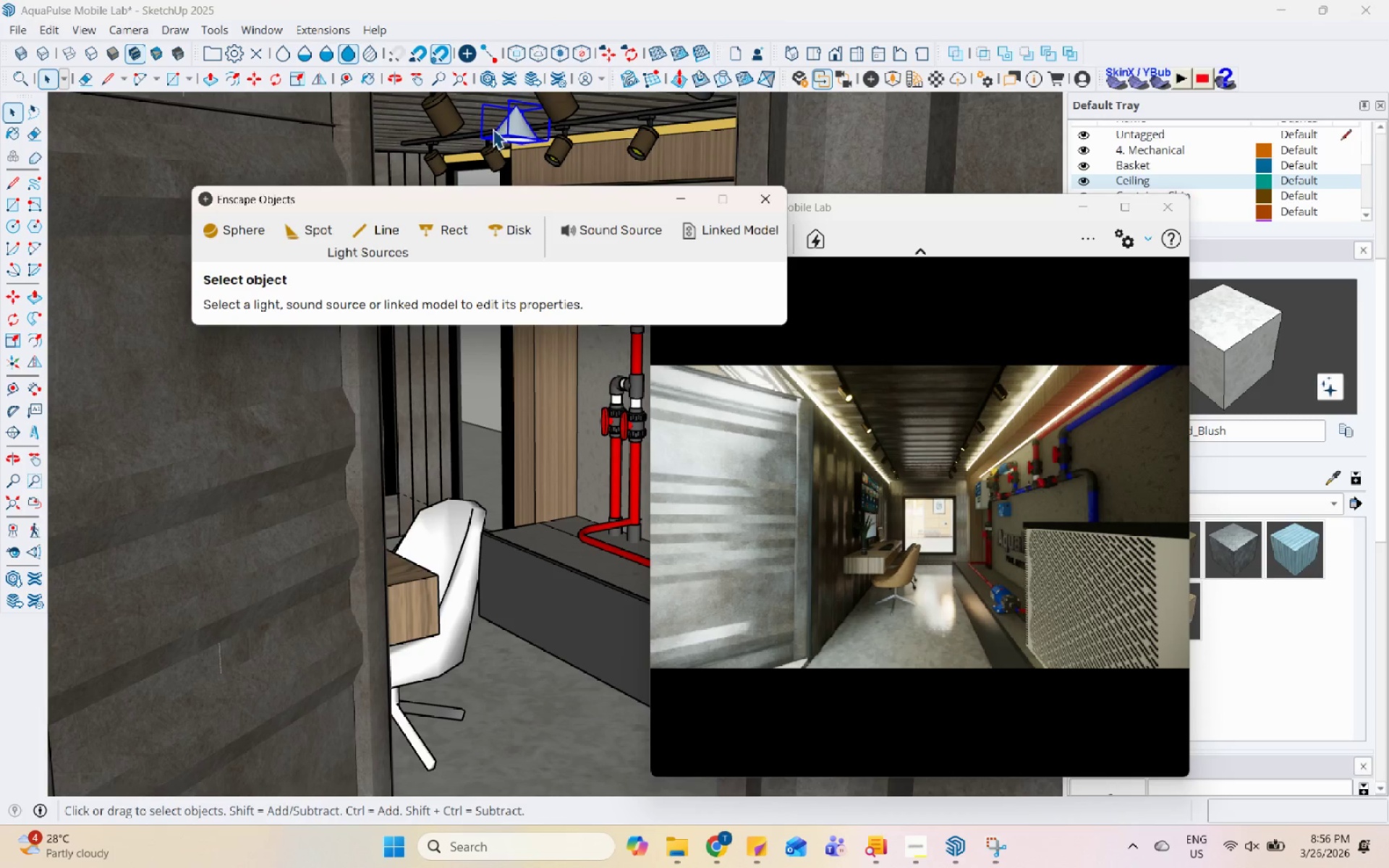 
double_click([514, 127])
 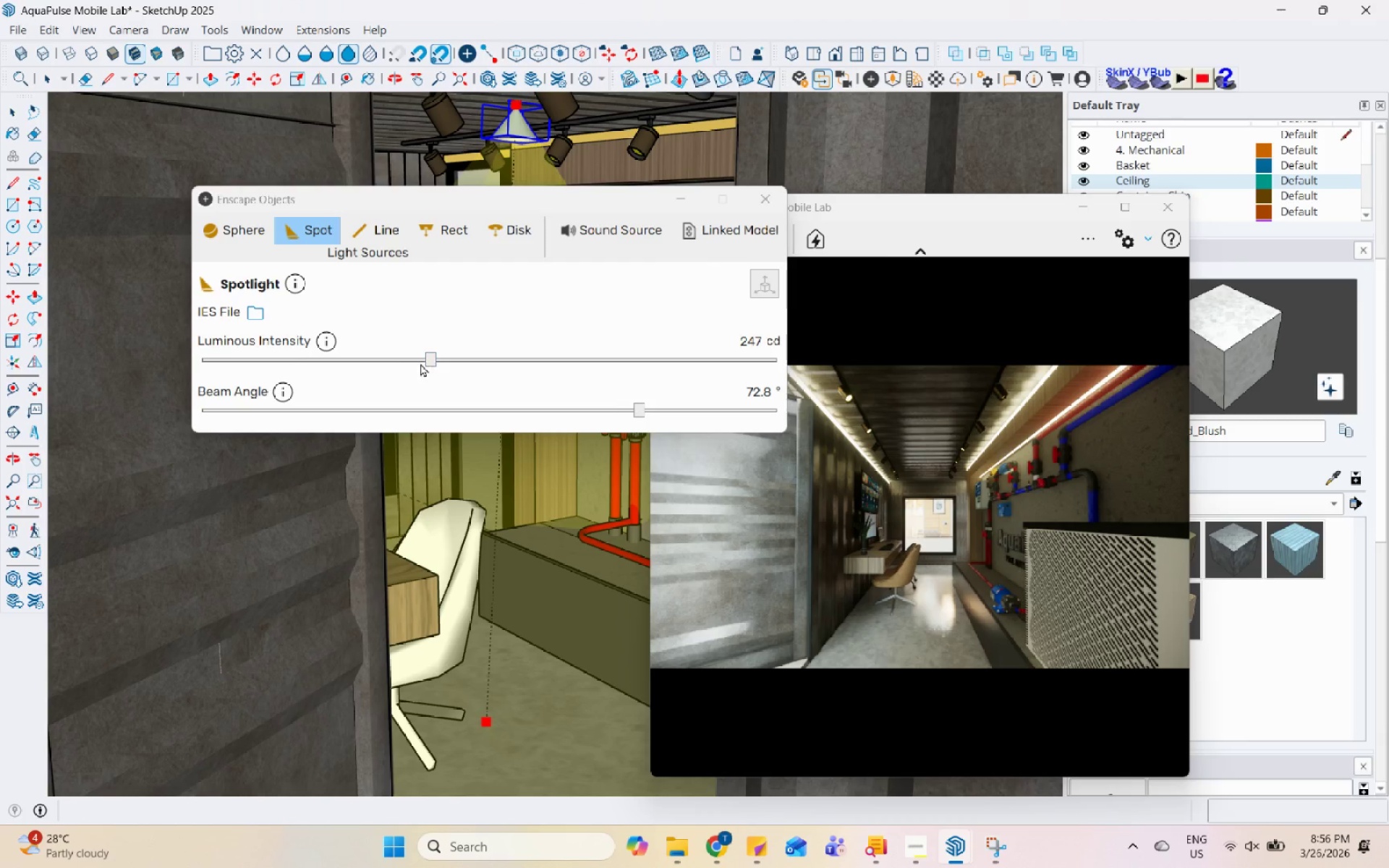 
left_click_drag(start_coordinate=[433, 358], to_coordinate=[490, 357])
 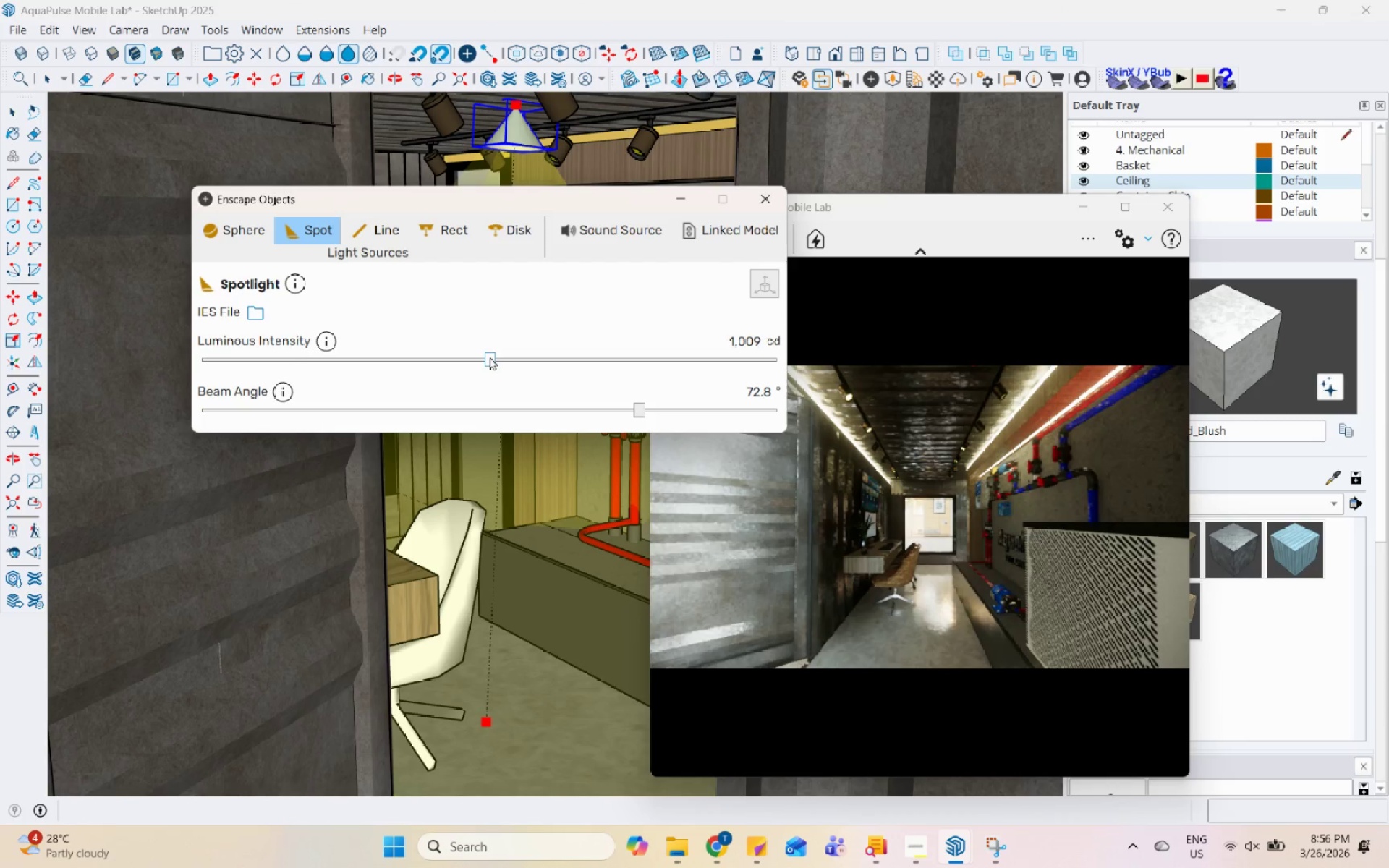 
left_click_drag(start_coordinate=[490, 357], to_coordinate=[538, 355])
 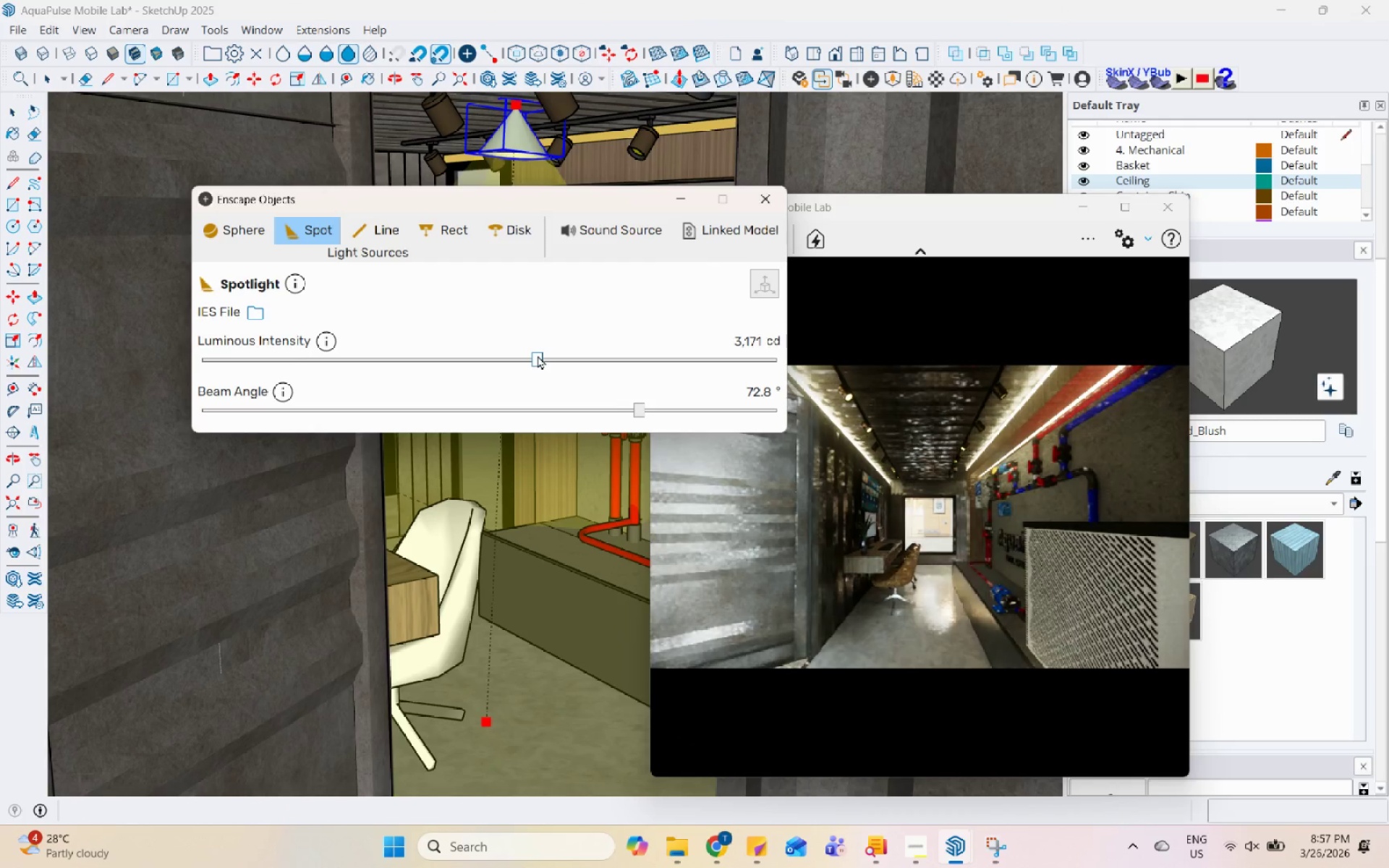 
left_click_drag(start_coordinate=[538, 355], to_coordinate=[612, 350])
 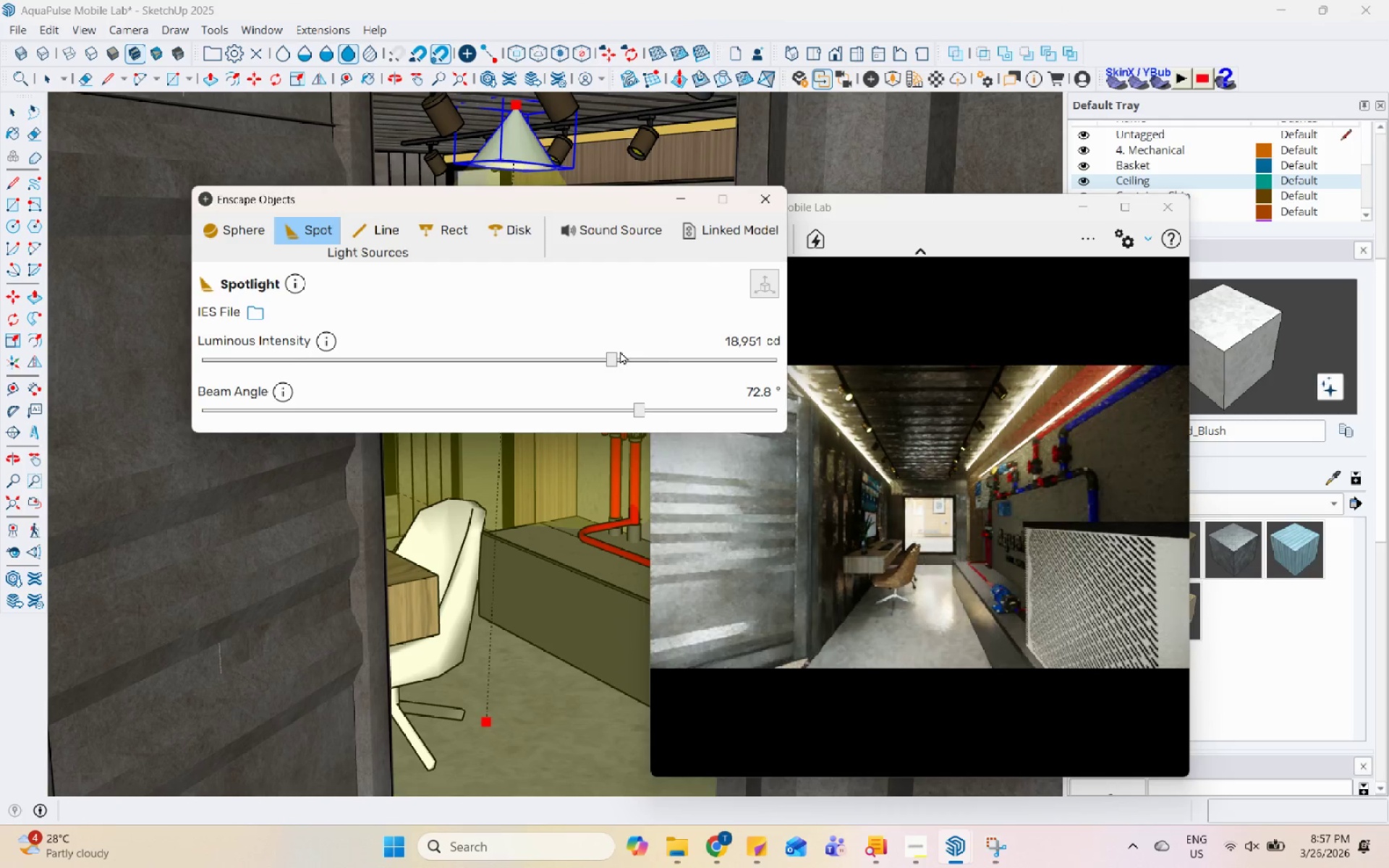 
left_click_drag(start_coordinate=[614, 365], to_coordinate=[707, 363])
 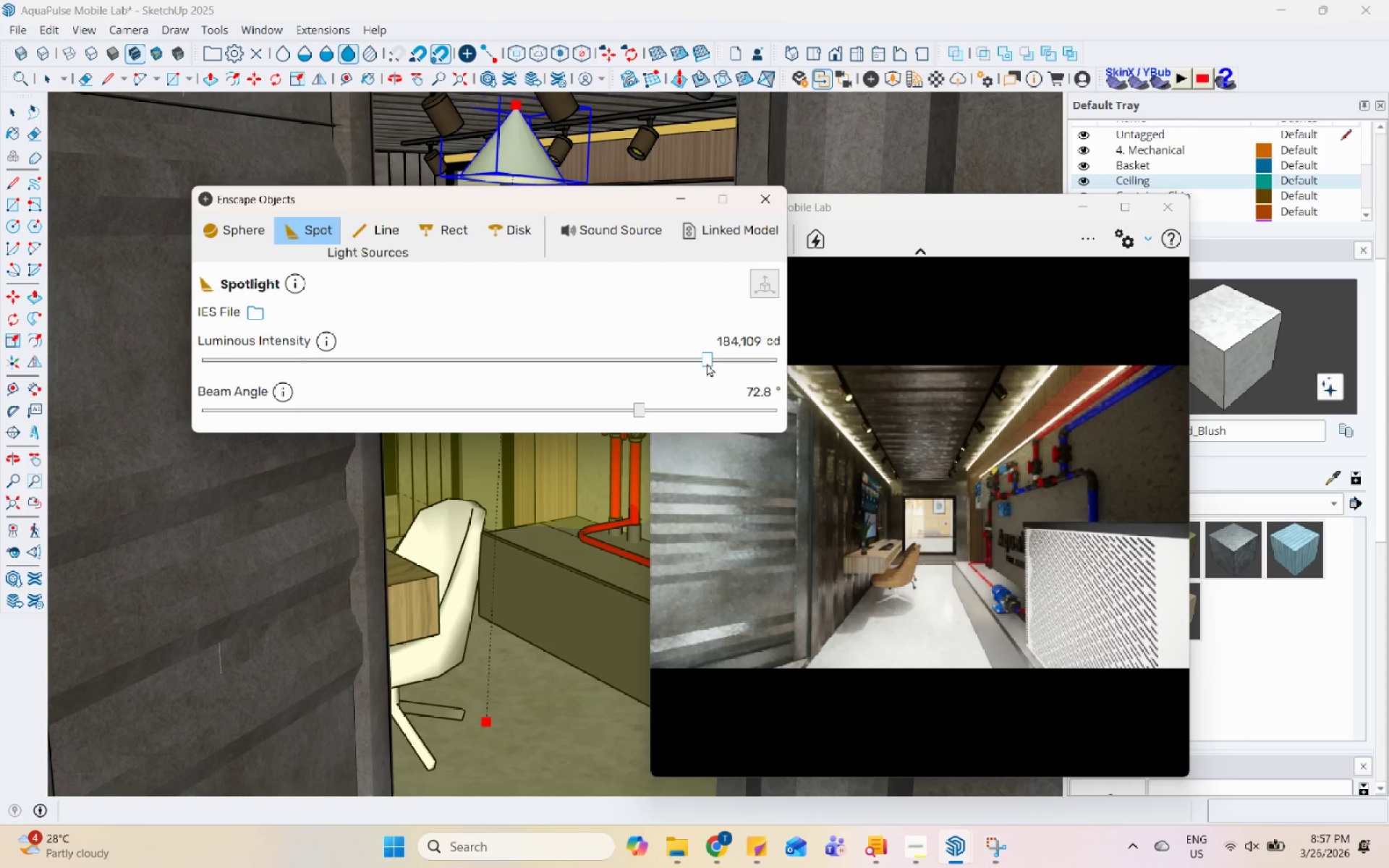 
left_click_drag(start_coordinate=[707, 363], to_coordinate=[684, 365])
 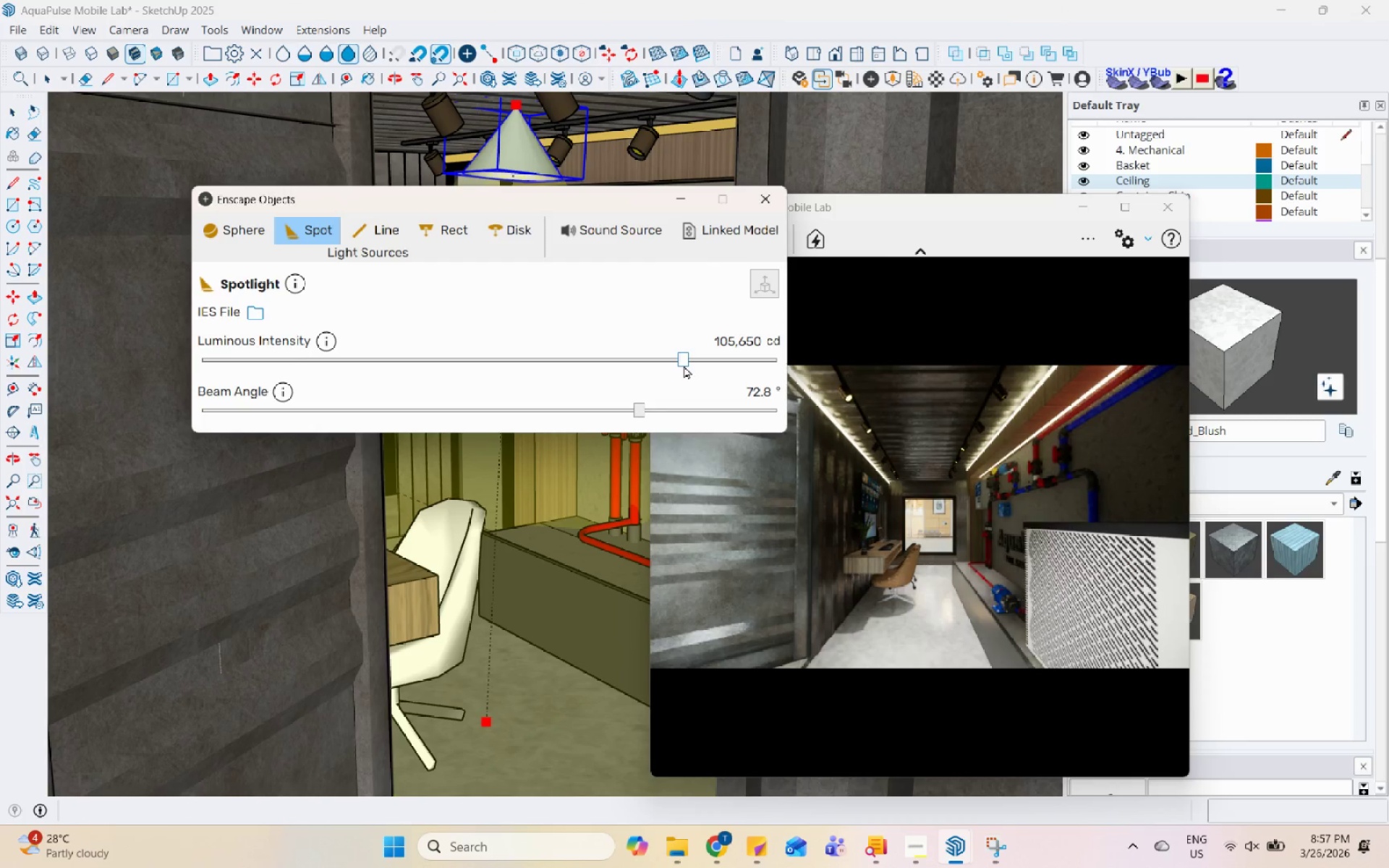 
left_click_drag(start_coordinate=[684, 365], to_coordinate=[698, 365])
 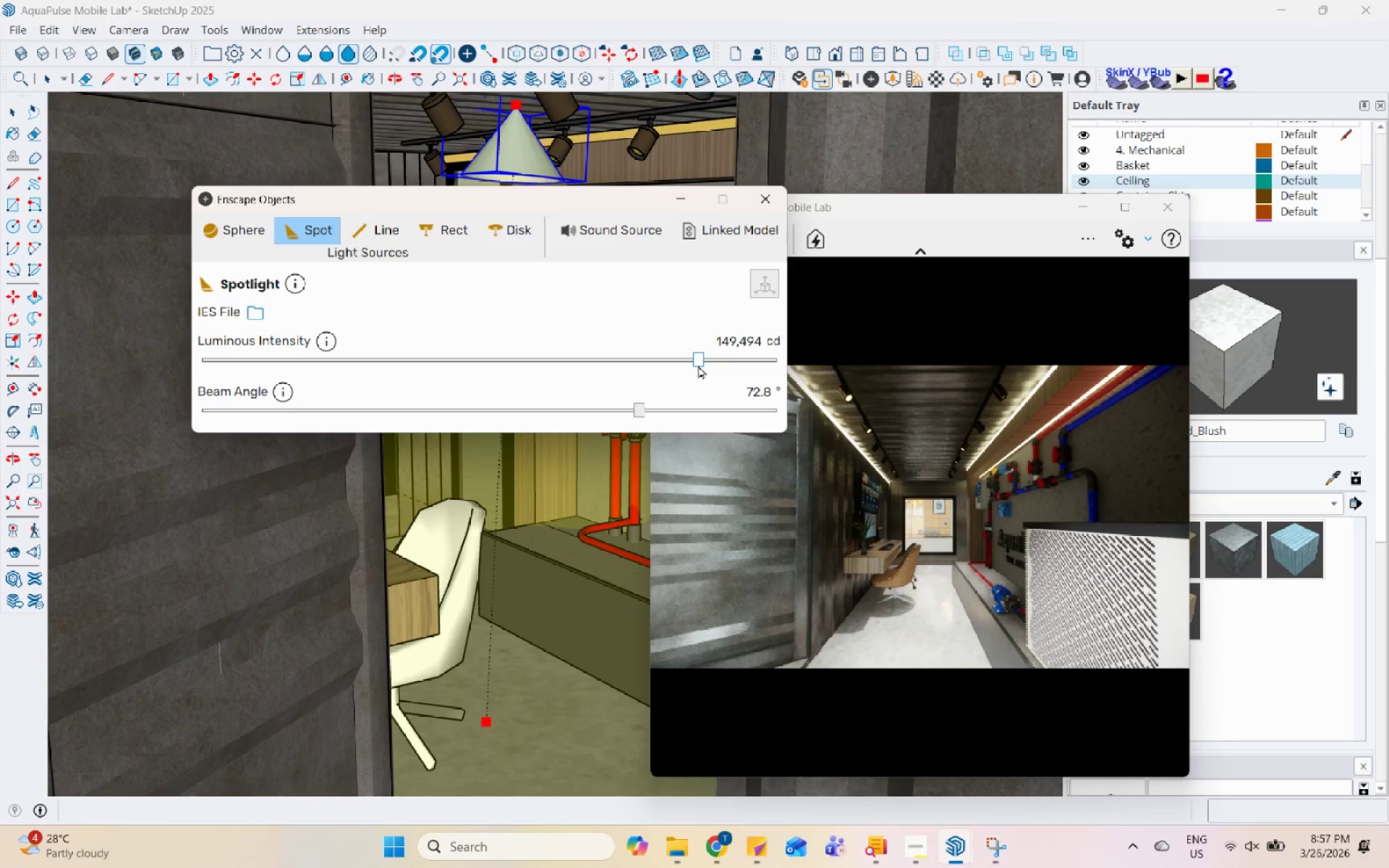 
left_click_drag(start_coordinate=[698, 365], to_coordinate=[674, 369])
 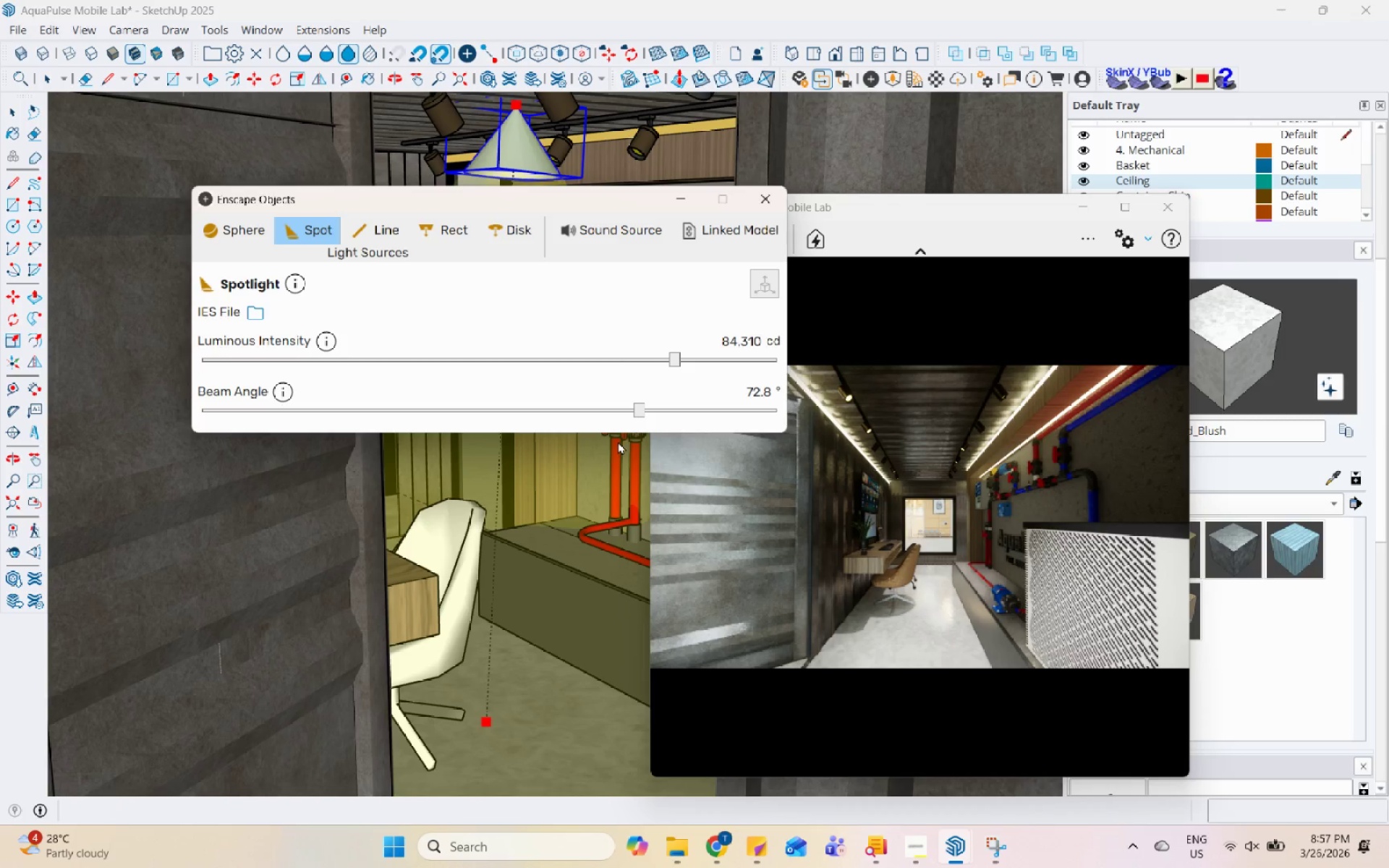 
left_click_drag(start_coordinate=[642, 414], to_coordinate=[612, 416])
 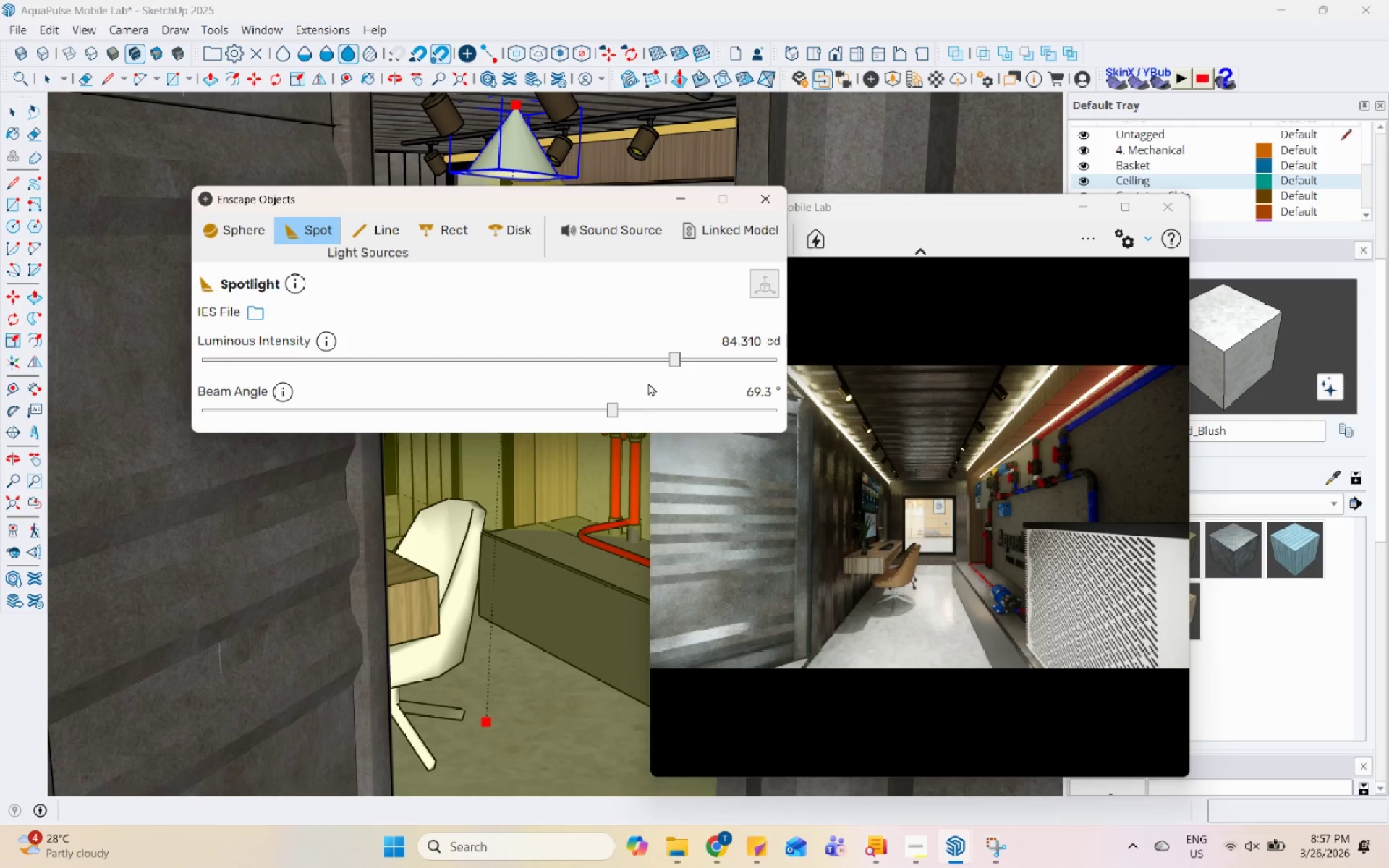 
left_click_drag(start_coordinate=[673, 362], to_coordinate=[713, 361])
 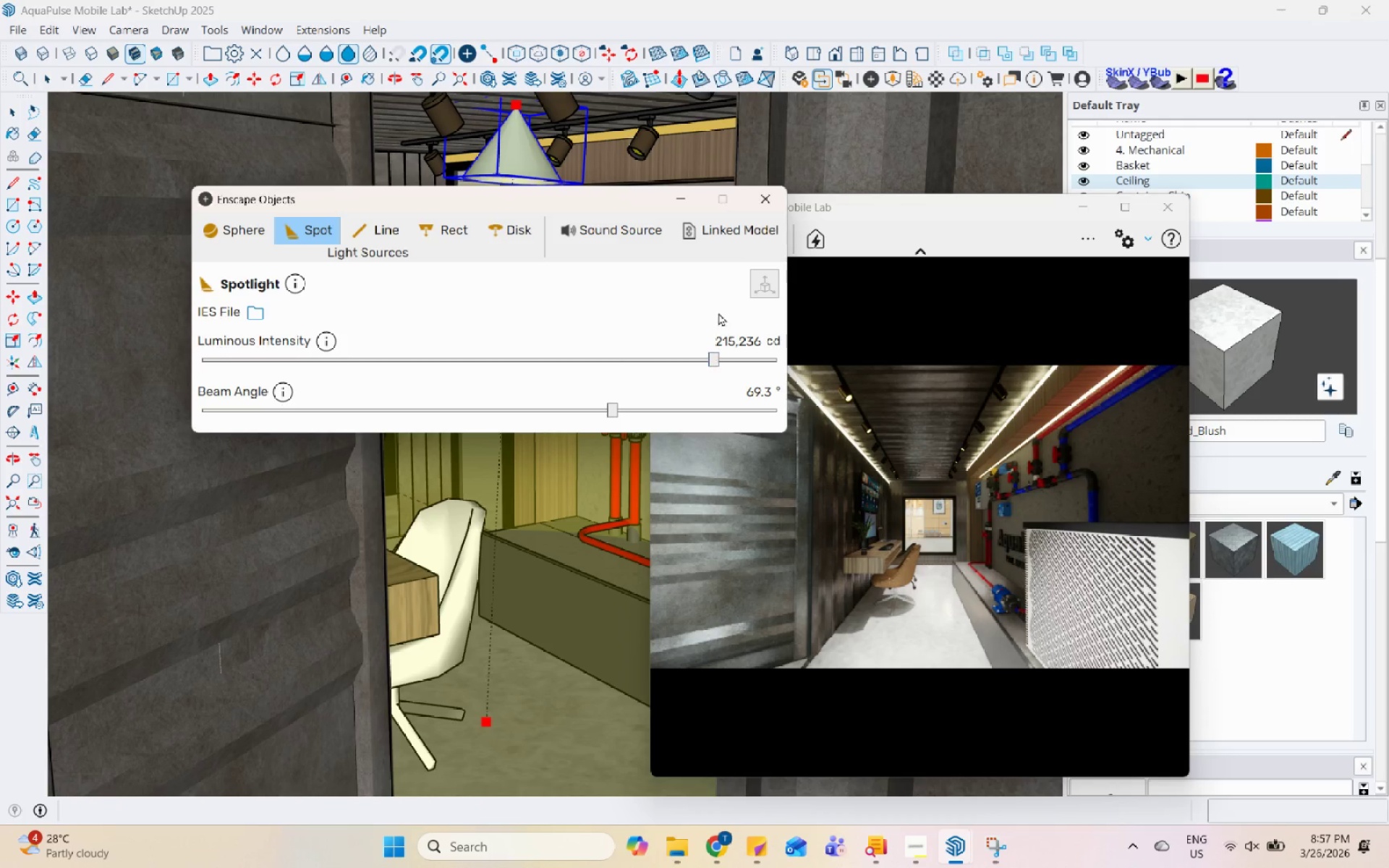 
left_click([668, 190])
 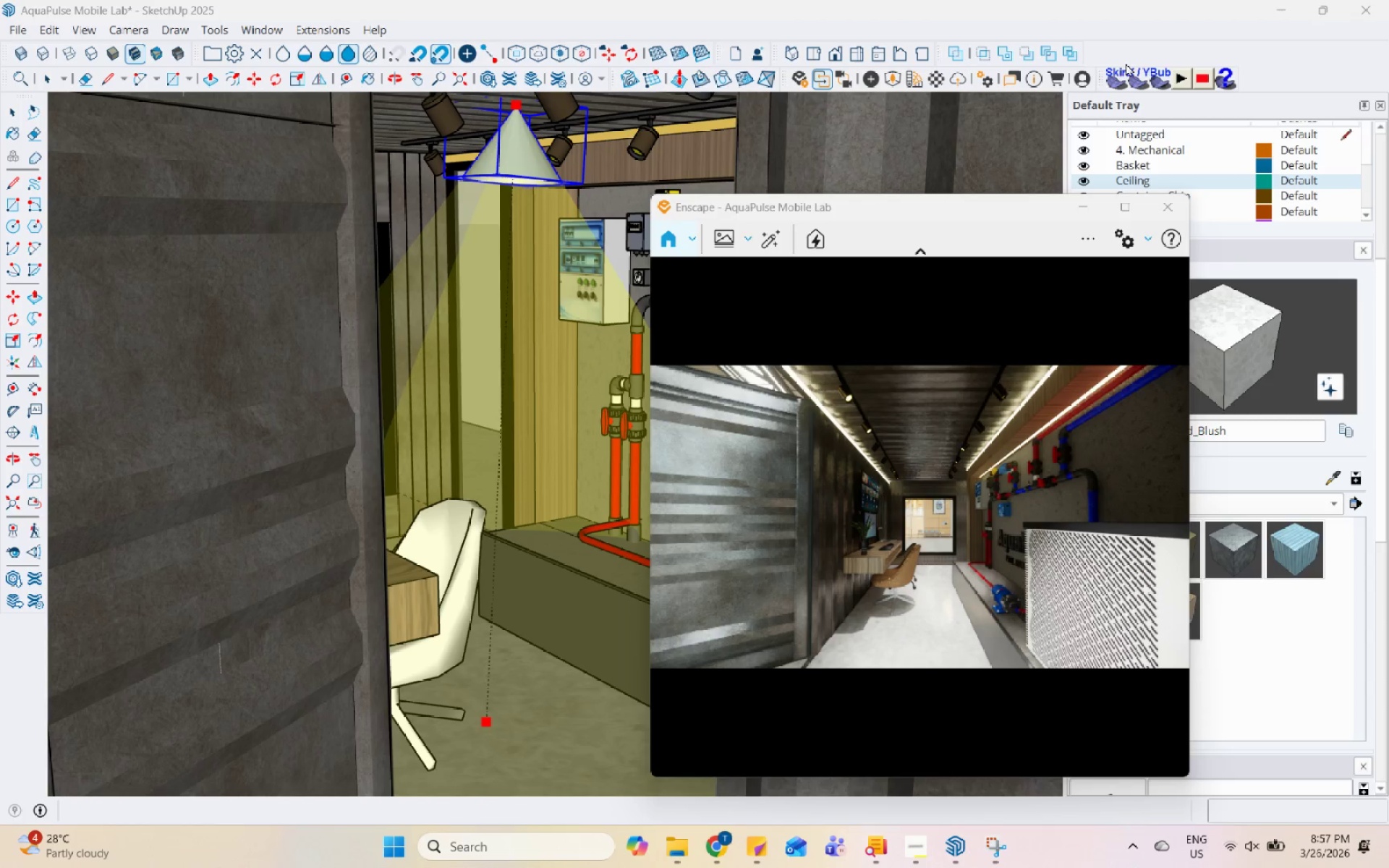 
left_click([1119, 237])
 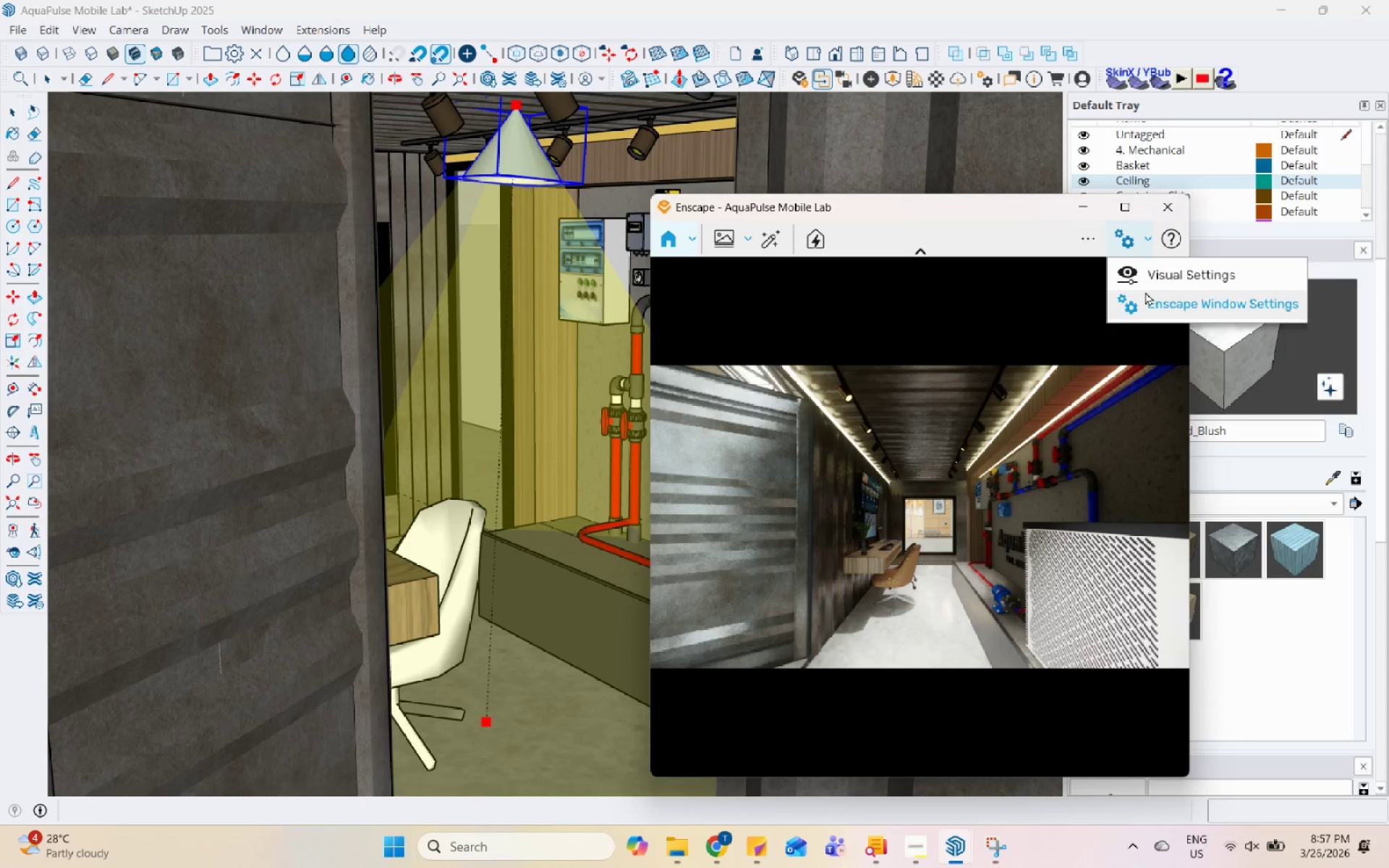 
left_click([1158, 281])
 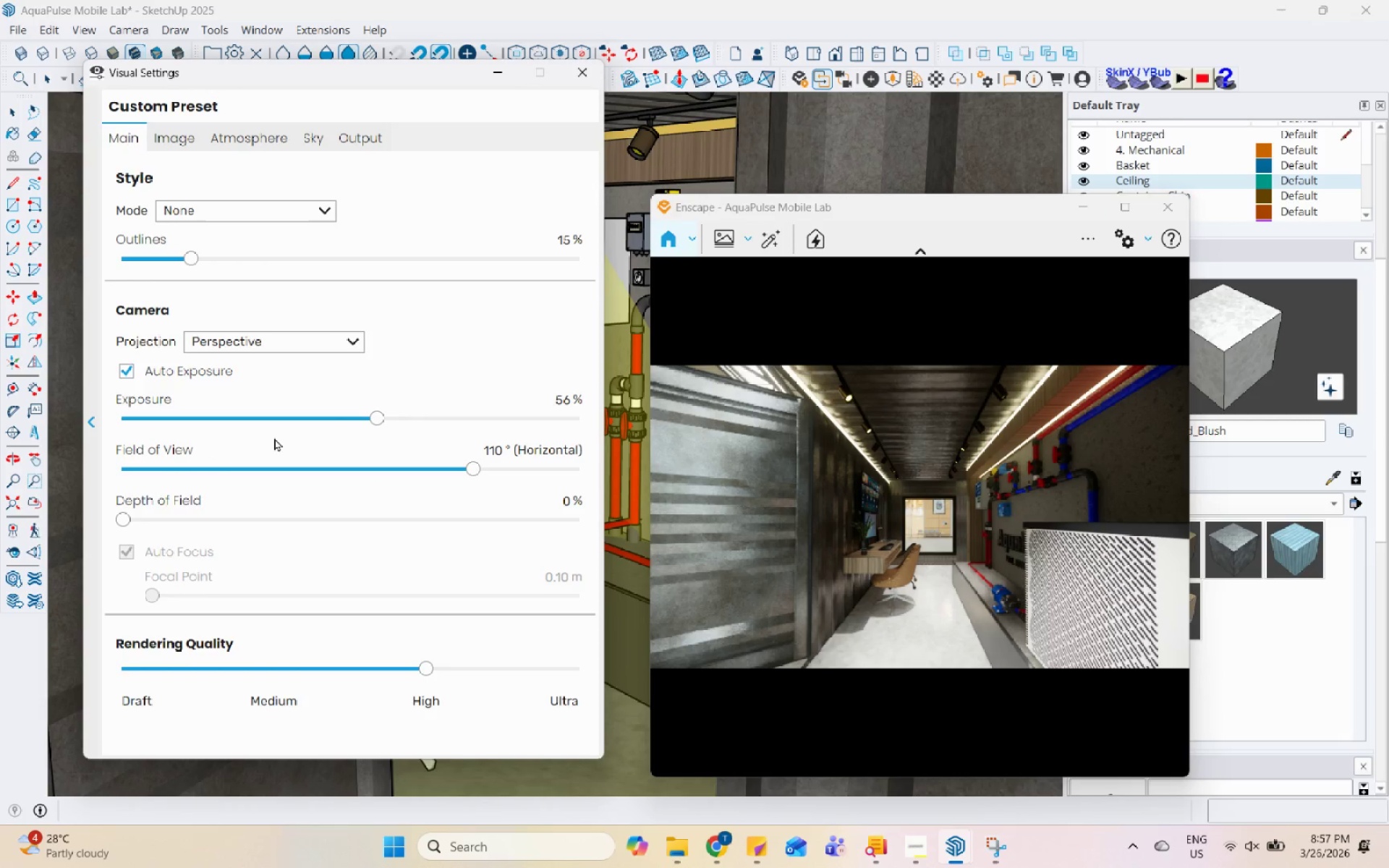 
left_click([335, 422])
 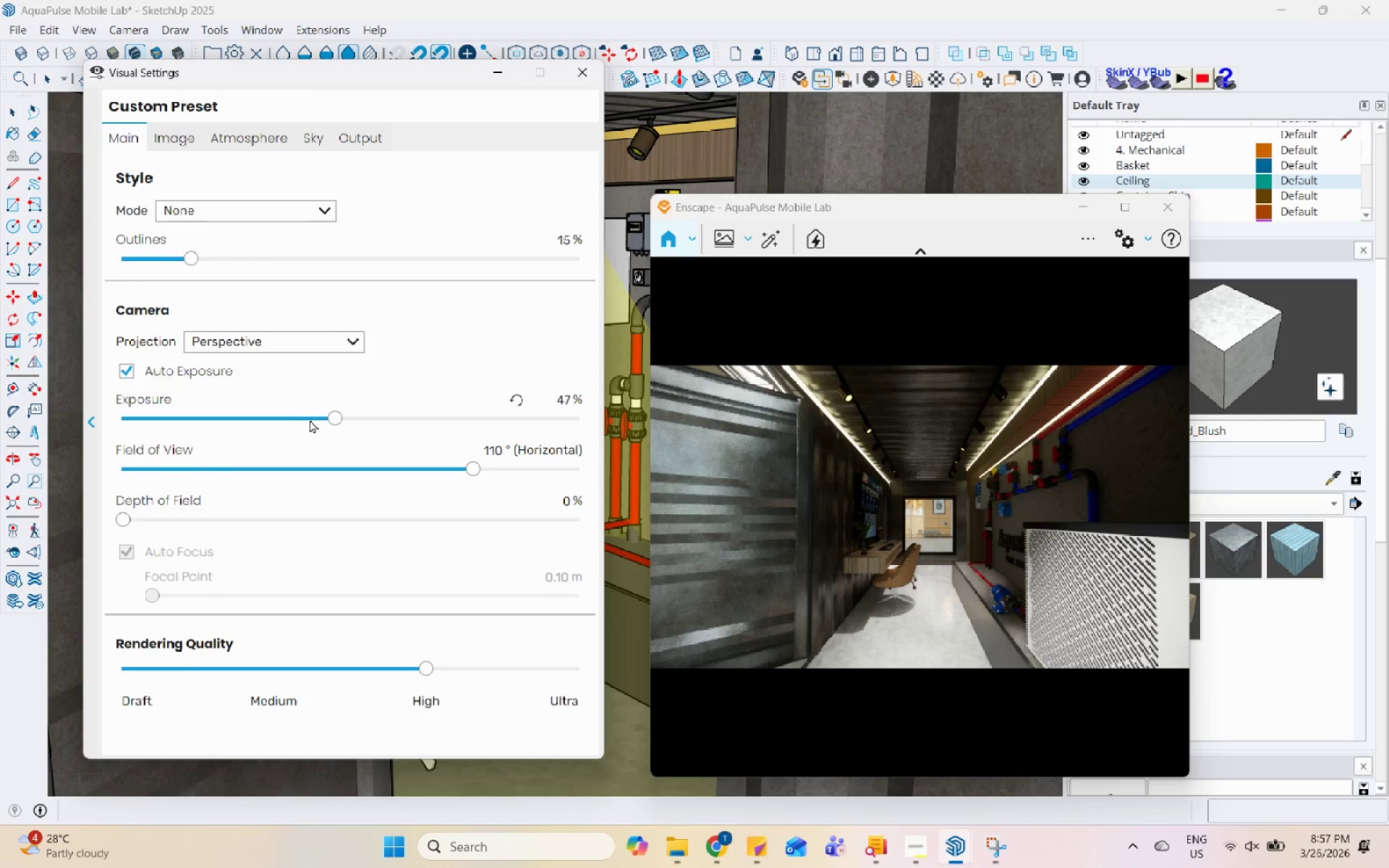 
left_click([291, 416])
 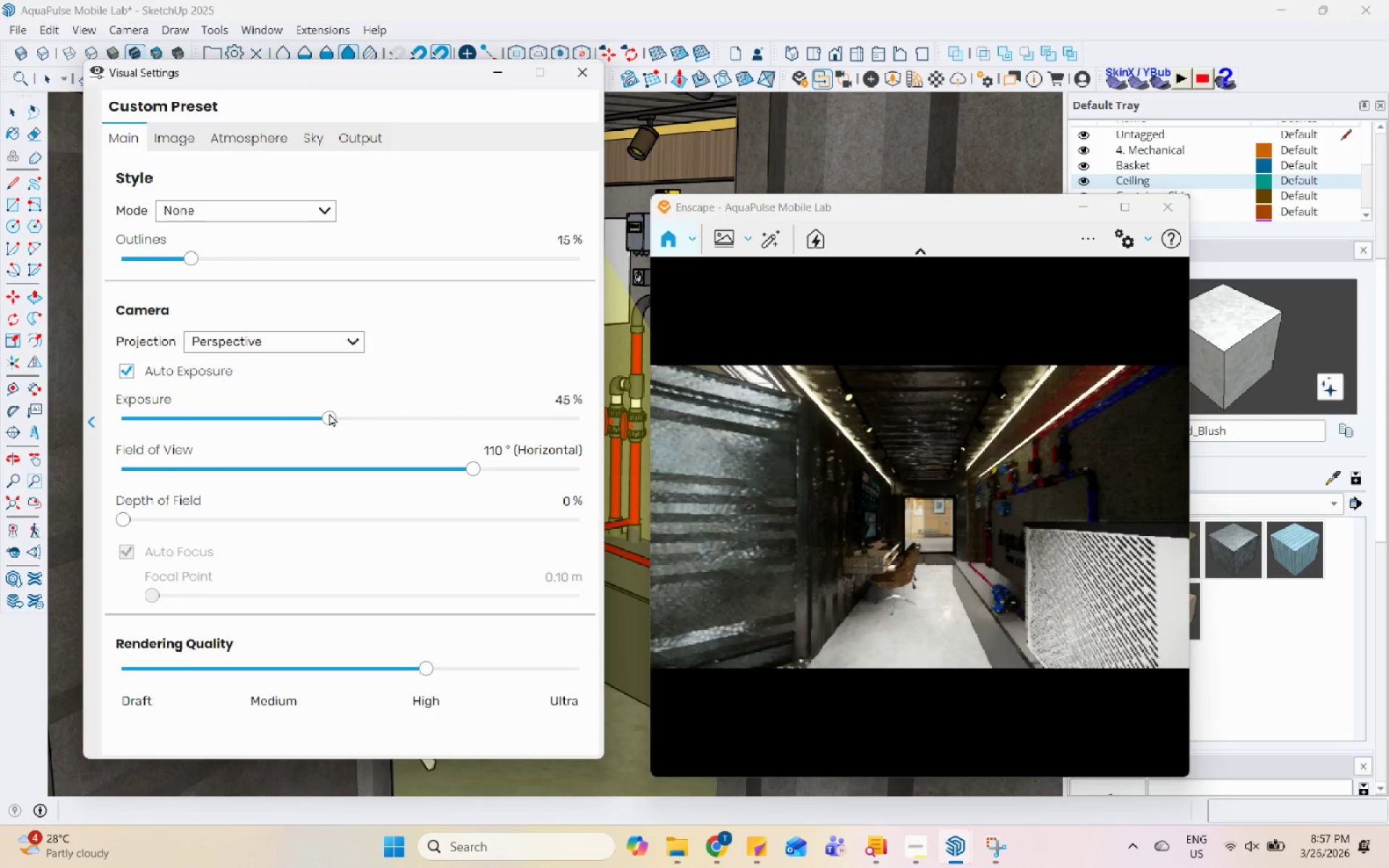 
double_click([352, 411])
 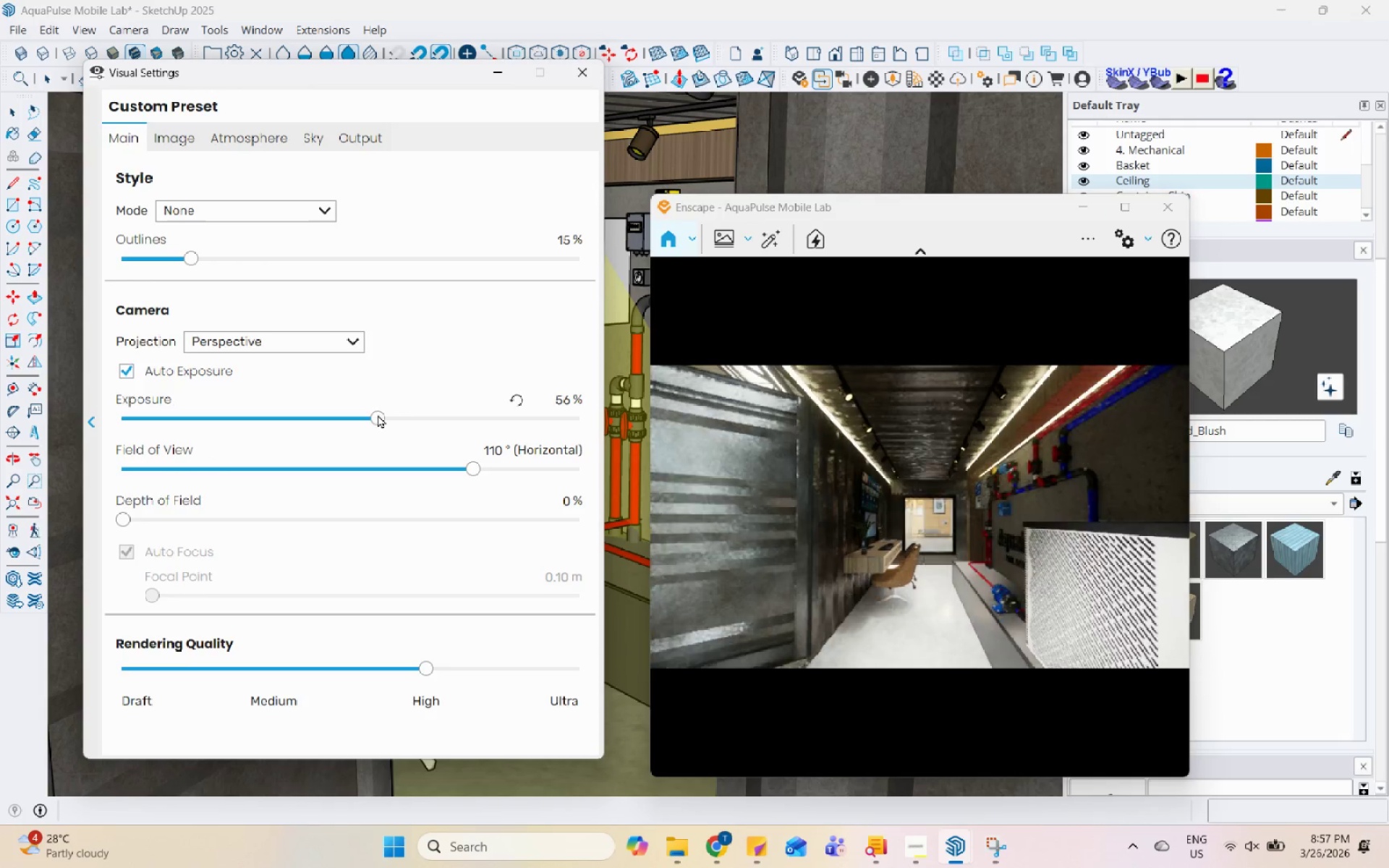 
double_click([410, 415])
 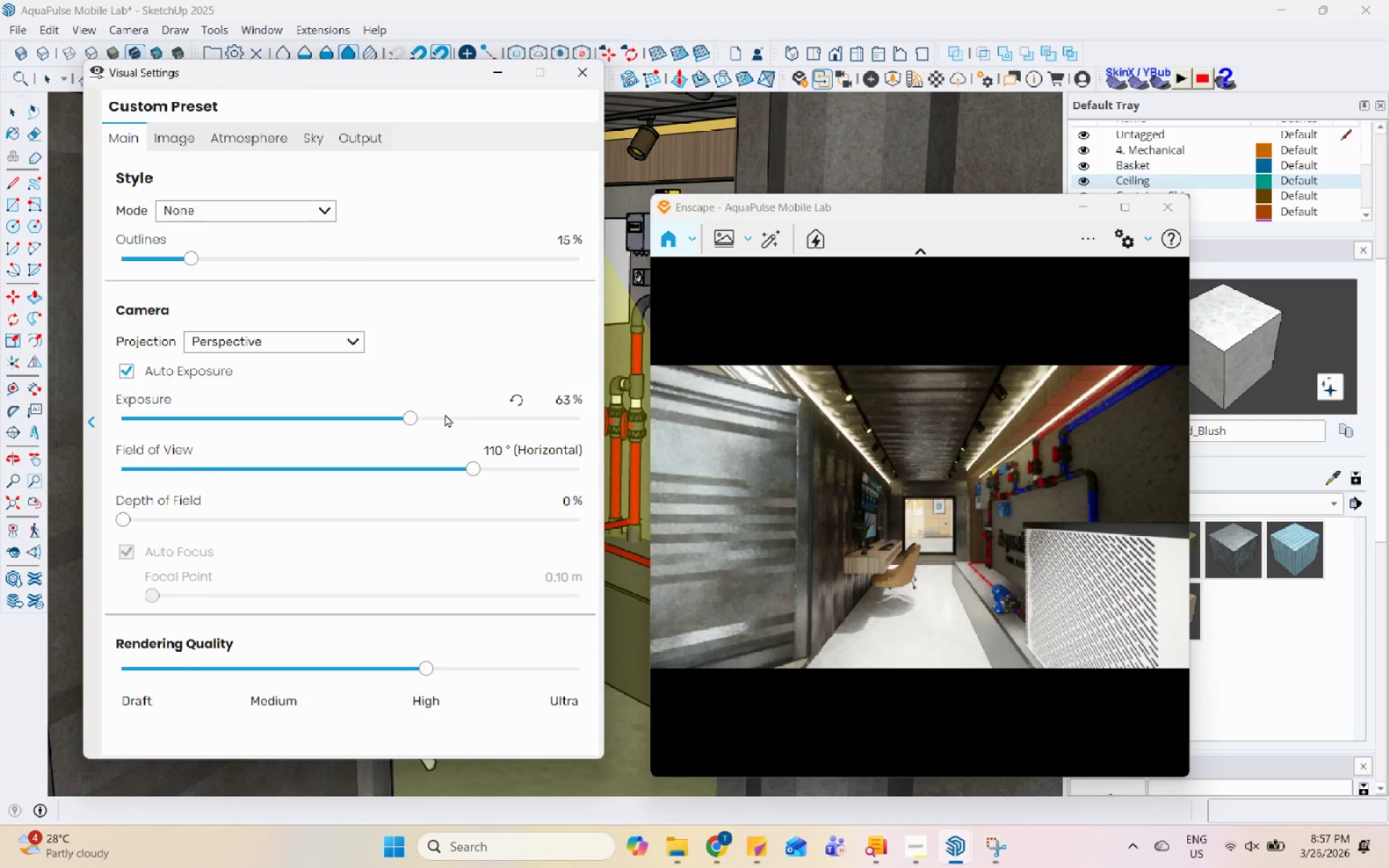 
triple_click([447, 413])
 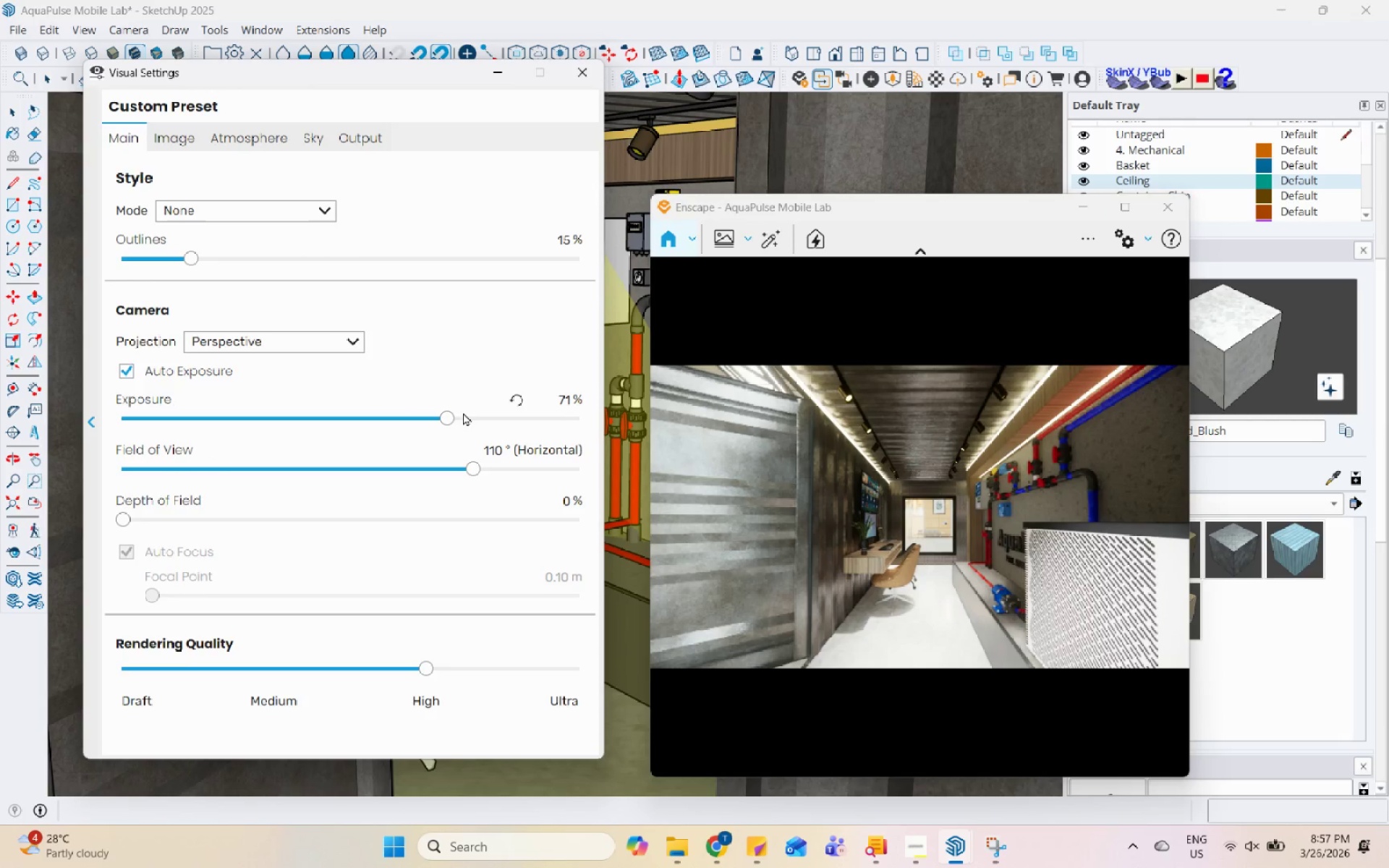 
left_click([467, 412])
 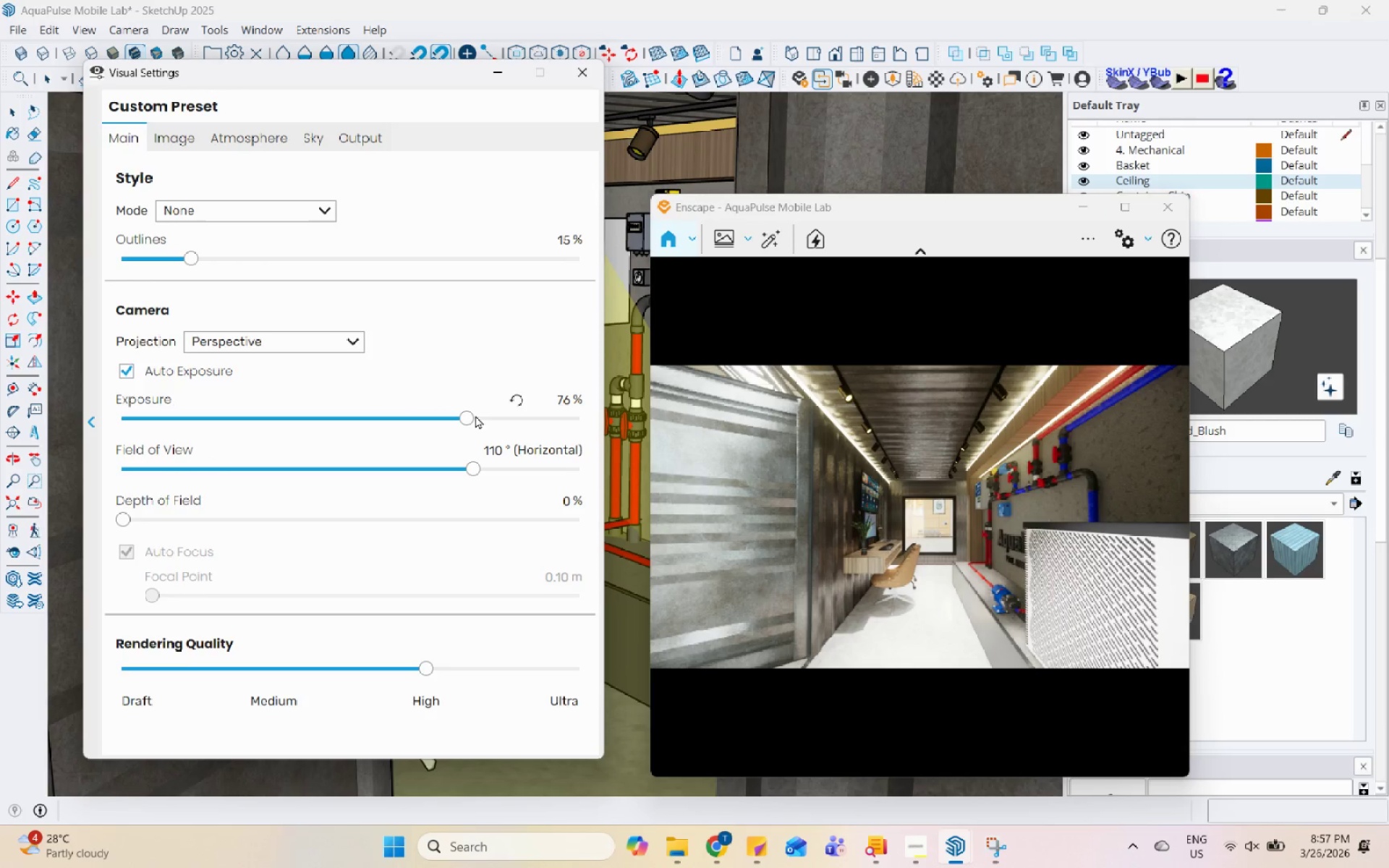 
left_click([475, 415])
 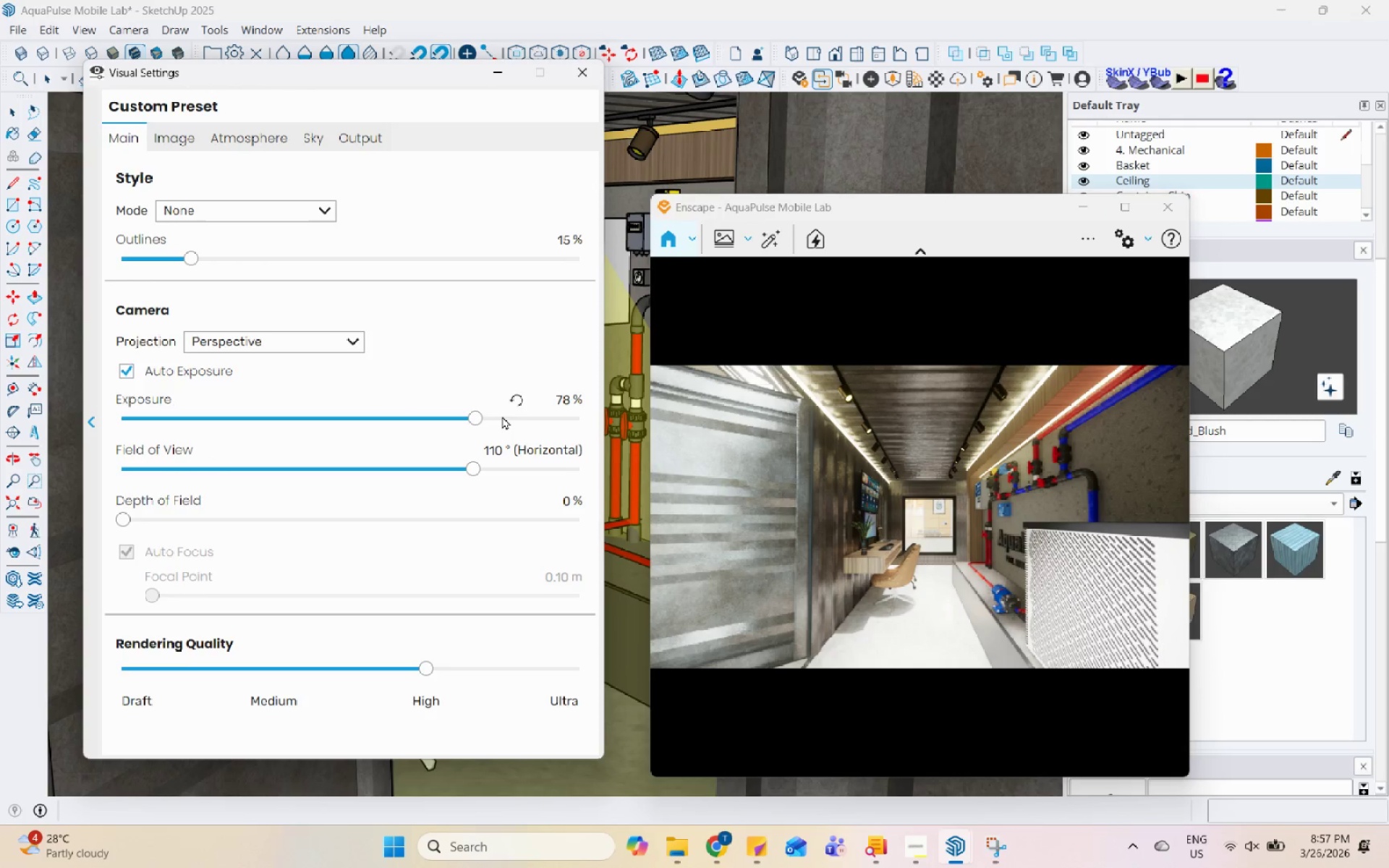 
left_click([502, 416])
 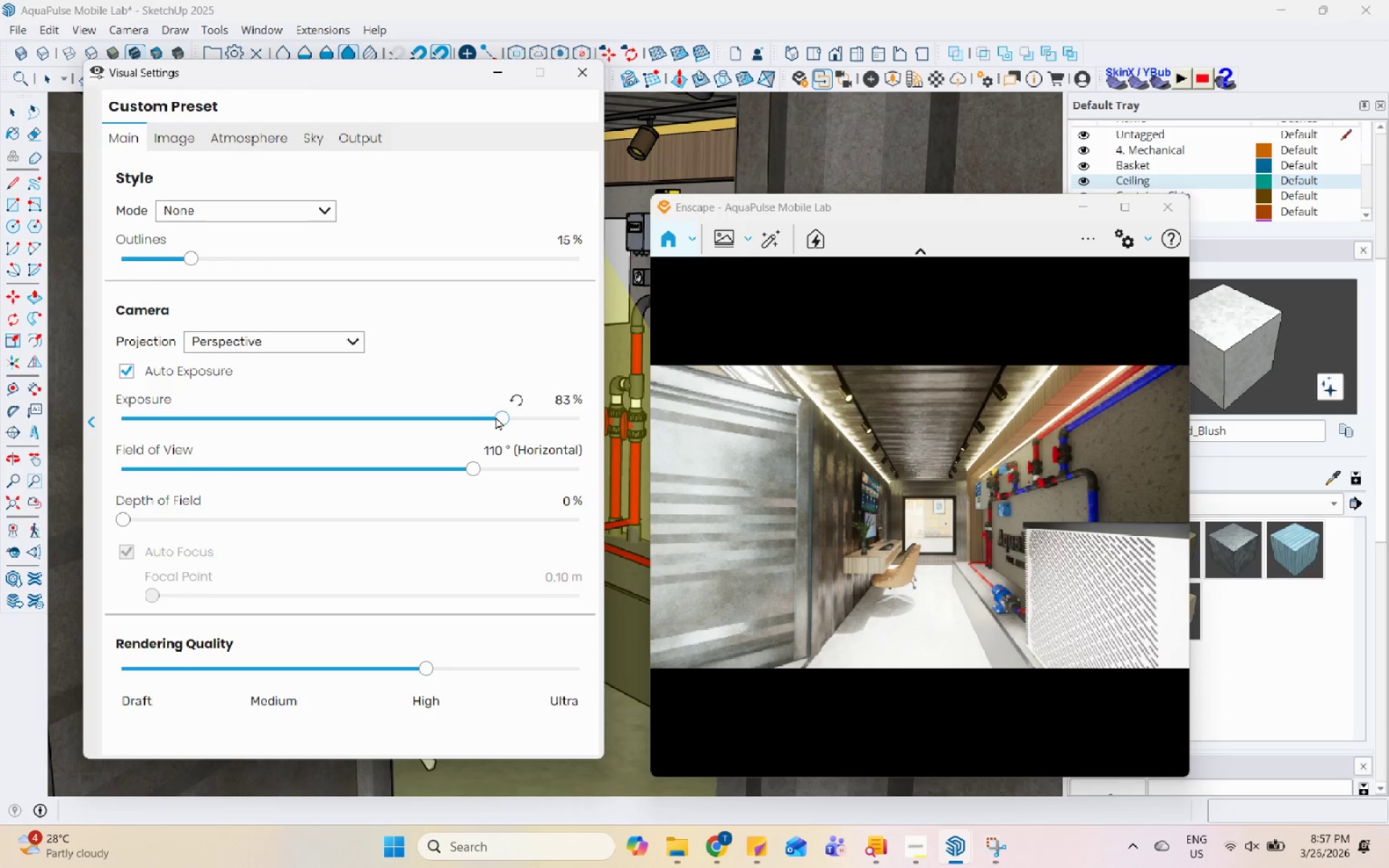 
left_click([479, 423])
 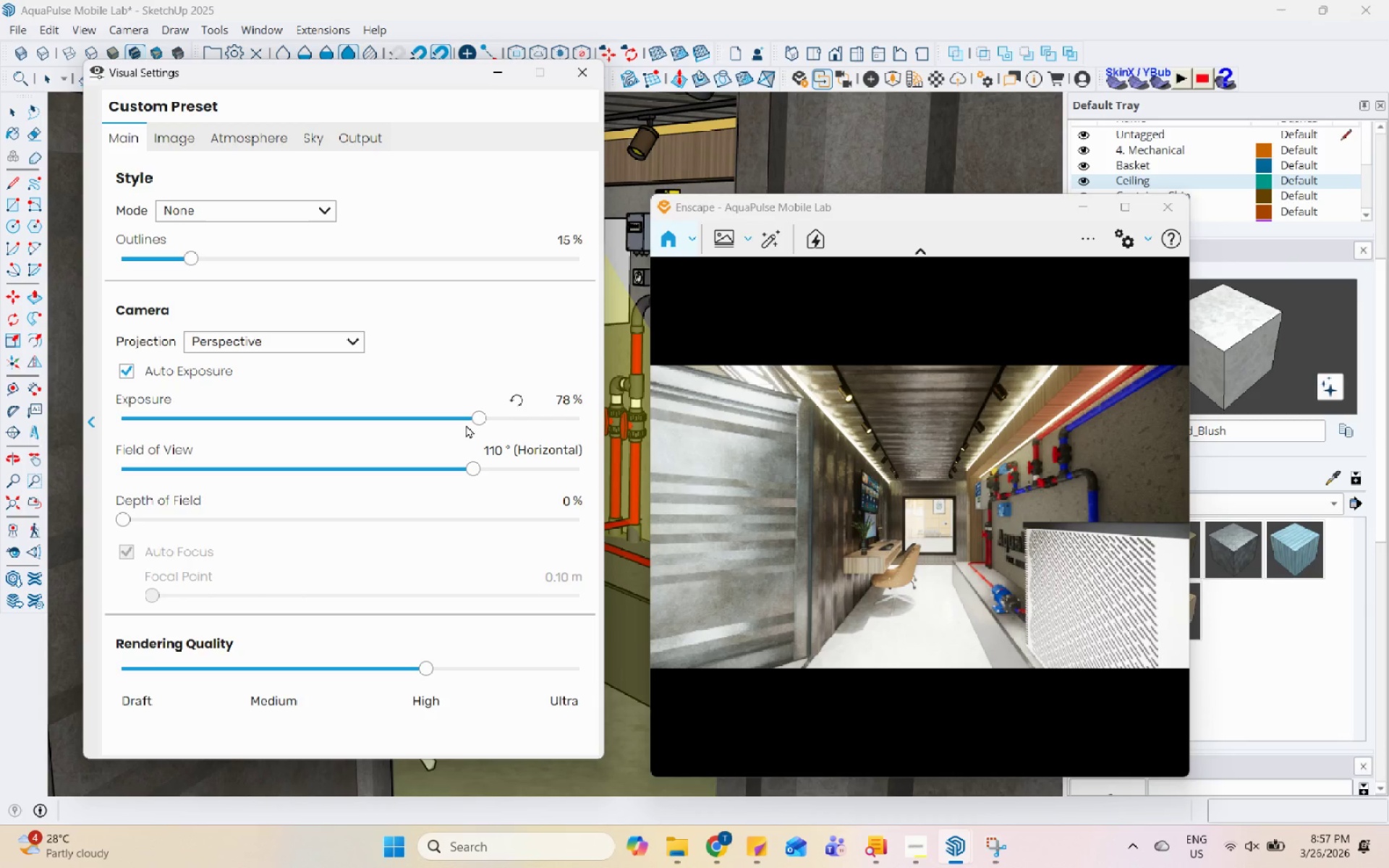 
left_click([455, 425])
 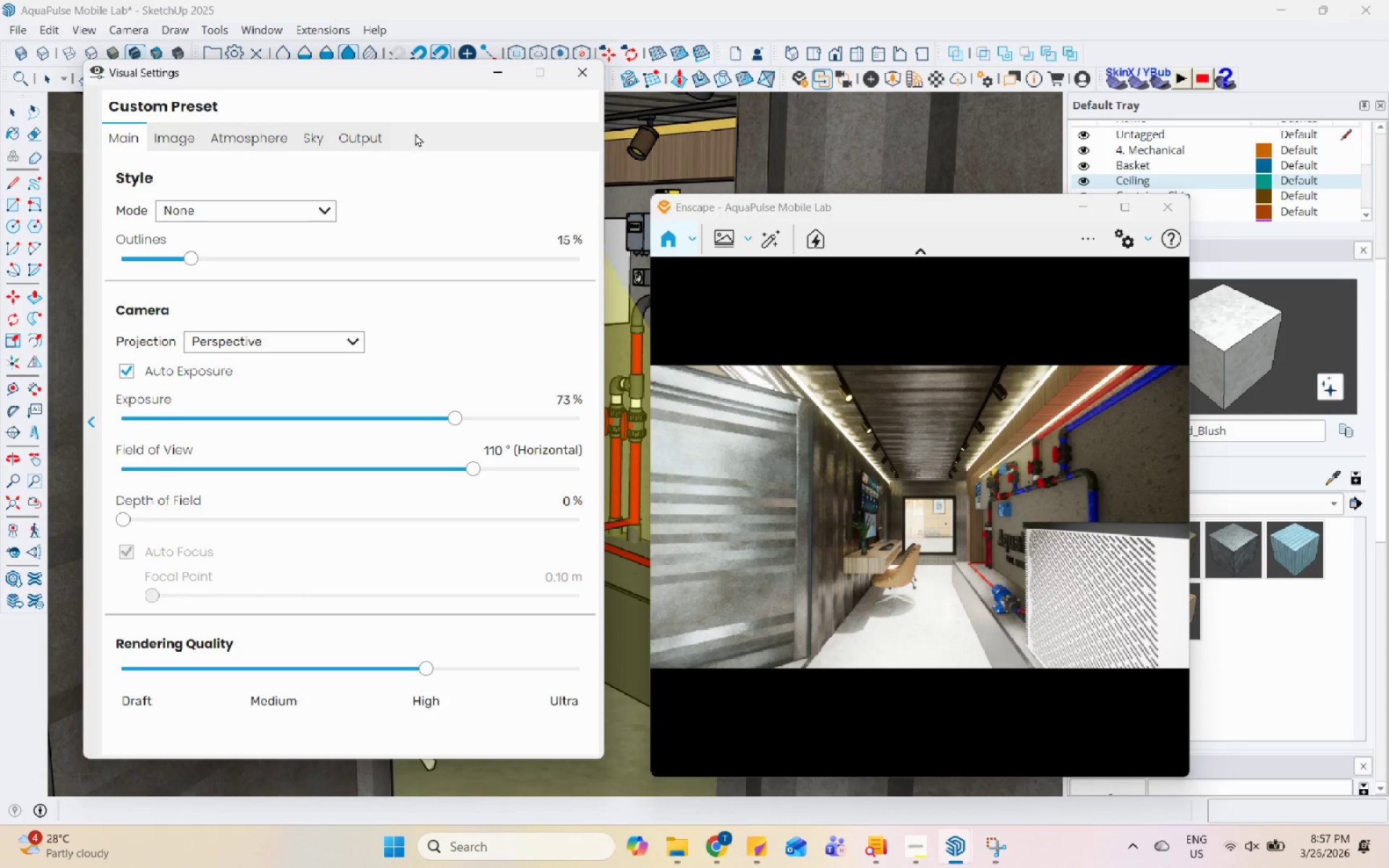 
left_click([503, 82])
 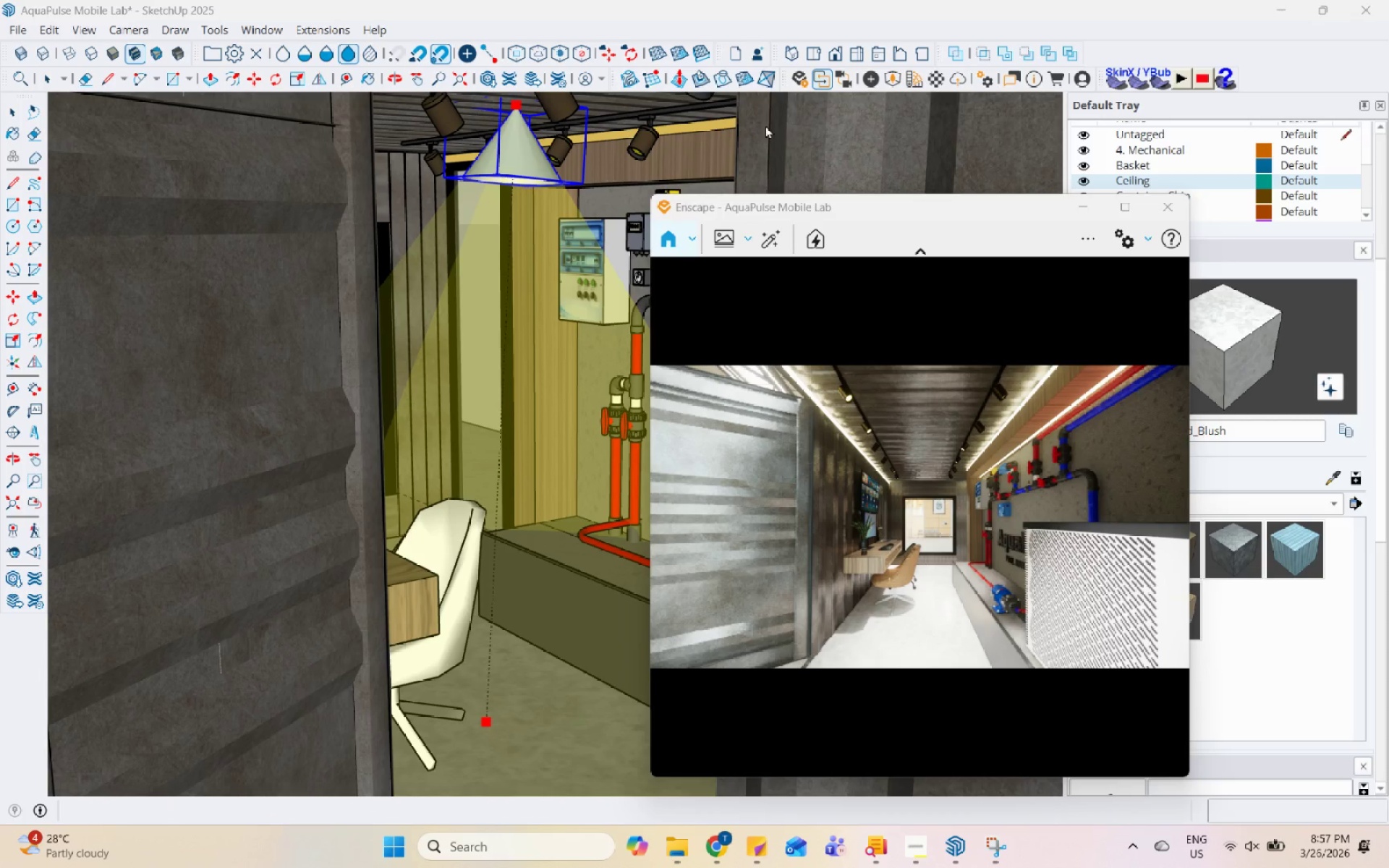 
left_click([873, 76])
 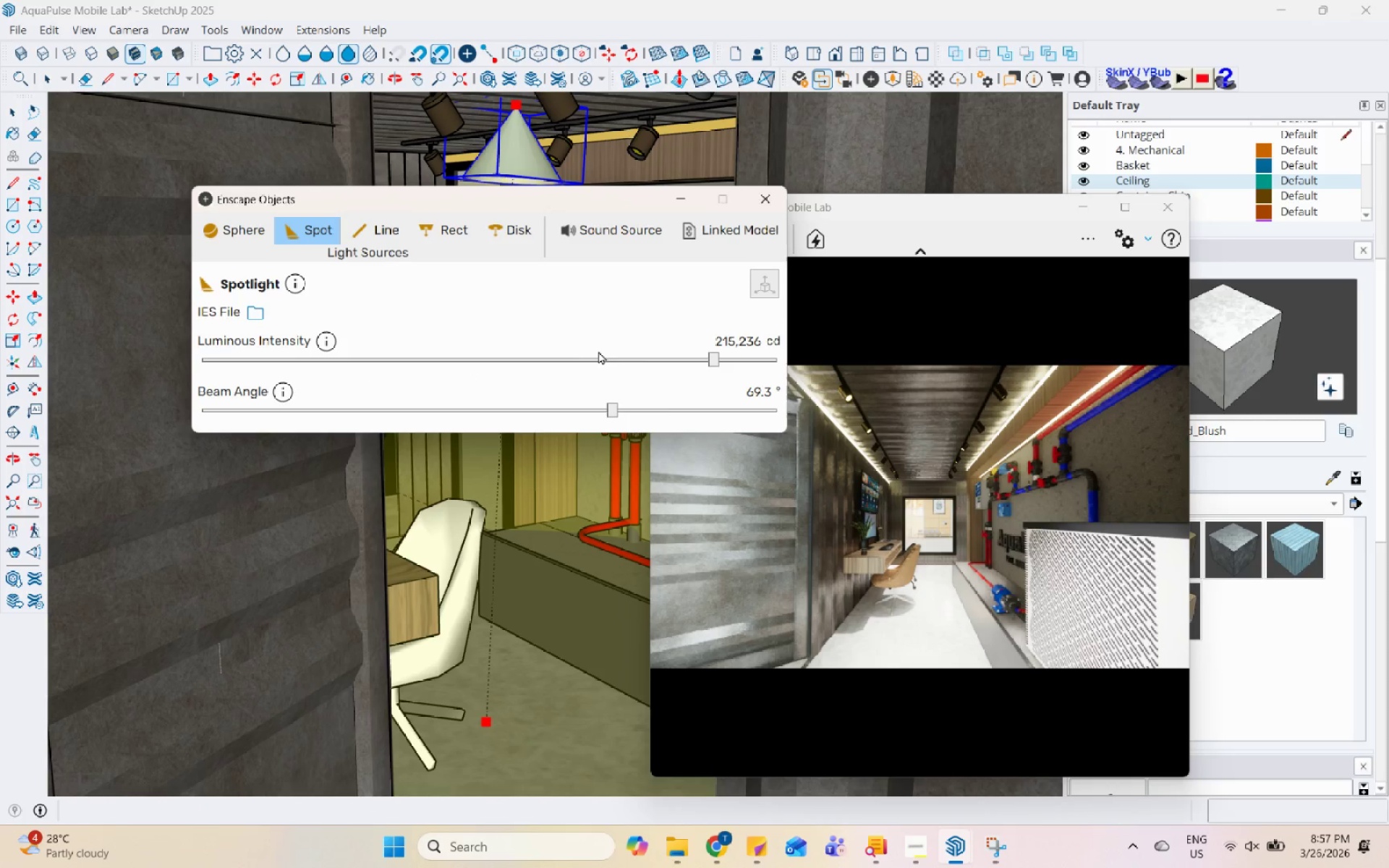 
left_click_drag(start_coordinate=[646, 355], to_coordinate=[642, 356])
 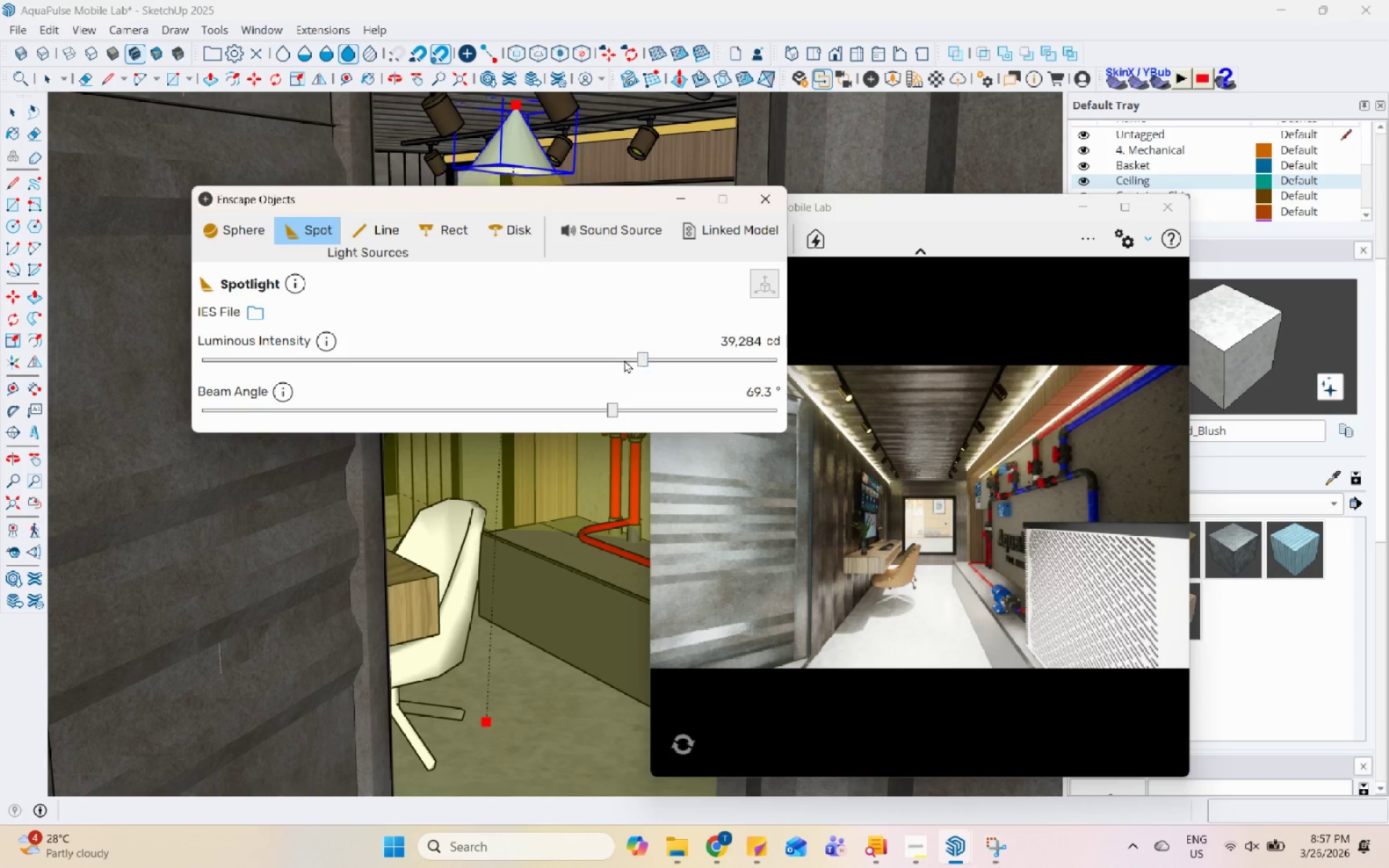 
double_click([624, 359])
 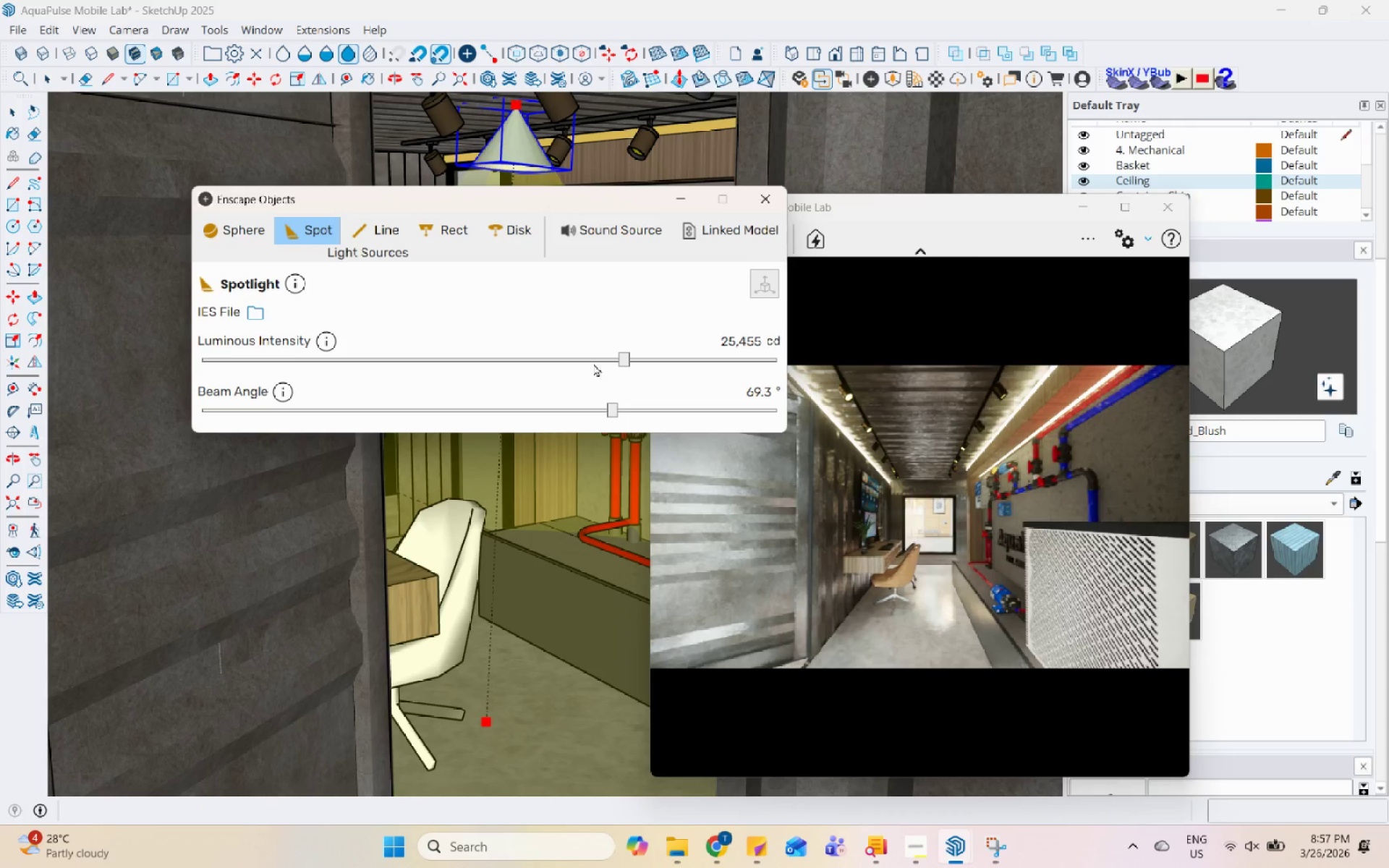 
left_click([593, 363])
 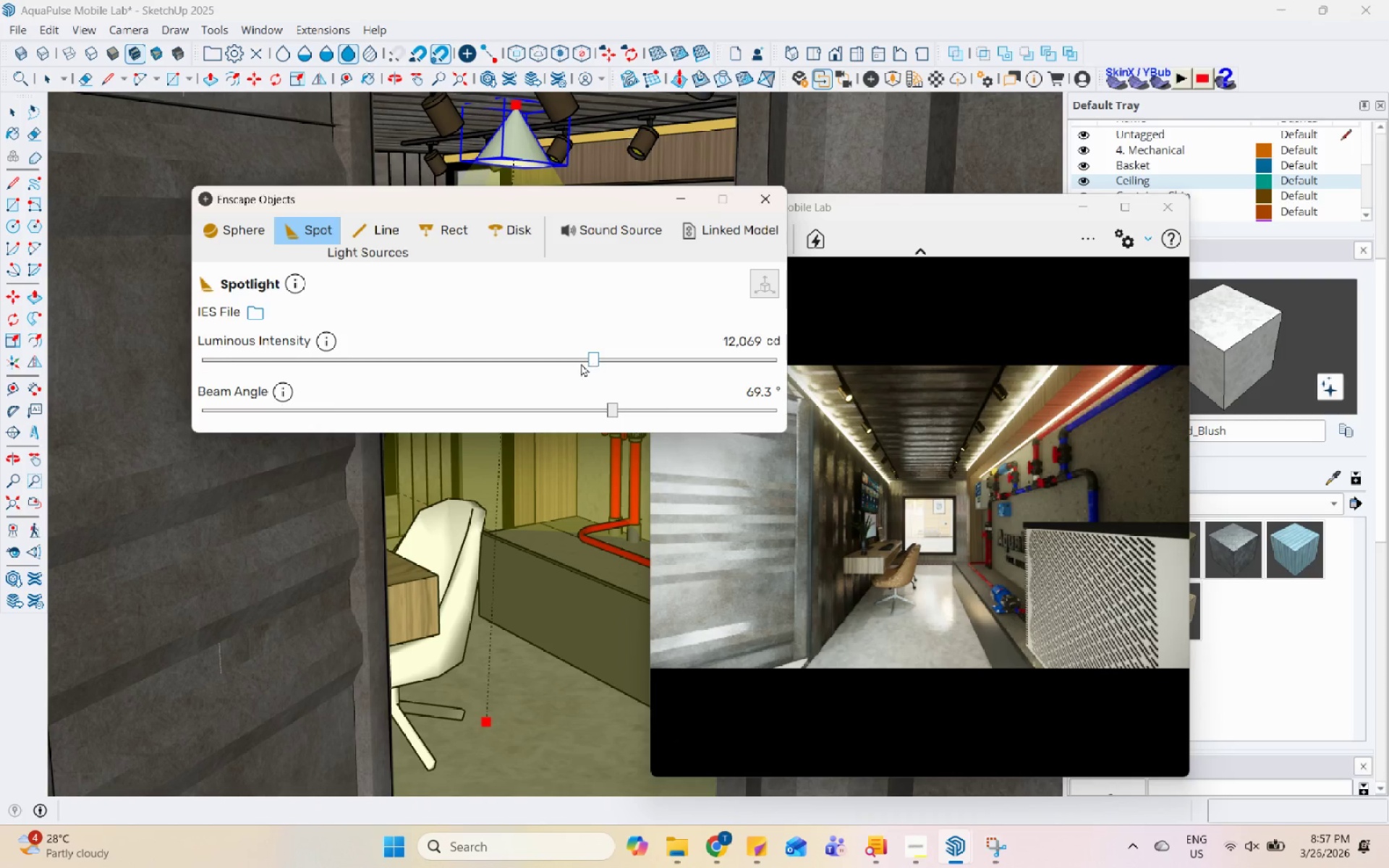 
left_click([566, 363])
 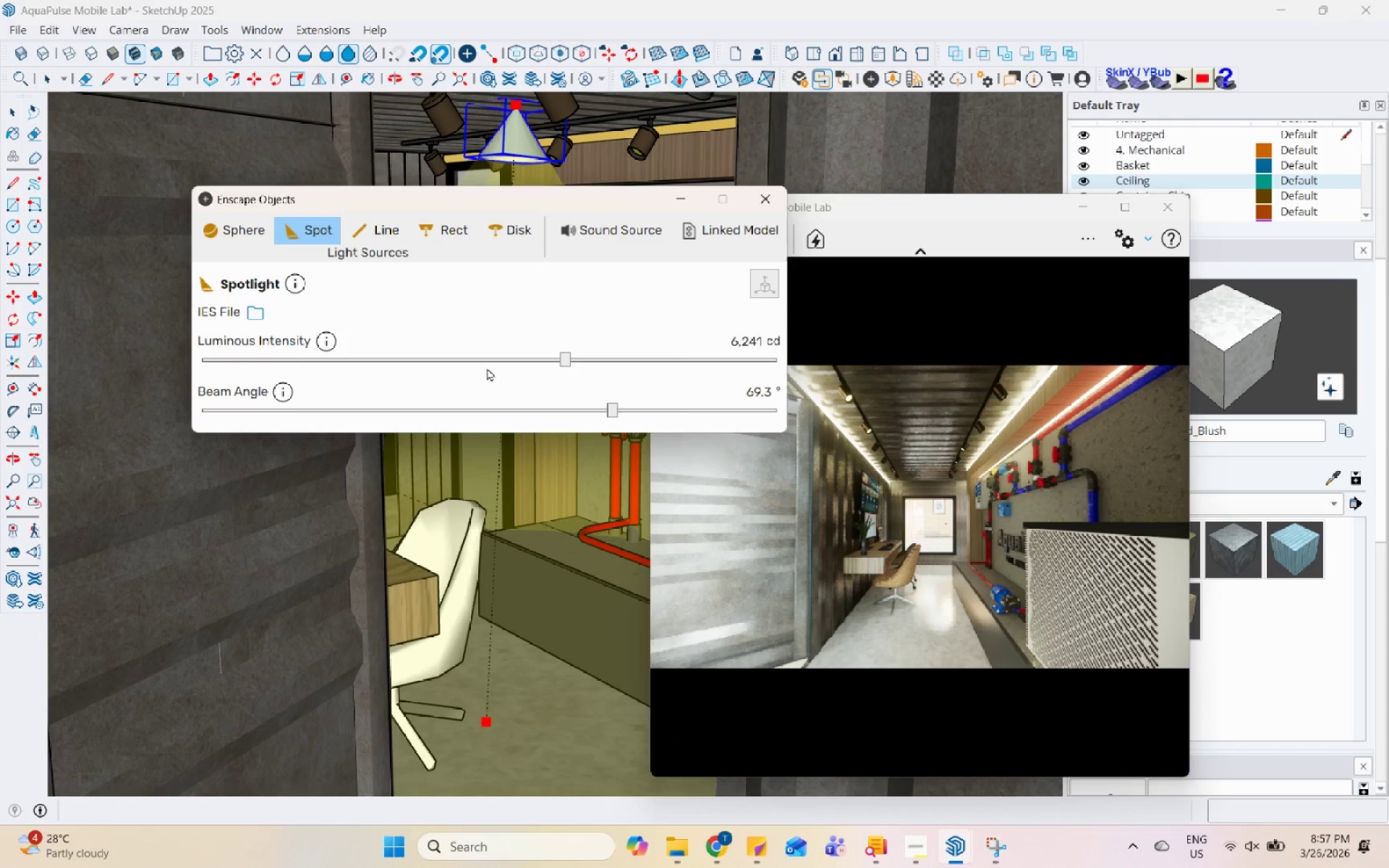 
left_click([673, 208])
 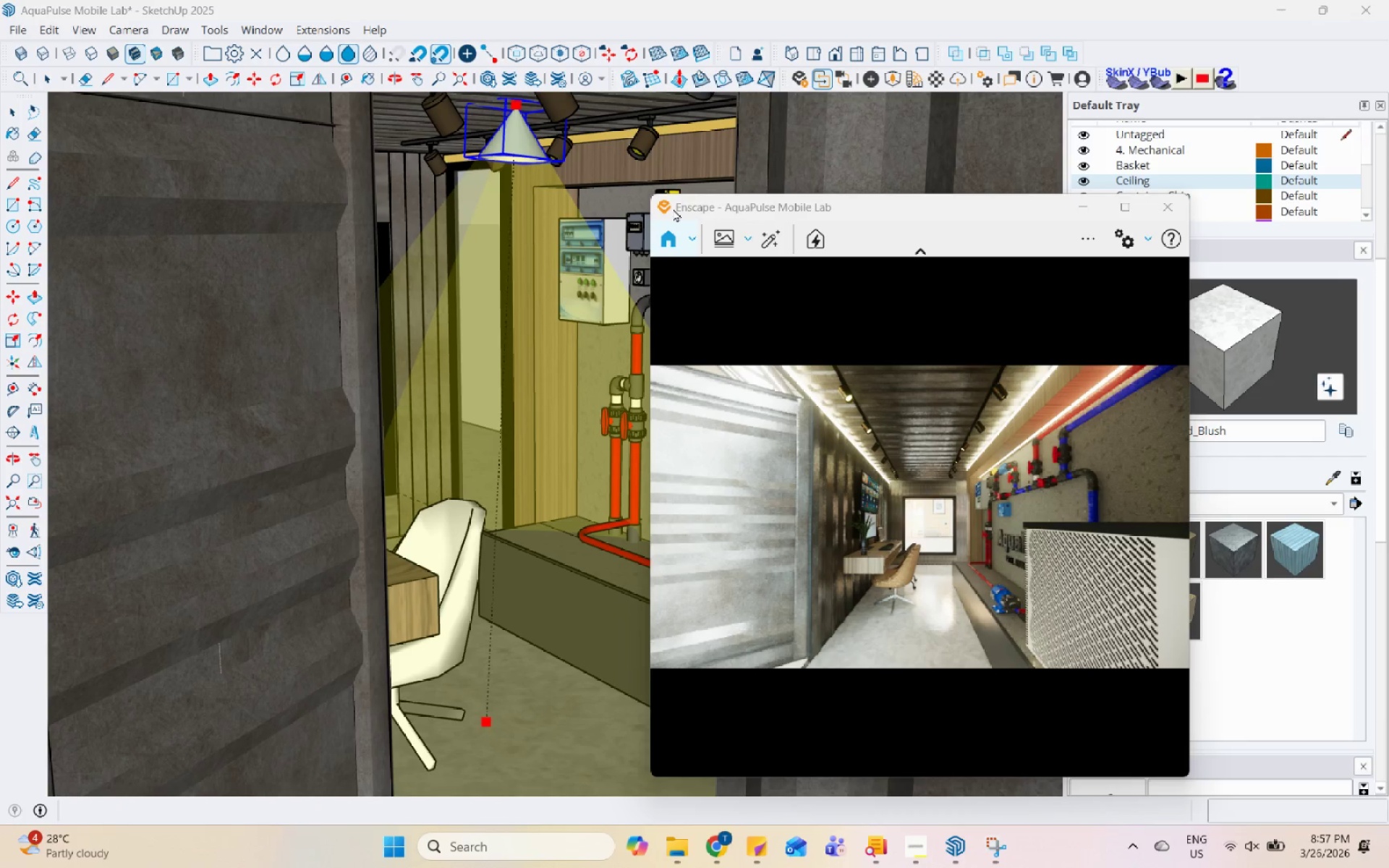 
wait(16.7)
 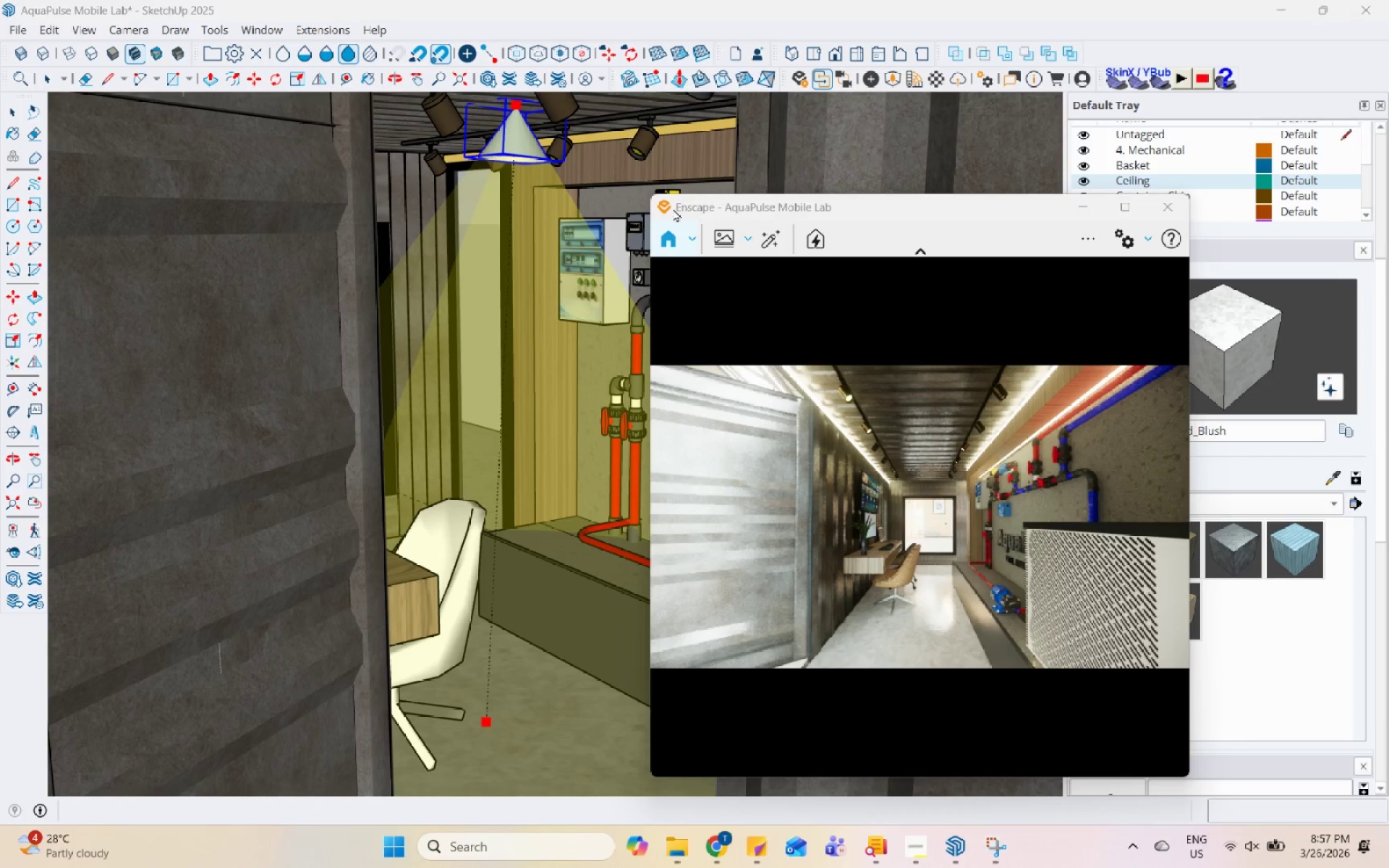 
left_click([920, 855])